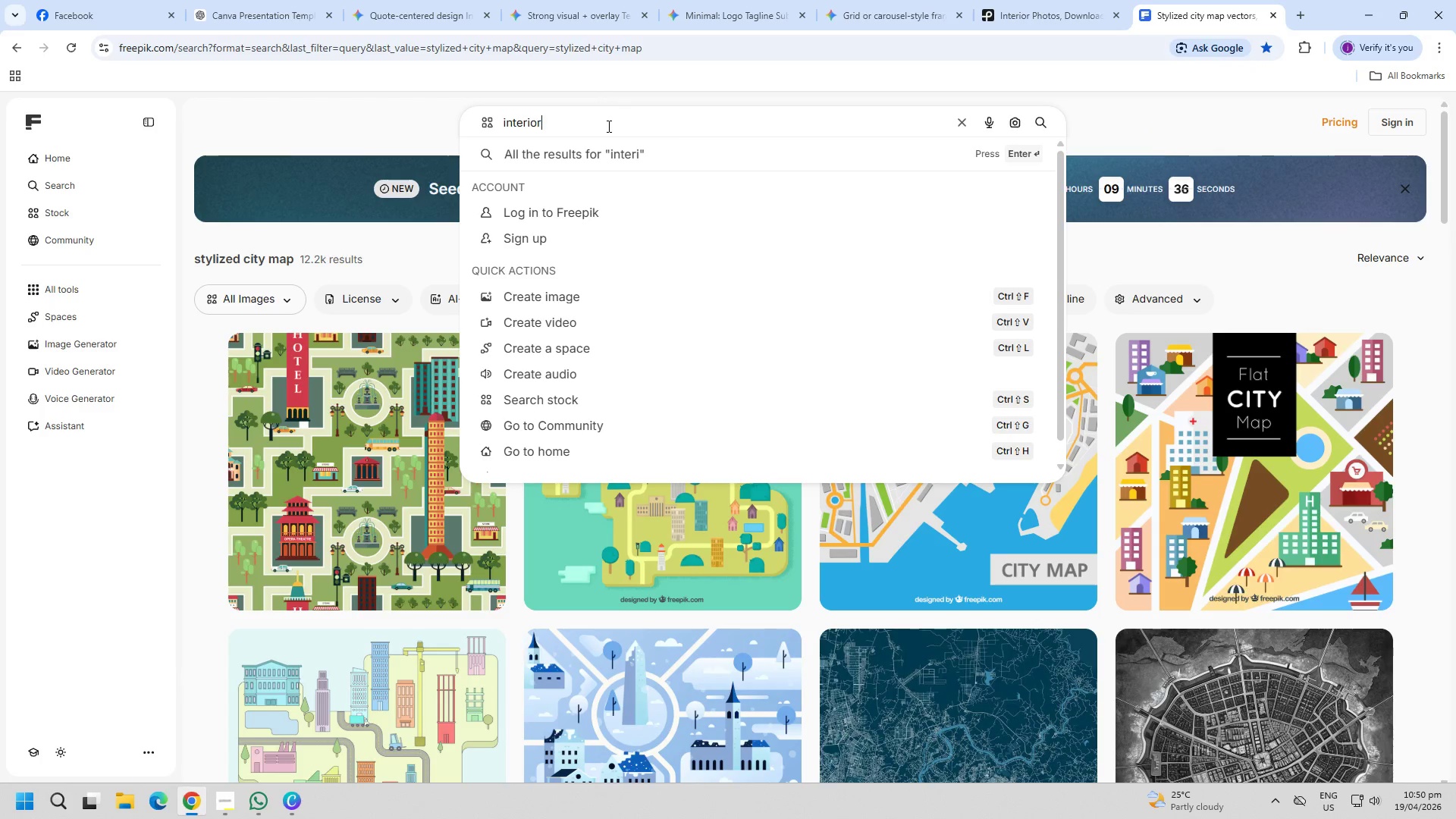 
key(Enter)
 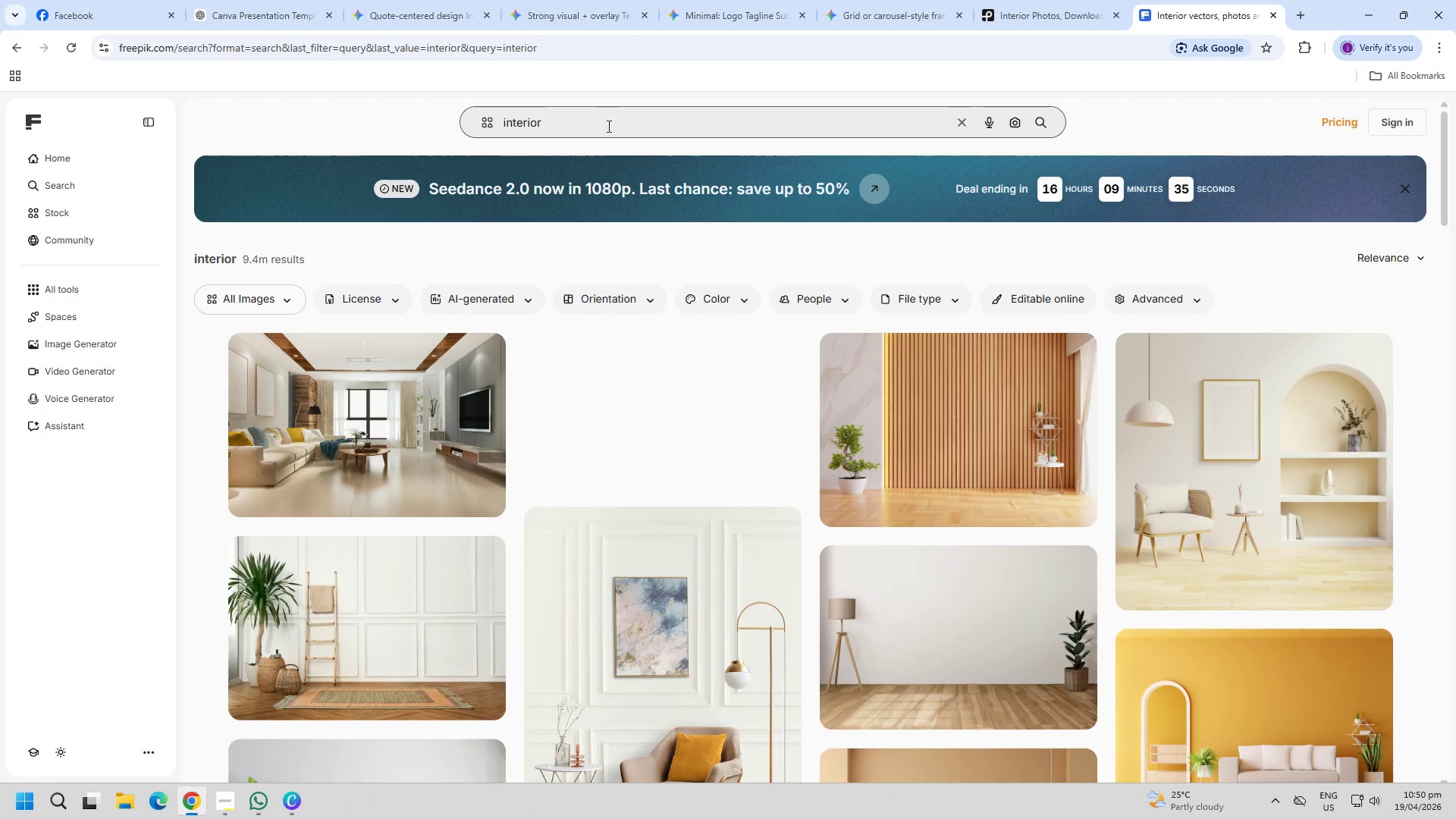 
mouse_move([387, 669])
 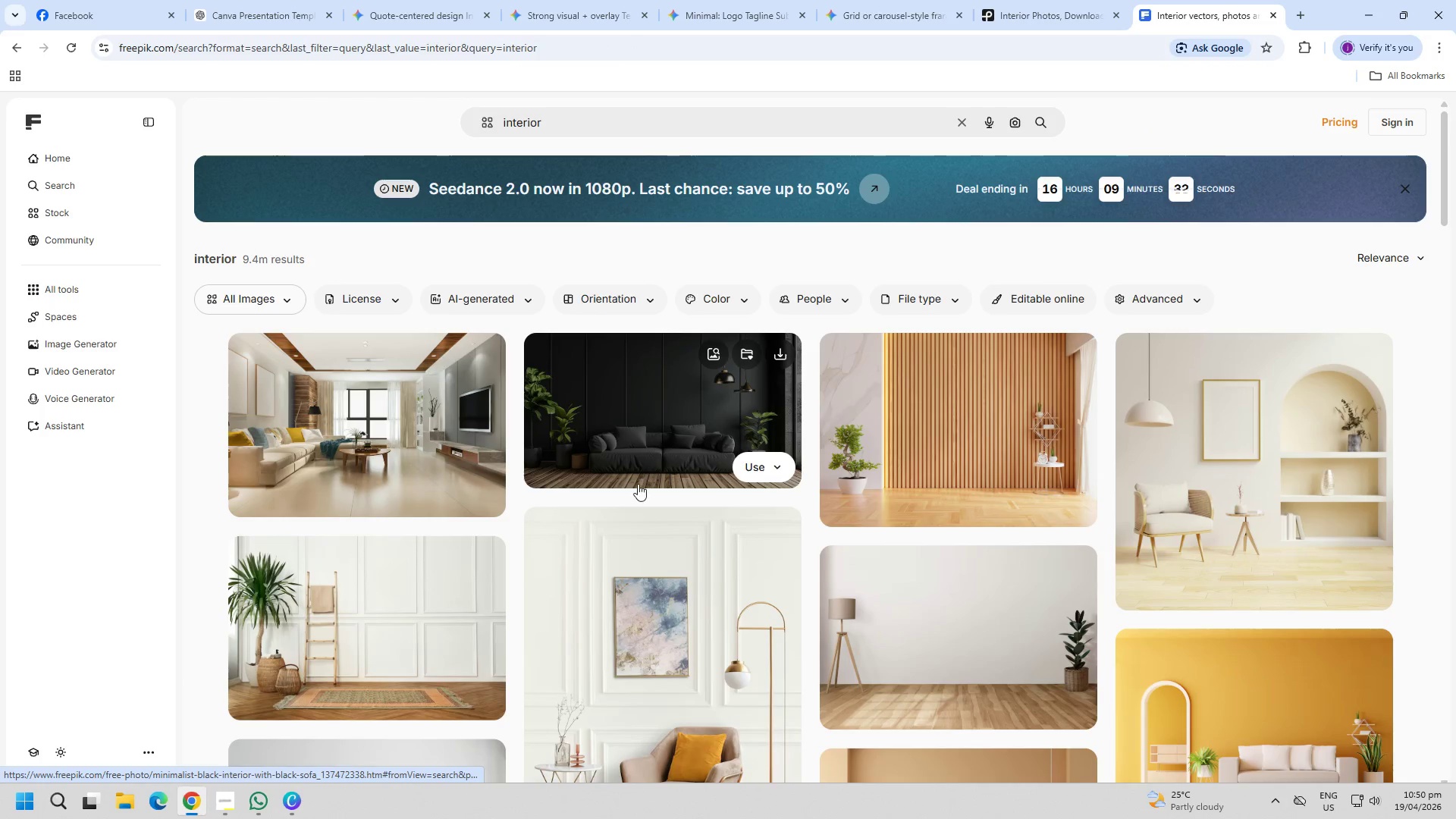 
scroll: coordinate [385, 566], scroll_direction: down, amount: 9.0
 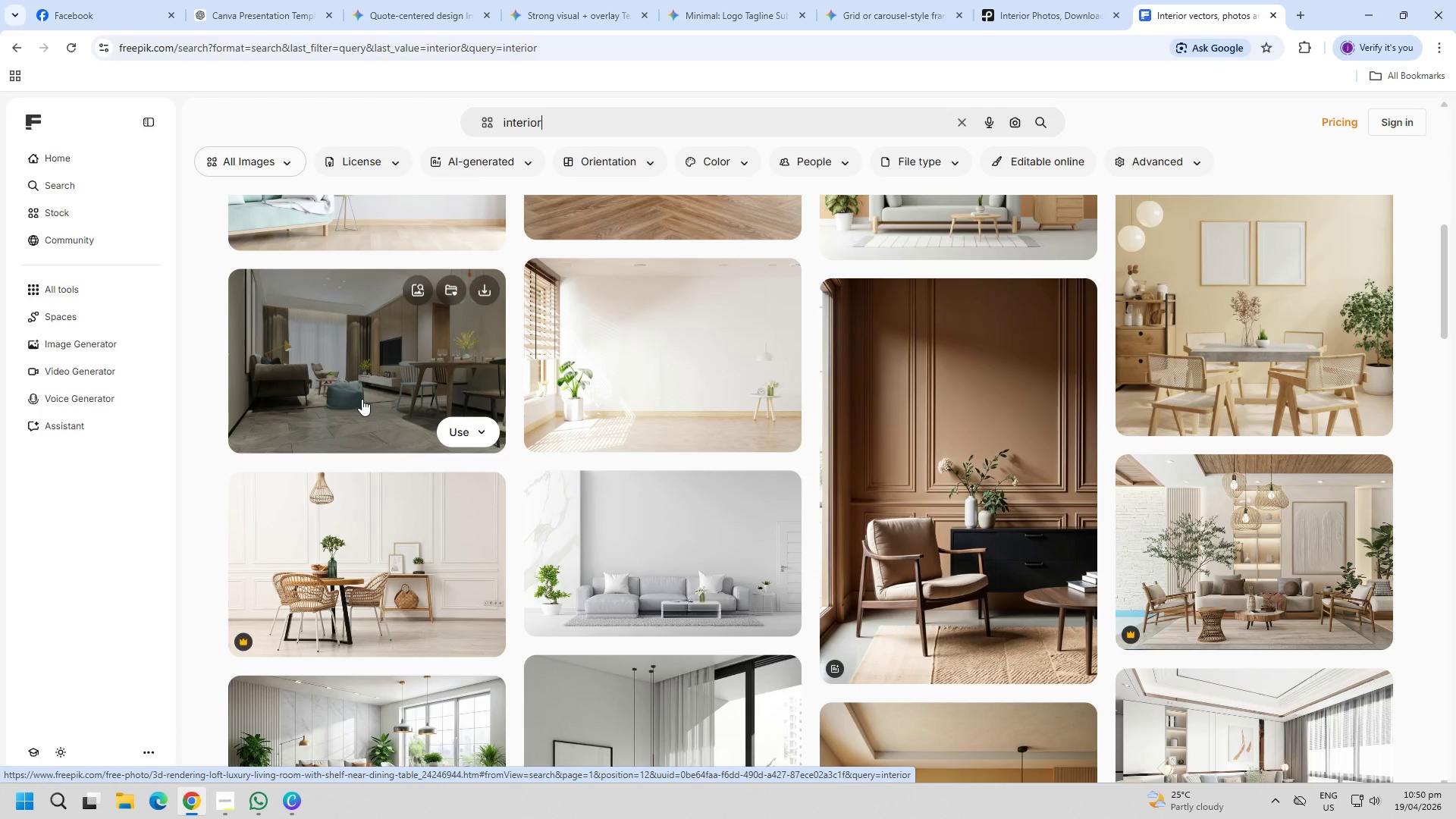 
left_click([362, 399])
 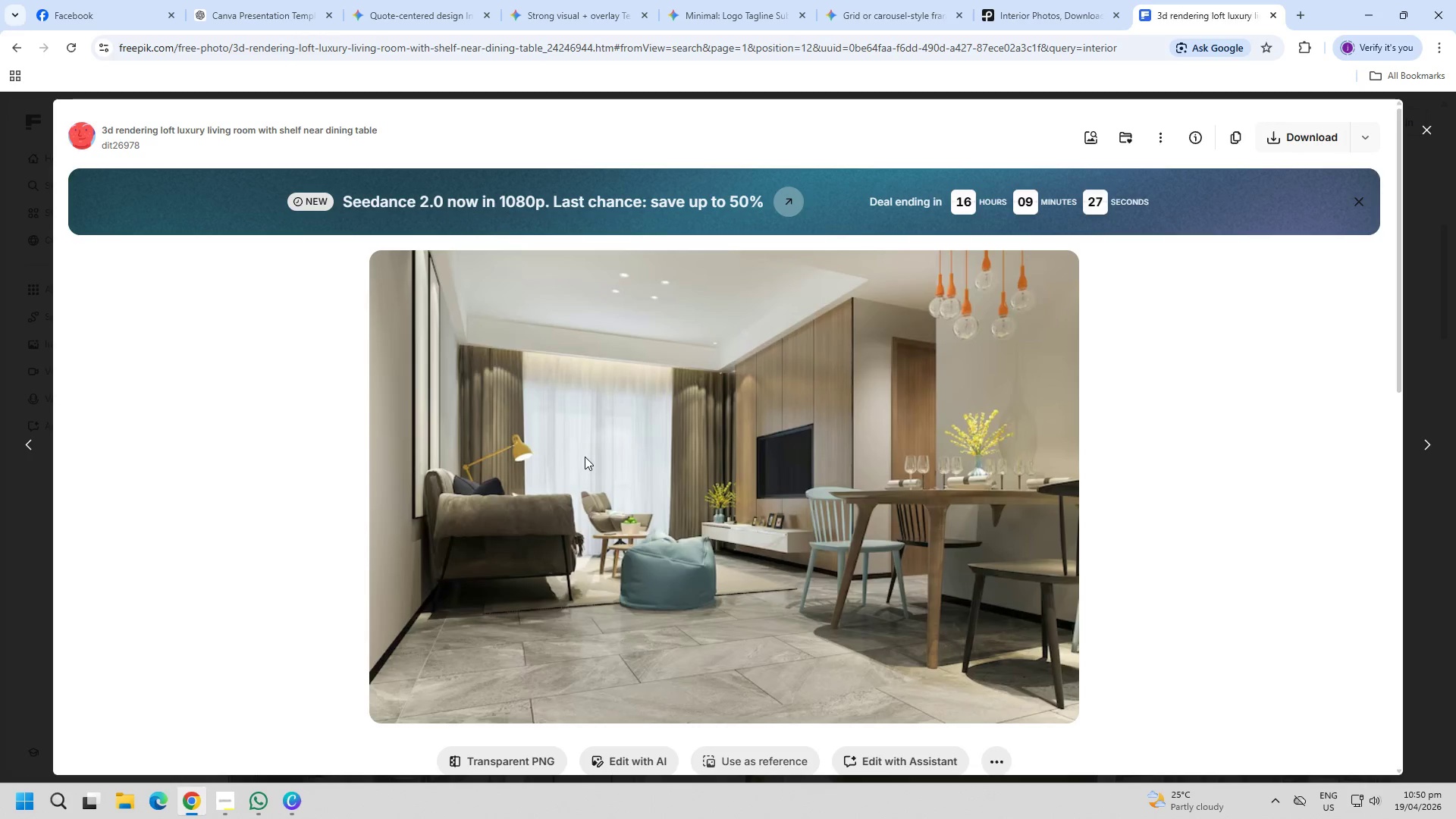 
right_click([585, 457])
 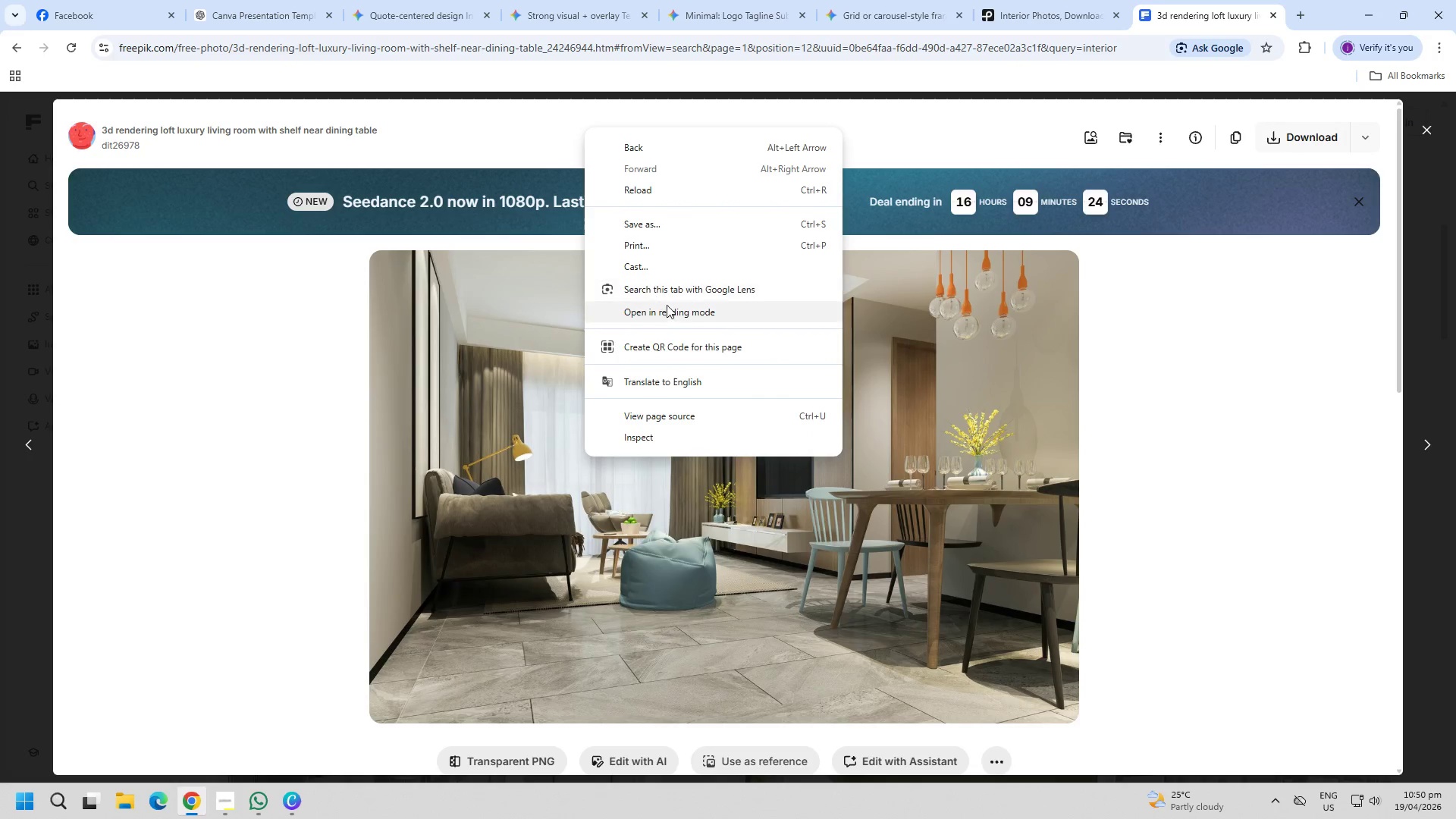 
left_click([510, 424])
 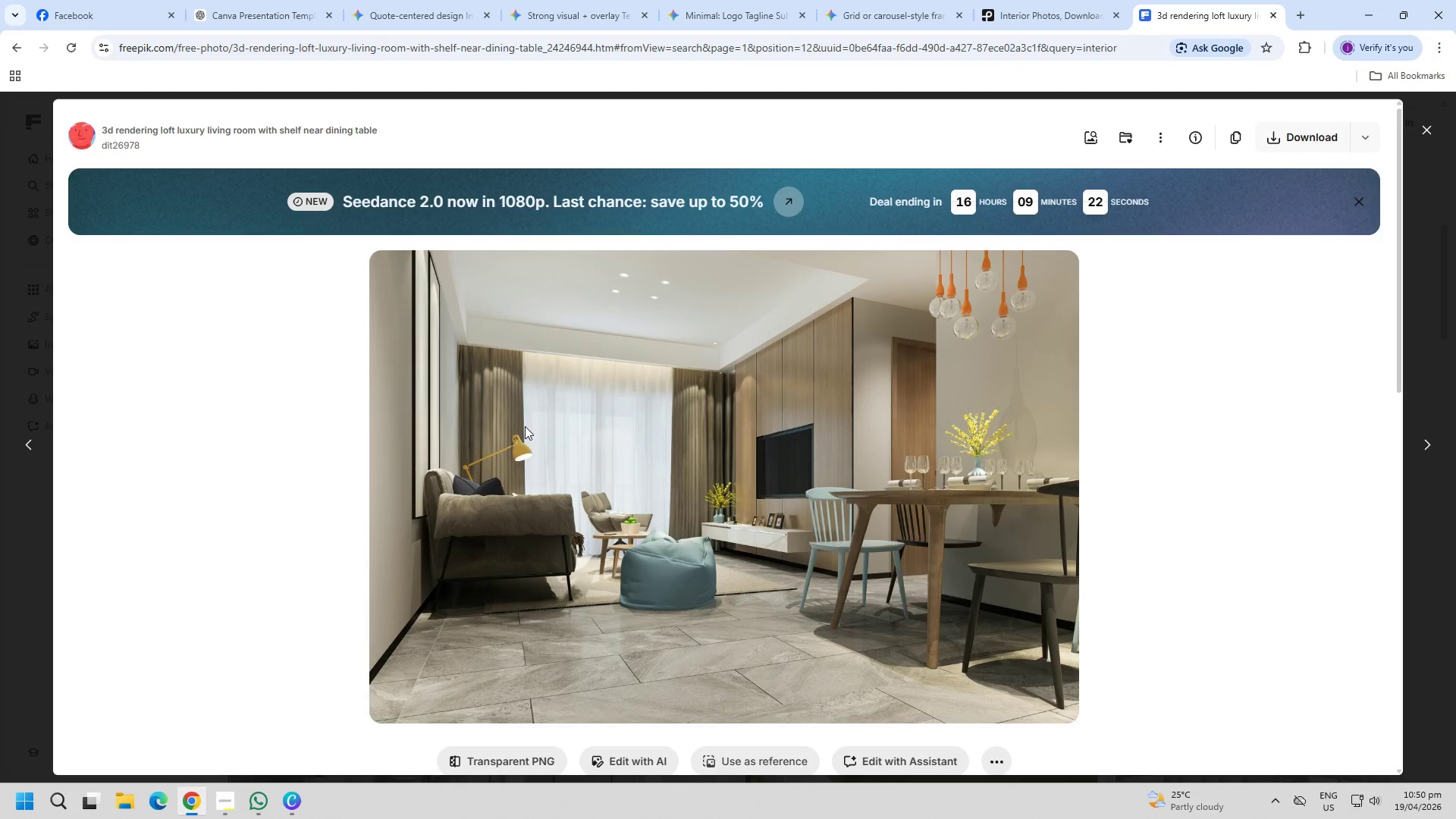 
key(Escape)
 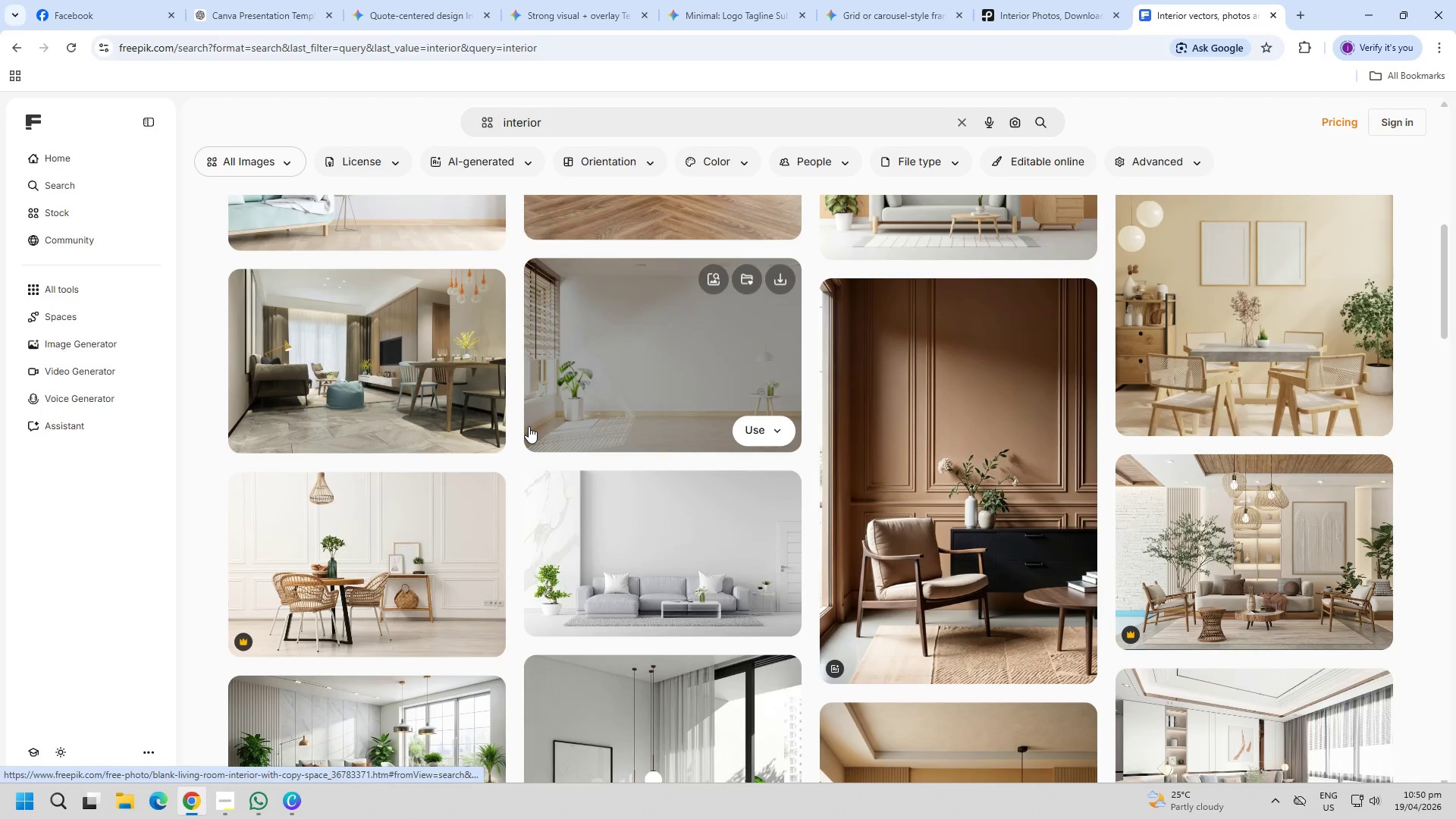 
scroll: coordinate [515, 433], scroll_direction: down, amount: 4.0
 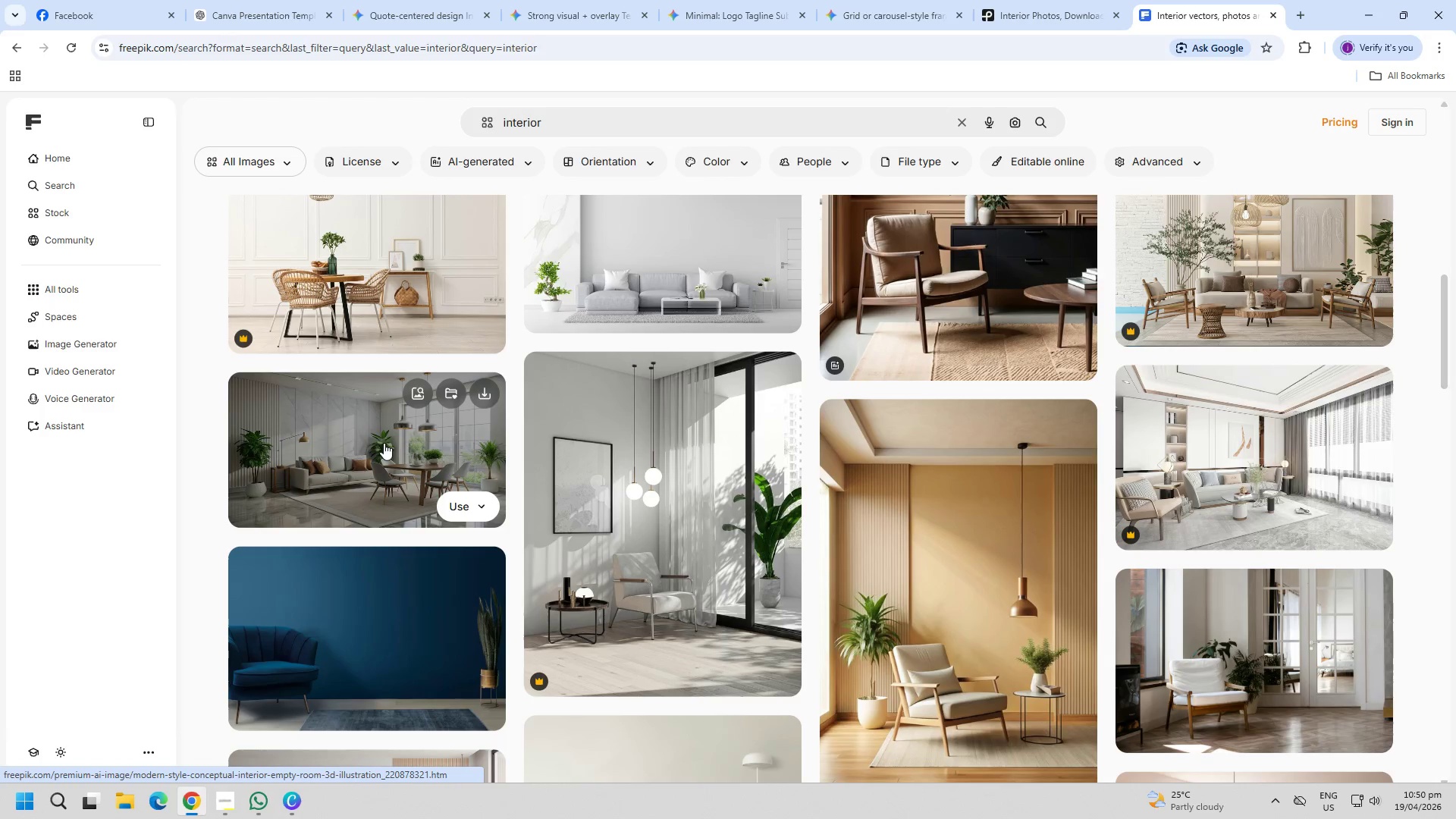 
left_click([341, 444])
 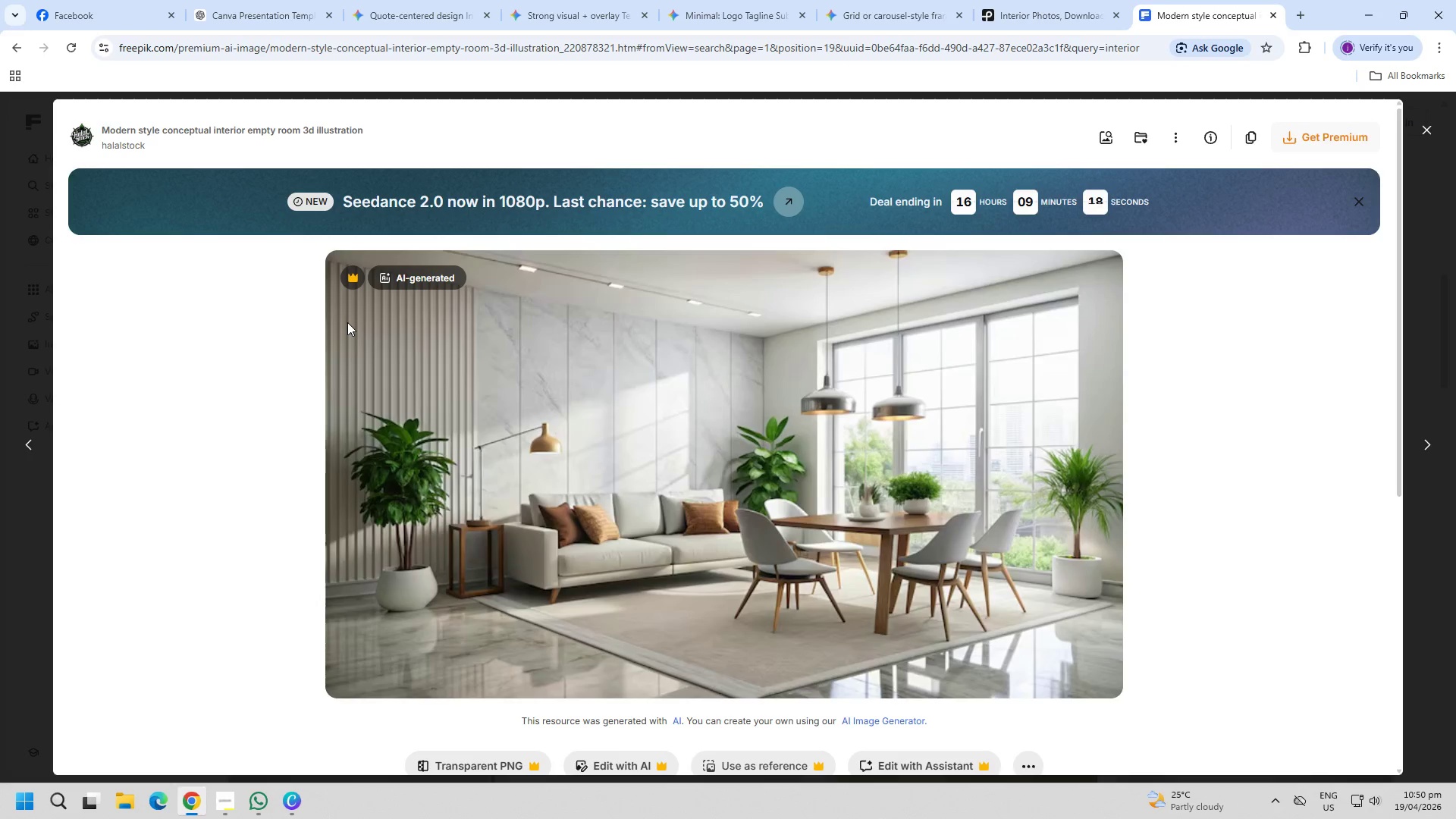 
key(PageDown)
 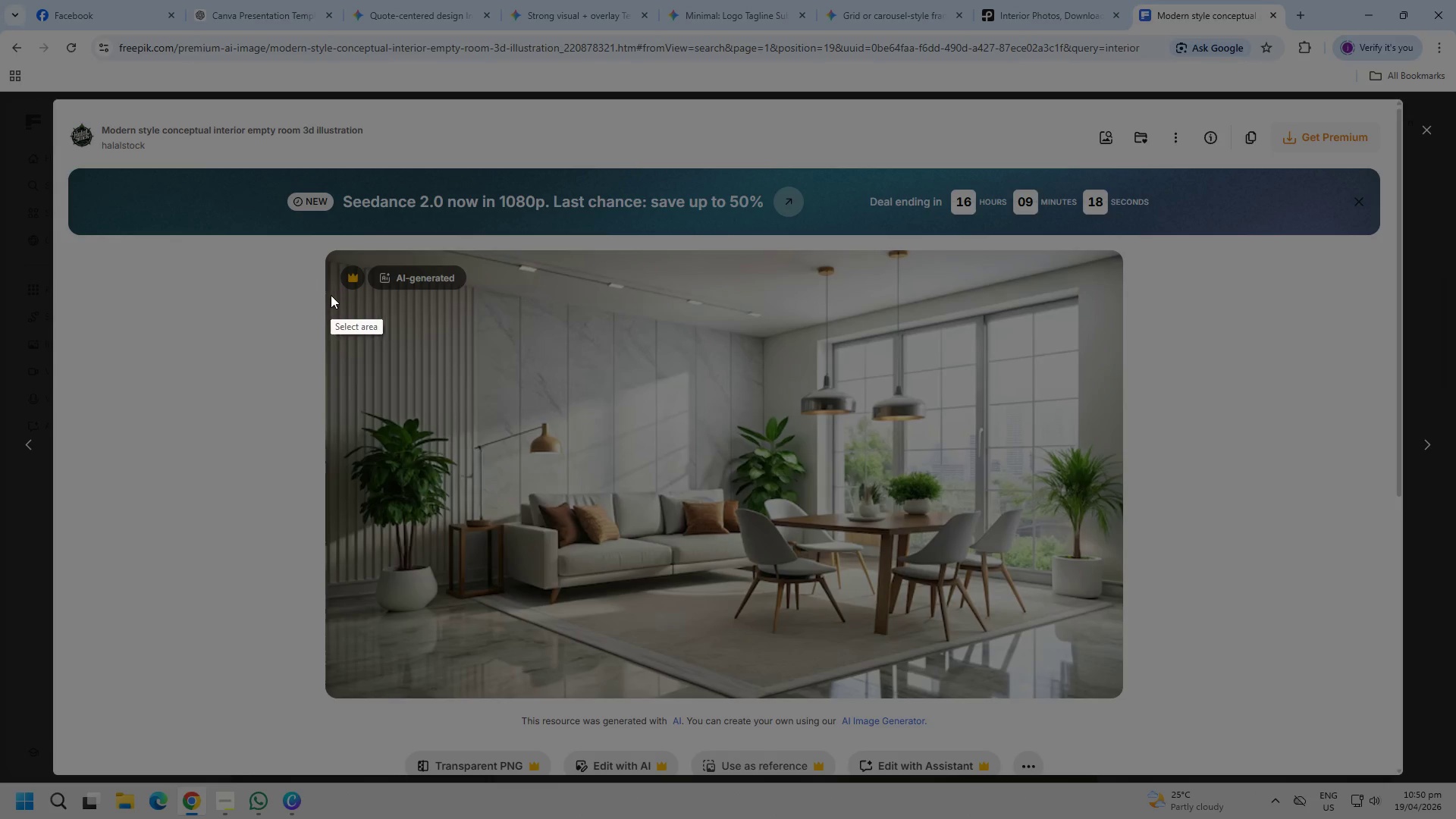 
left_click_drag(start_coordinate=[329, 295], to_coordinate=[1120, 680])
 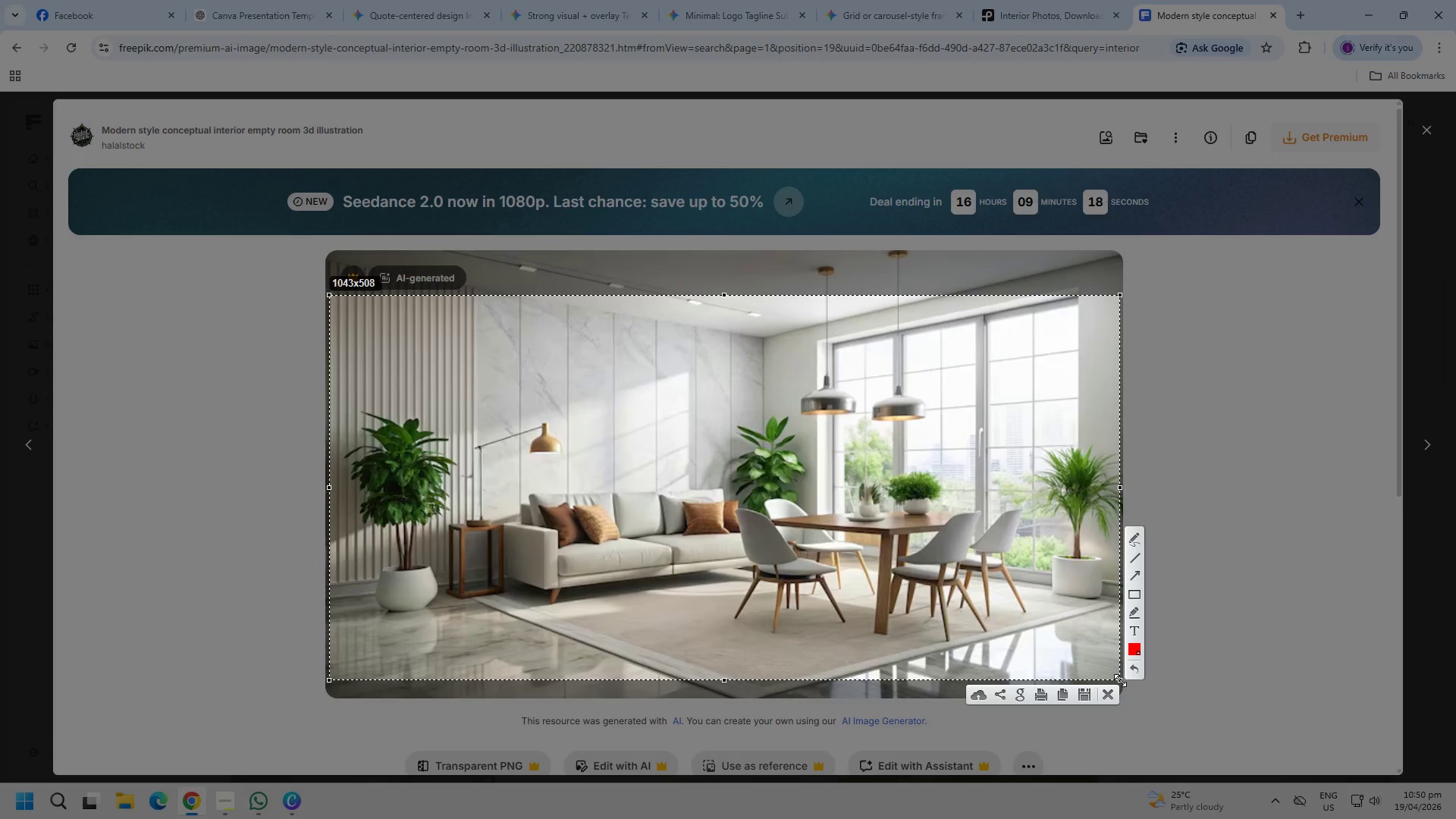 
key(Control+C)
 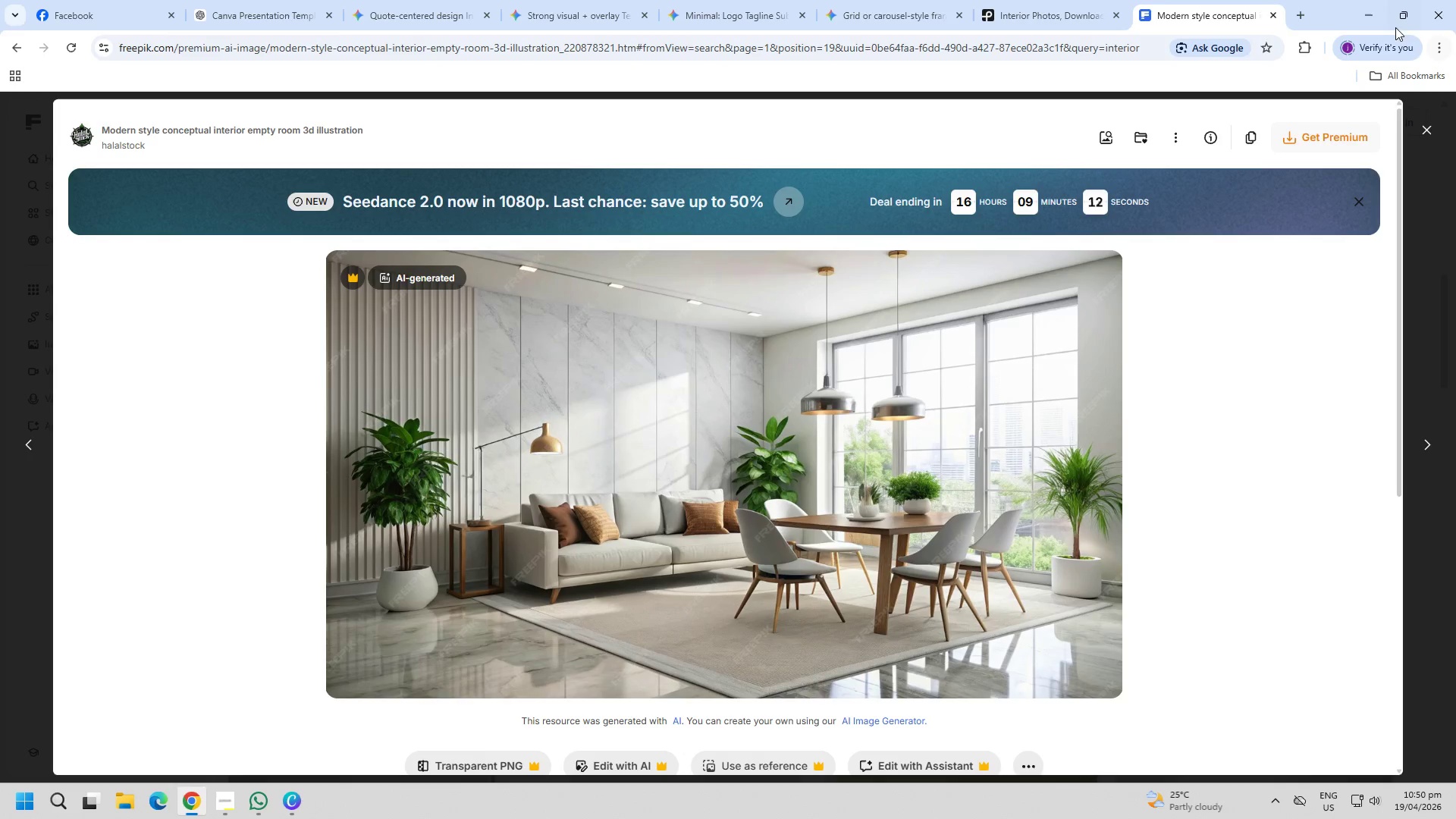 
left_click([1373, 17])
 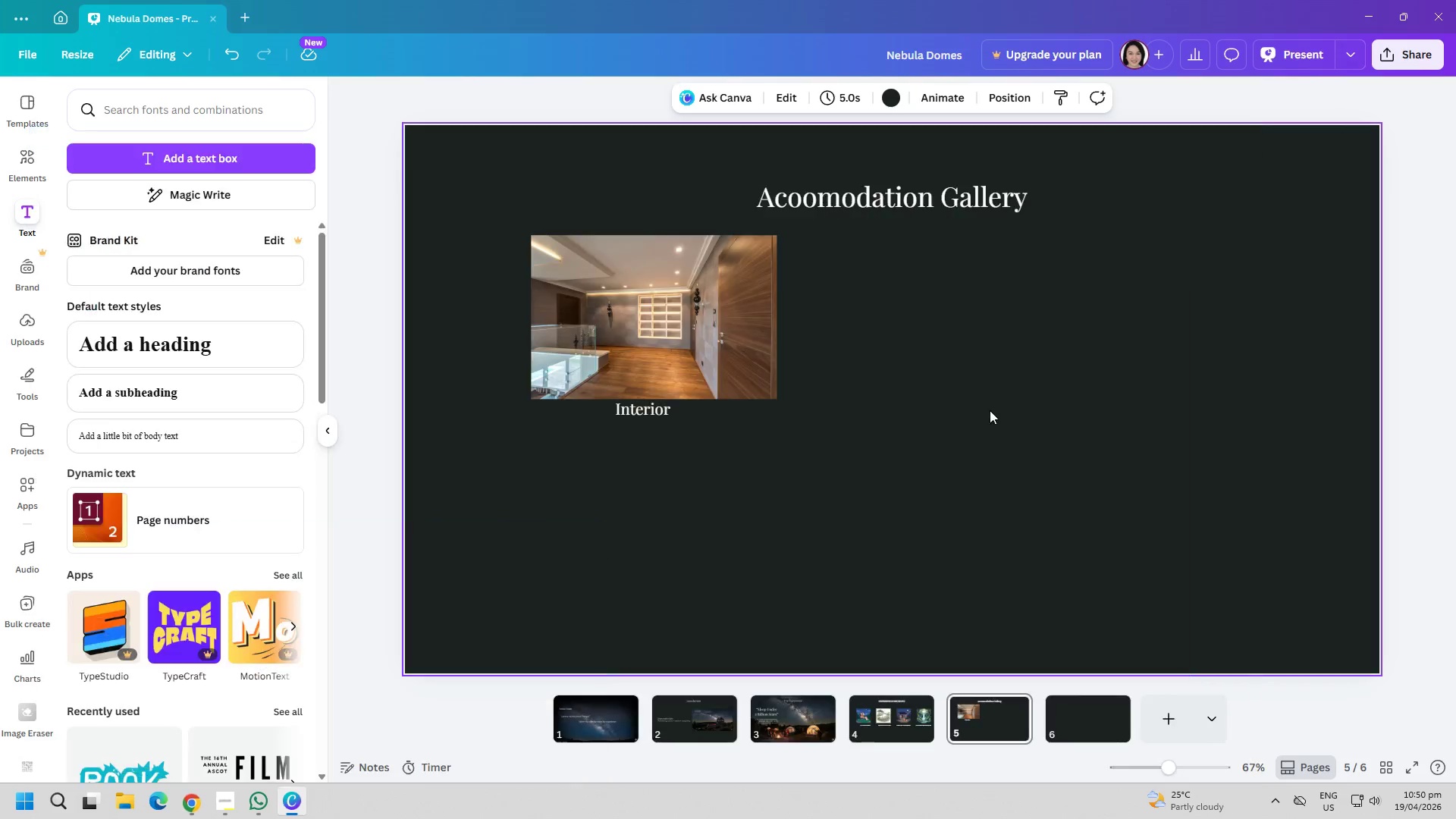 
left_click([831, 510])
 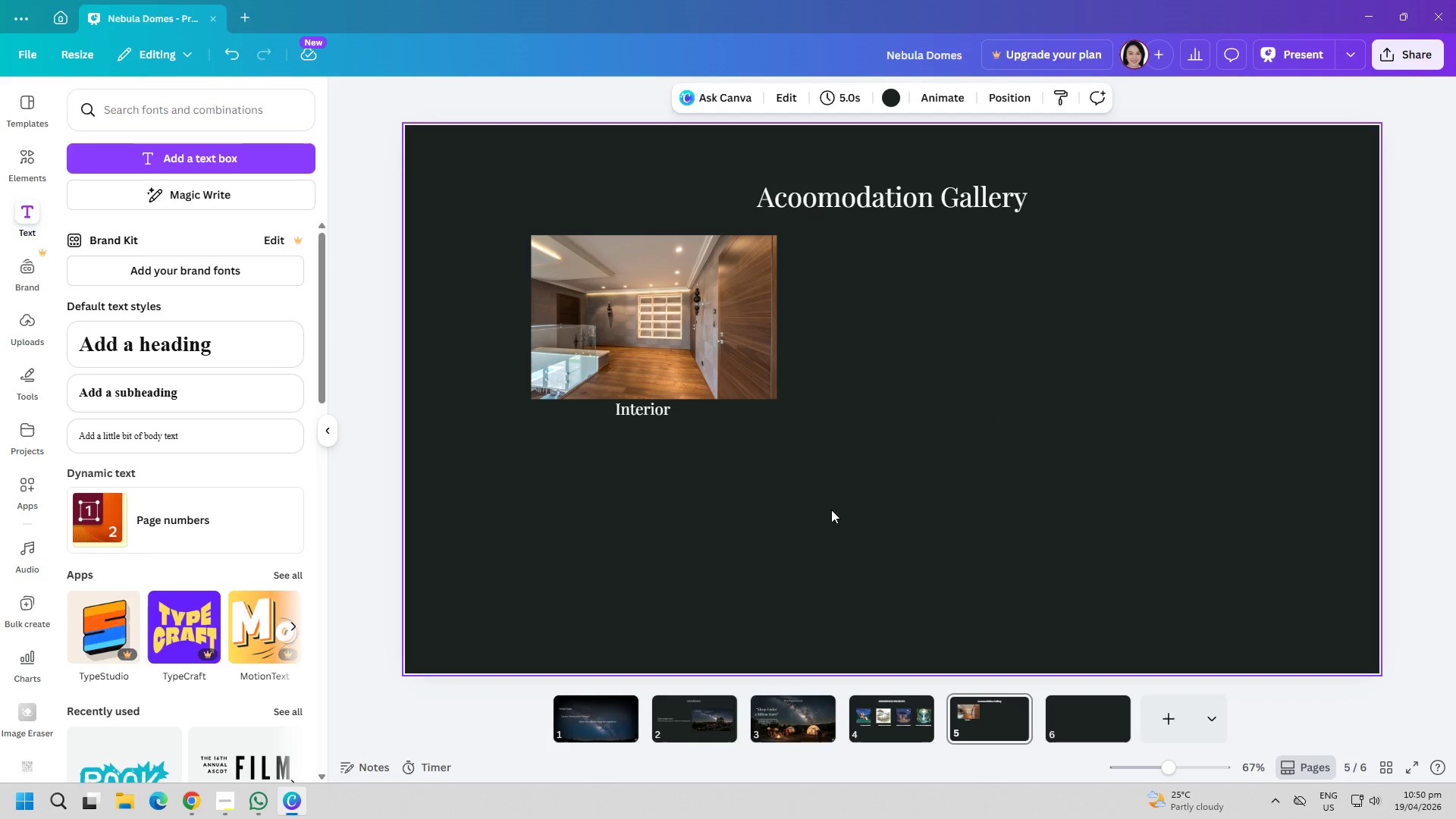 
key(Control+ControlLeft)
 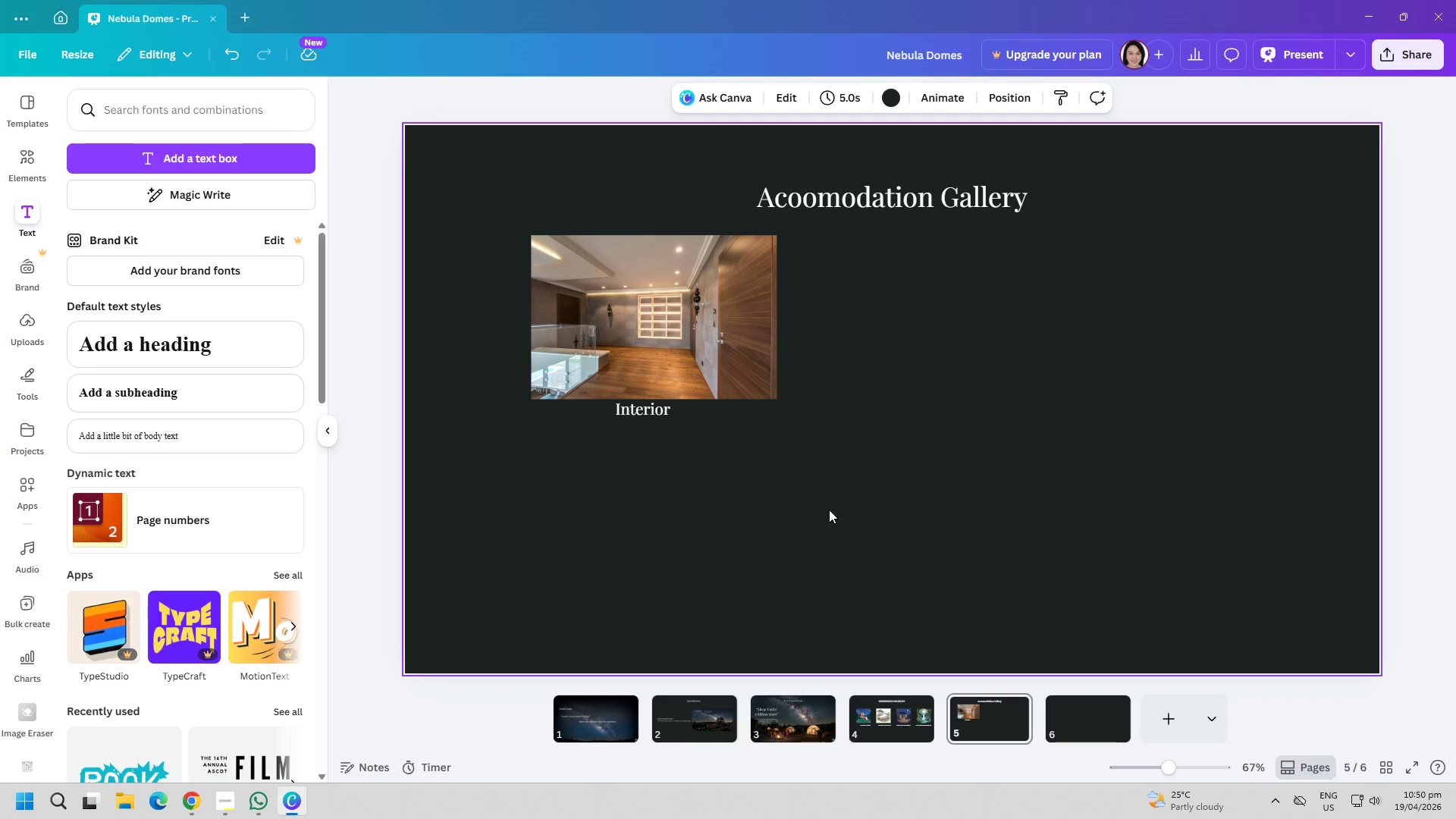 
key(Control+V)
 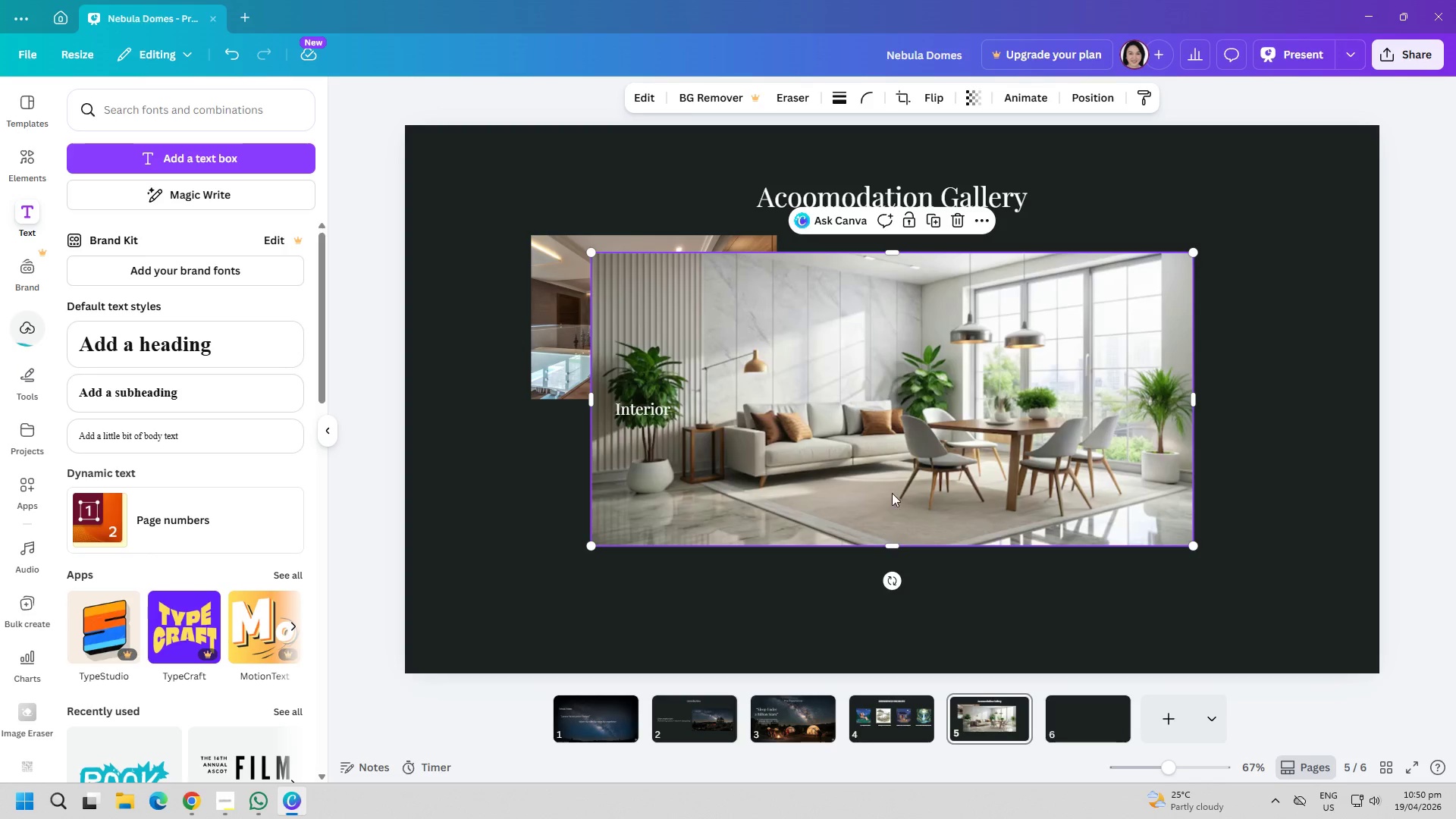 
left_click_drag(start_coordinate=[897, 474], to_coordinate=[907, 535])
 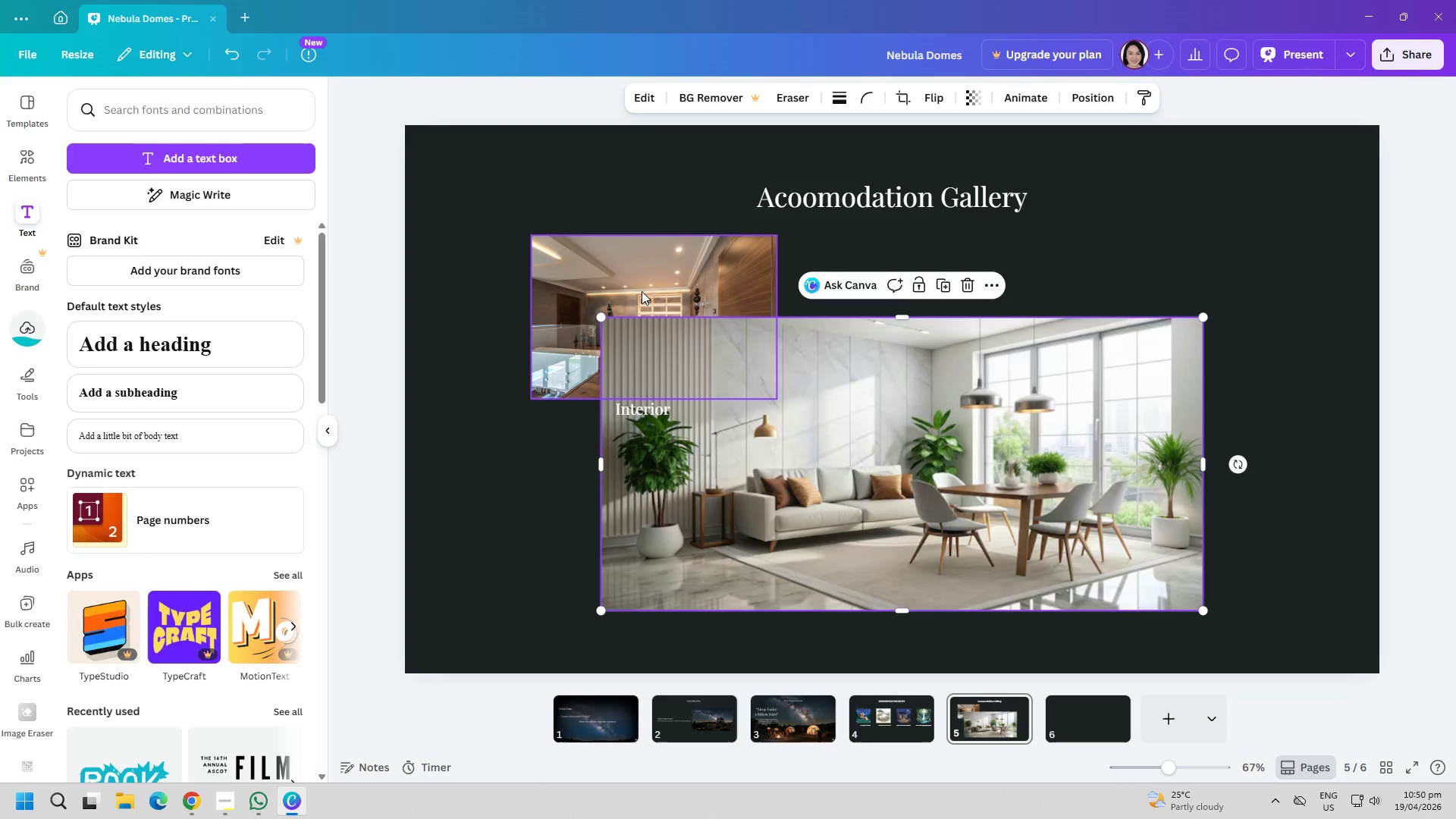 
left_click([592, 262])
 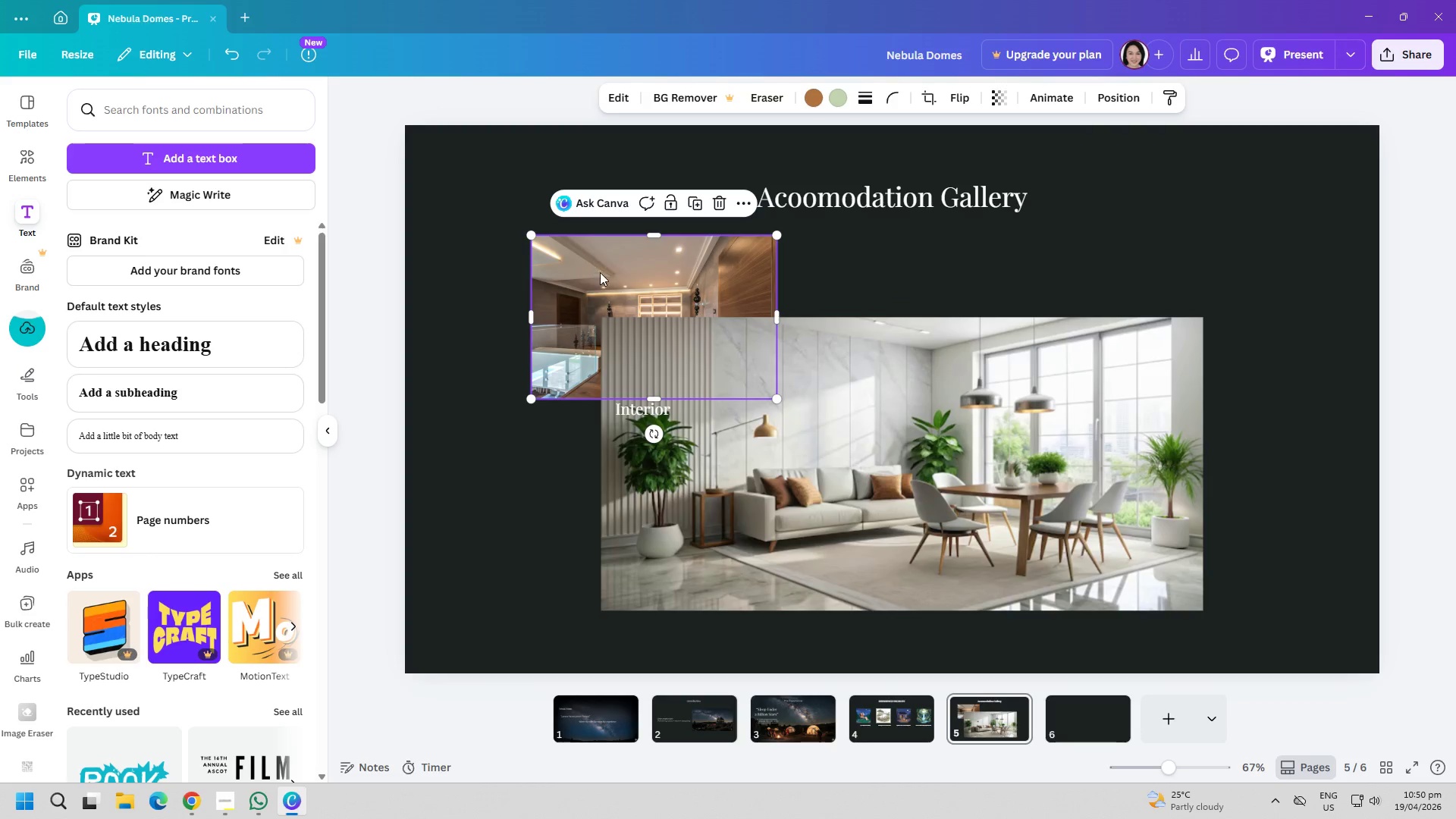 
key(Delete)
 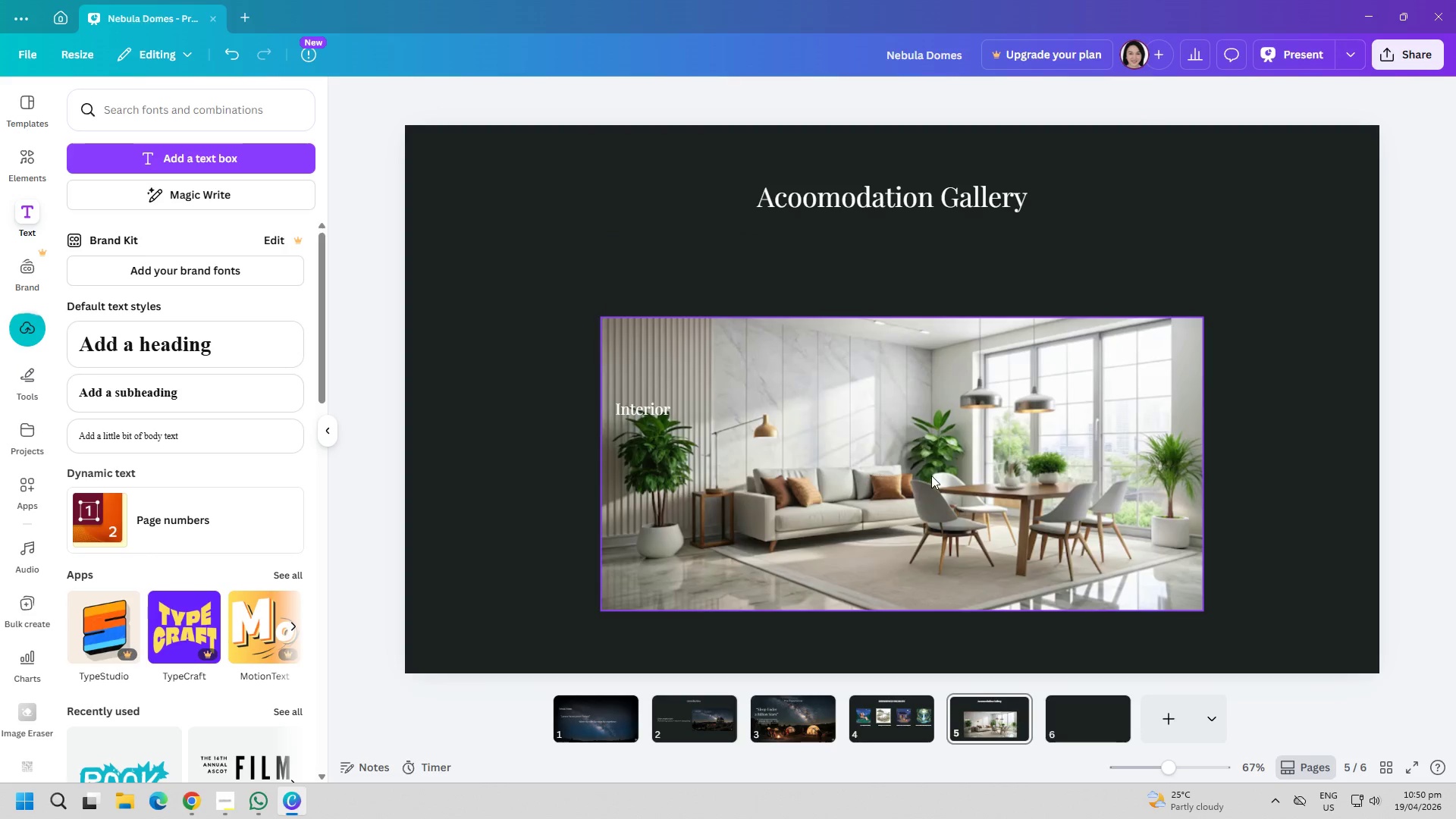 
left_click([933, 475])
 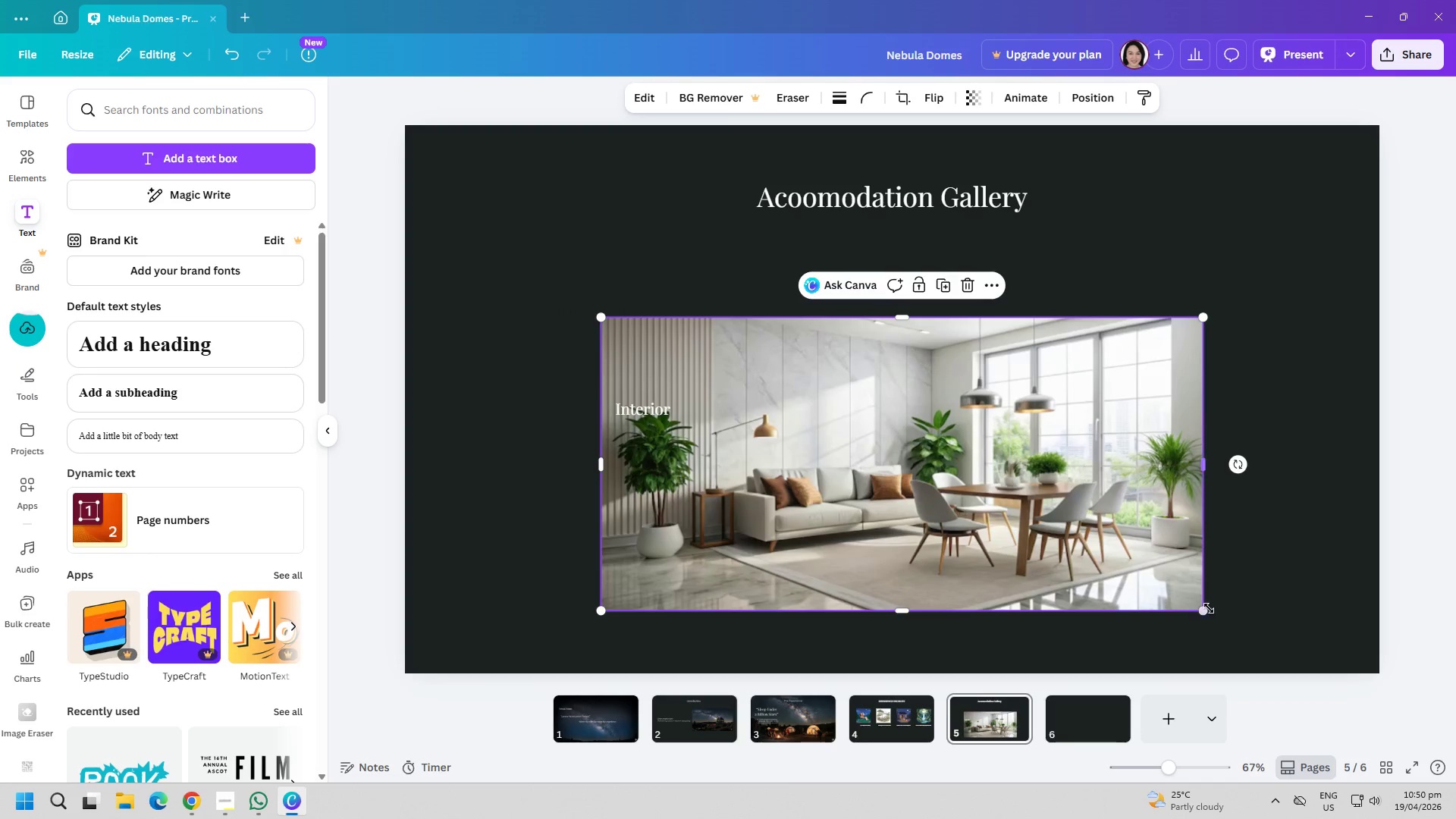 
left_click_drag(start_coordinate=[1204, 613], to_coordinate=[981, 475])
 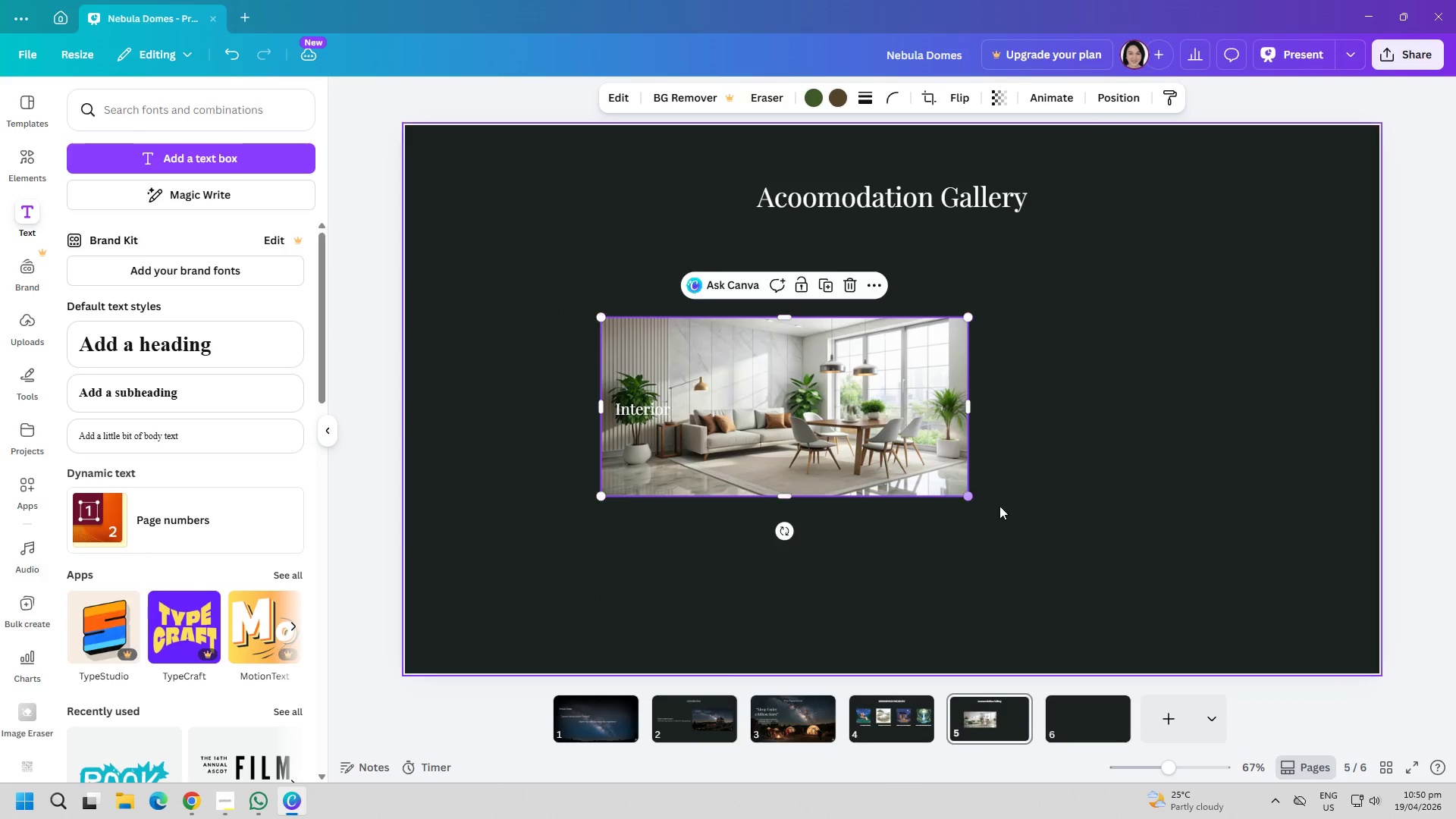 
left_click([1023, 569])
 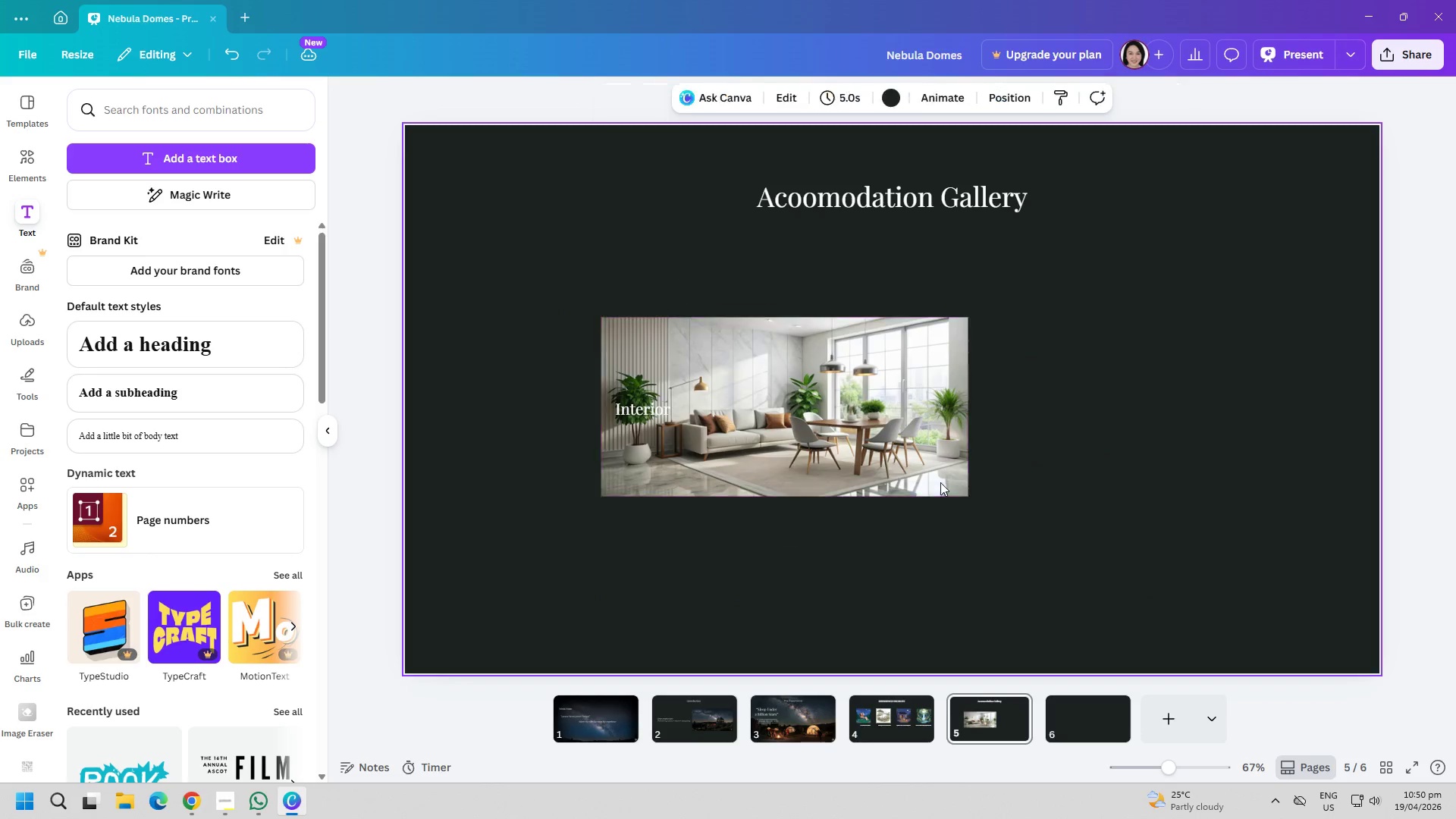 
left_click_drag(start_coordinate=[831, 384], to_coordinate=[691, 298])
 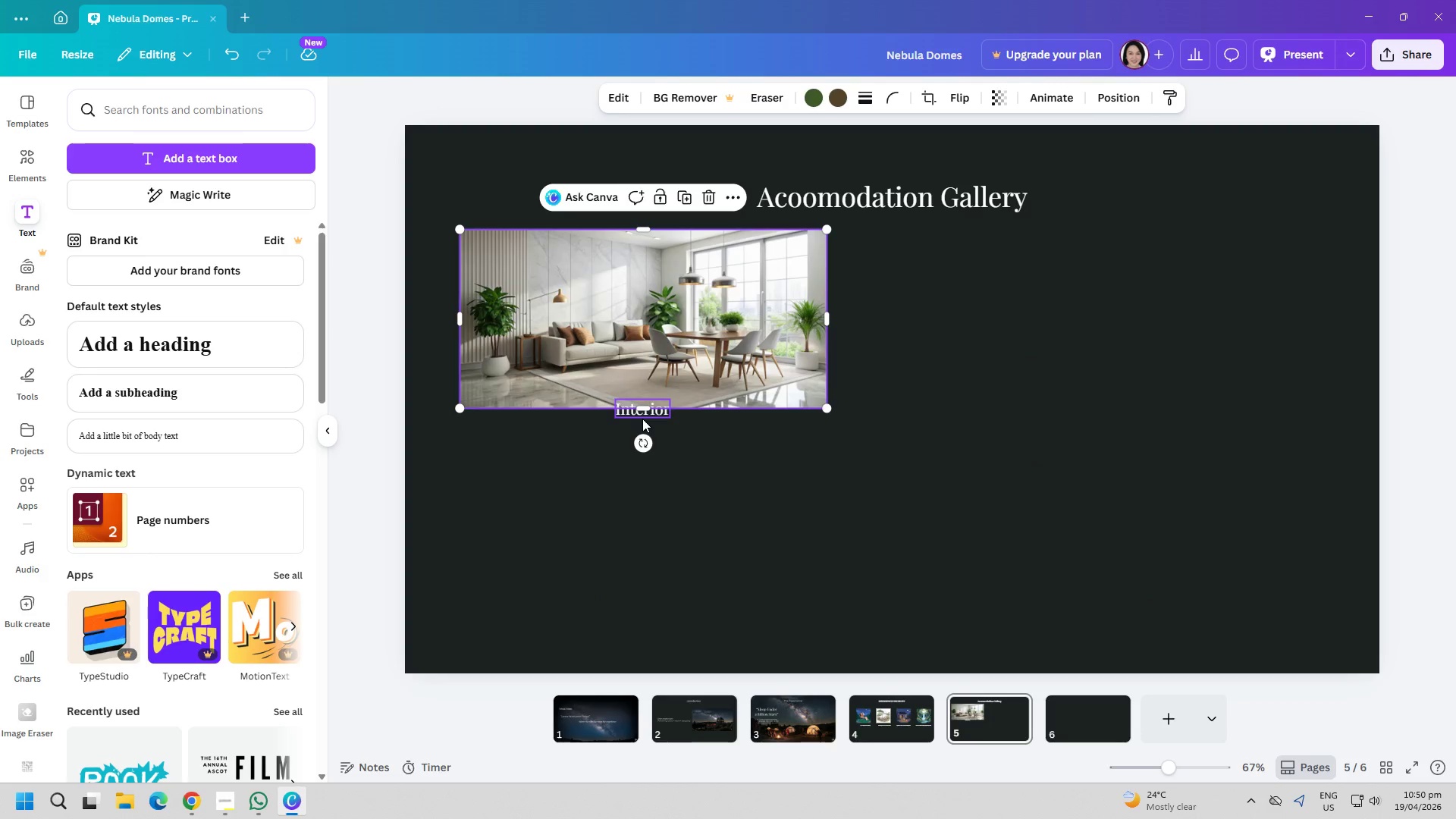 
left_click_drag(start_coordinate=[642, 416], to_coordinate=[642, 425])
 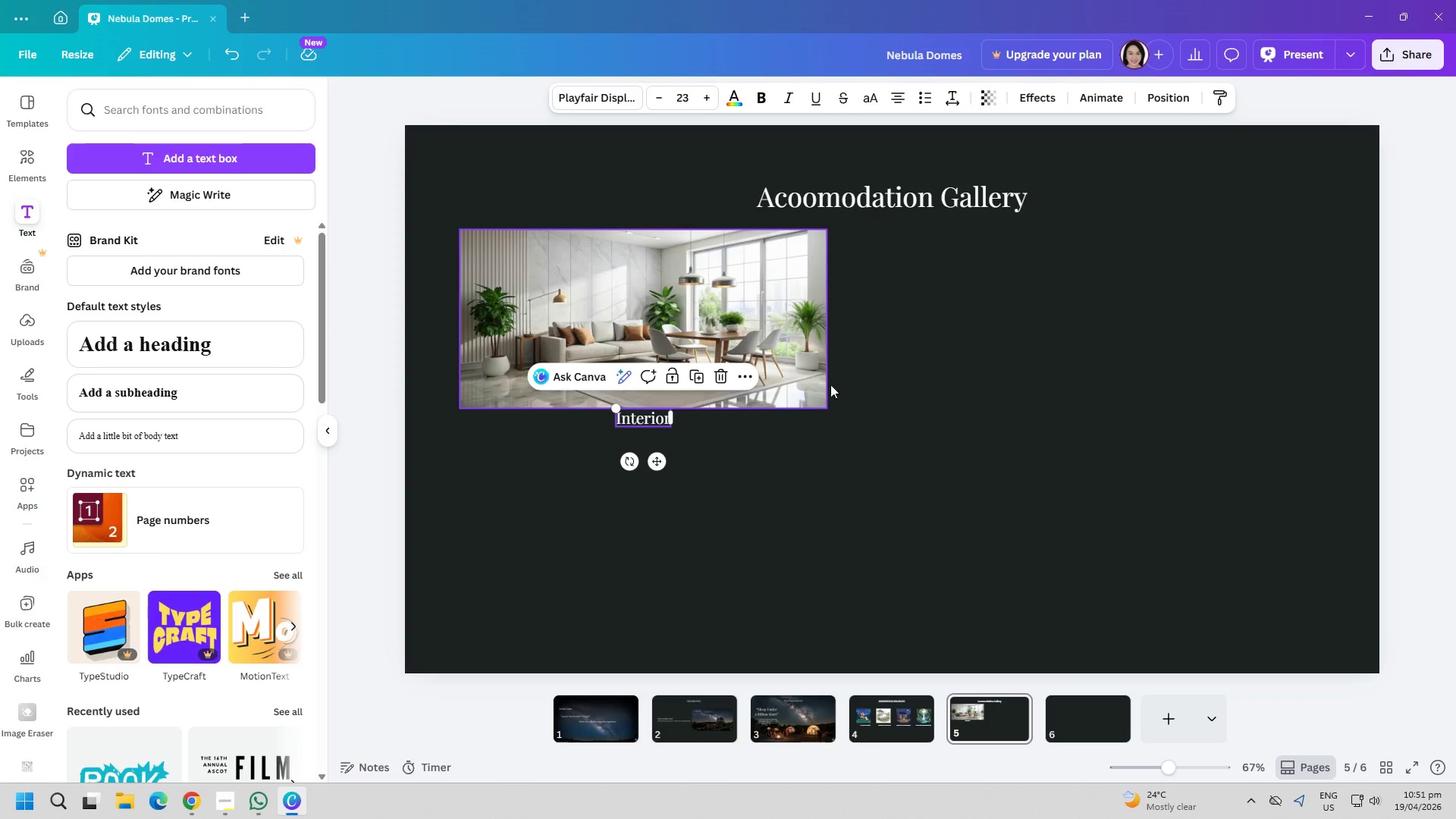 
left_click([914, 424])
 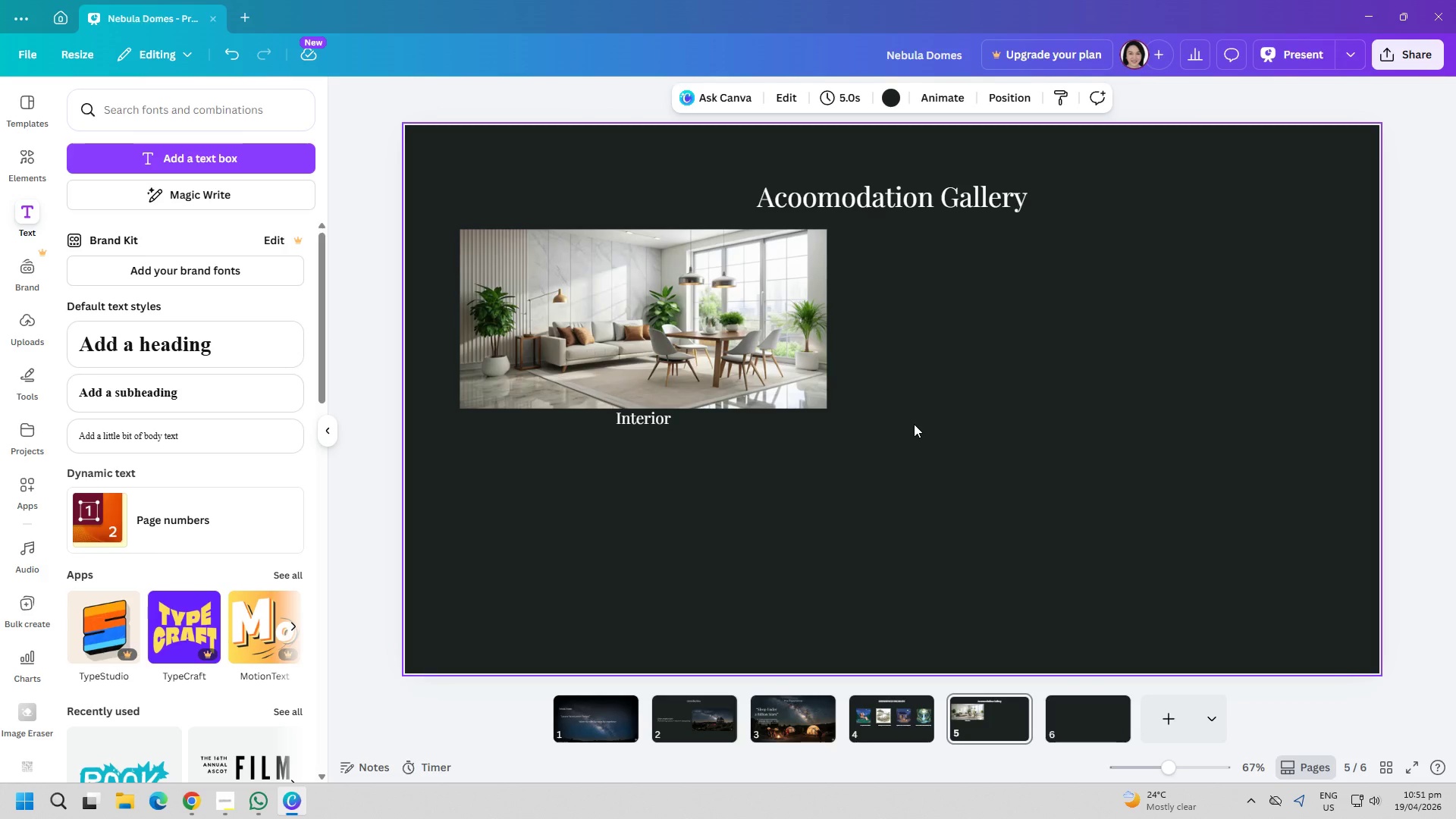 
key(Alt+AltLeft)
 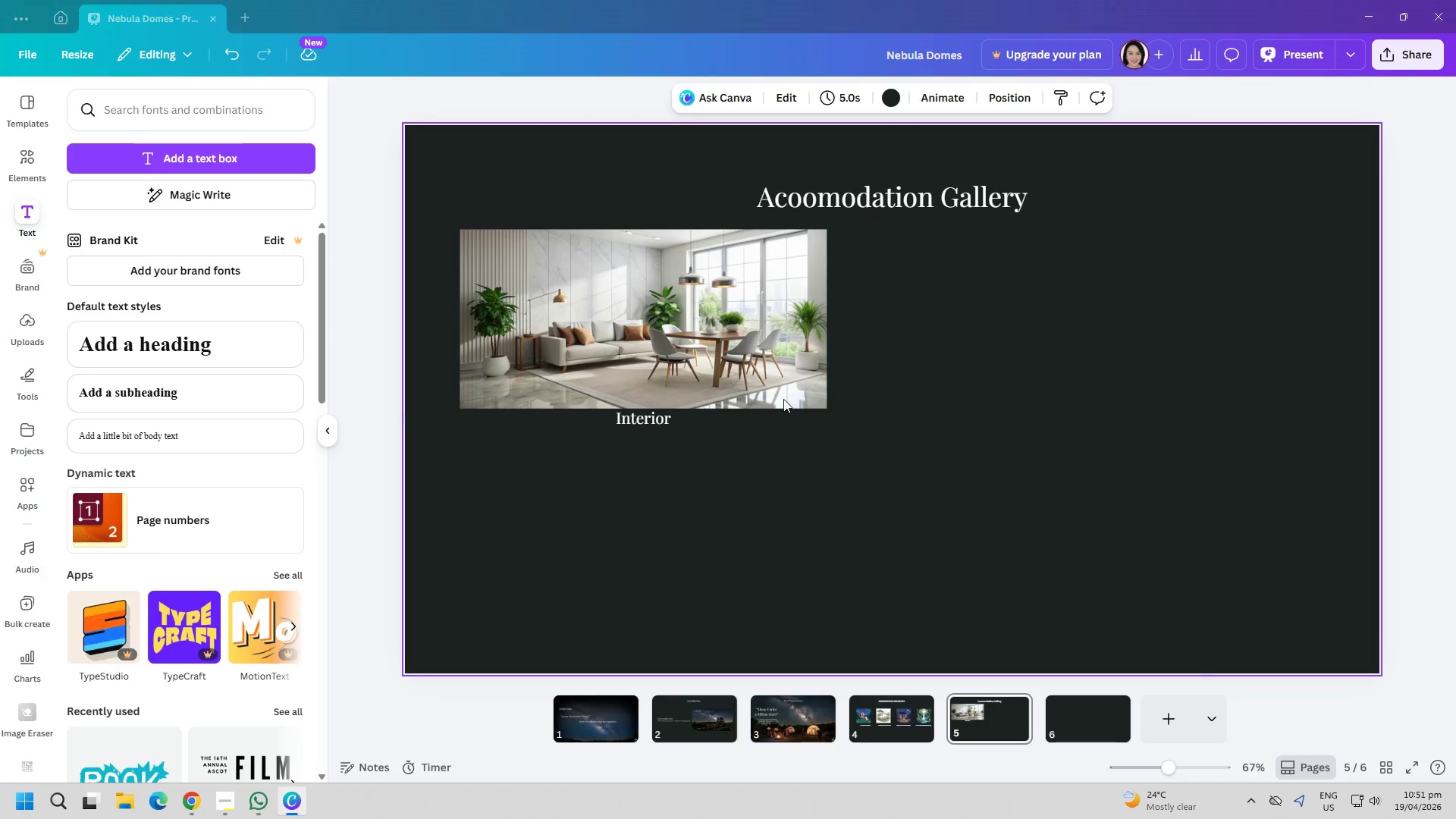 
key(Alt+Tab)
 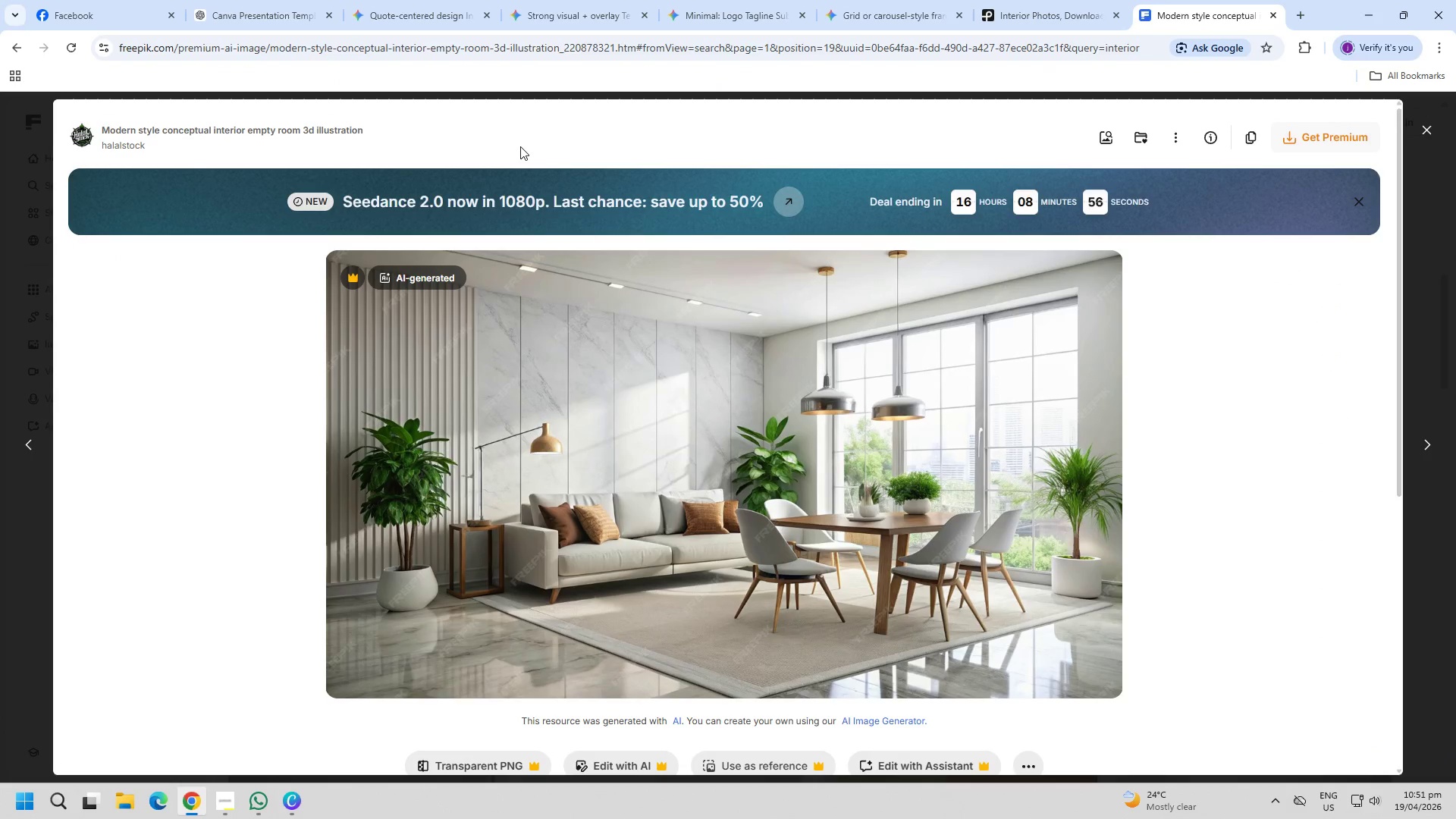 
key(Escape)
 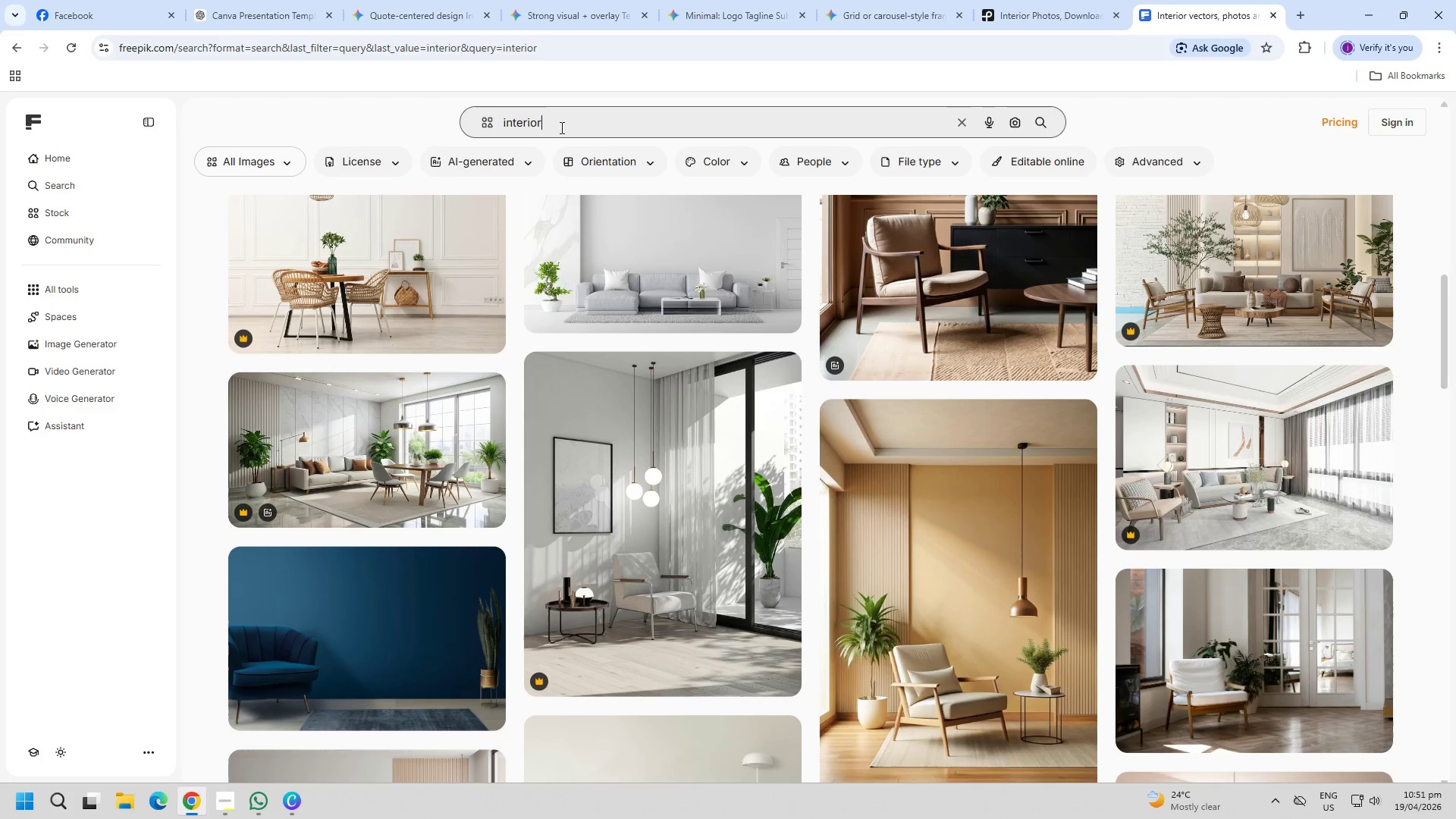 
double_click([560, 127])
 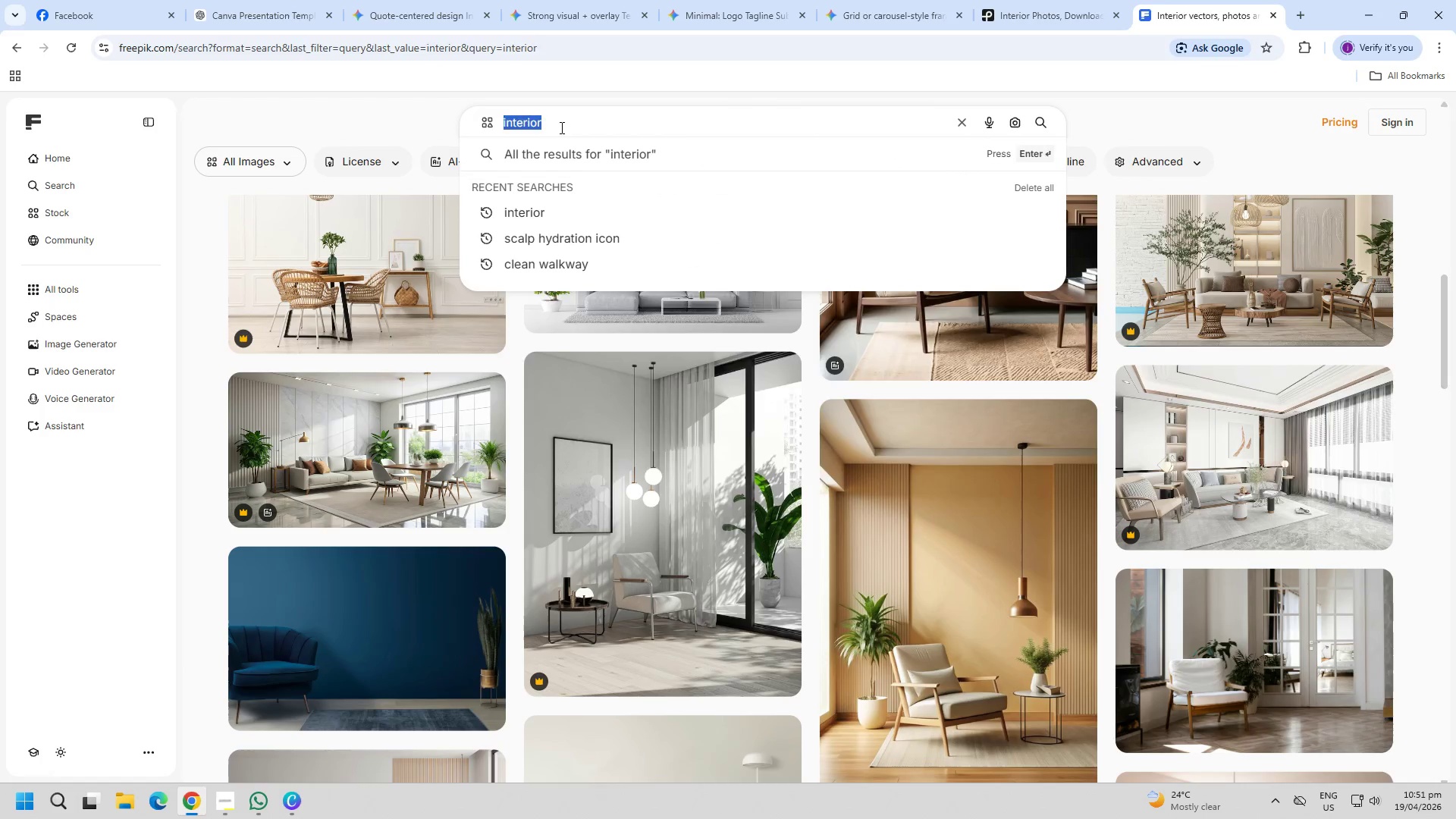 
type(exterr)
key(Backspace)
type(ior)
 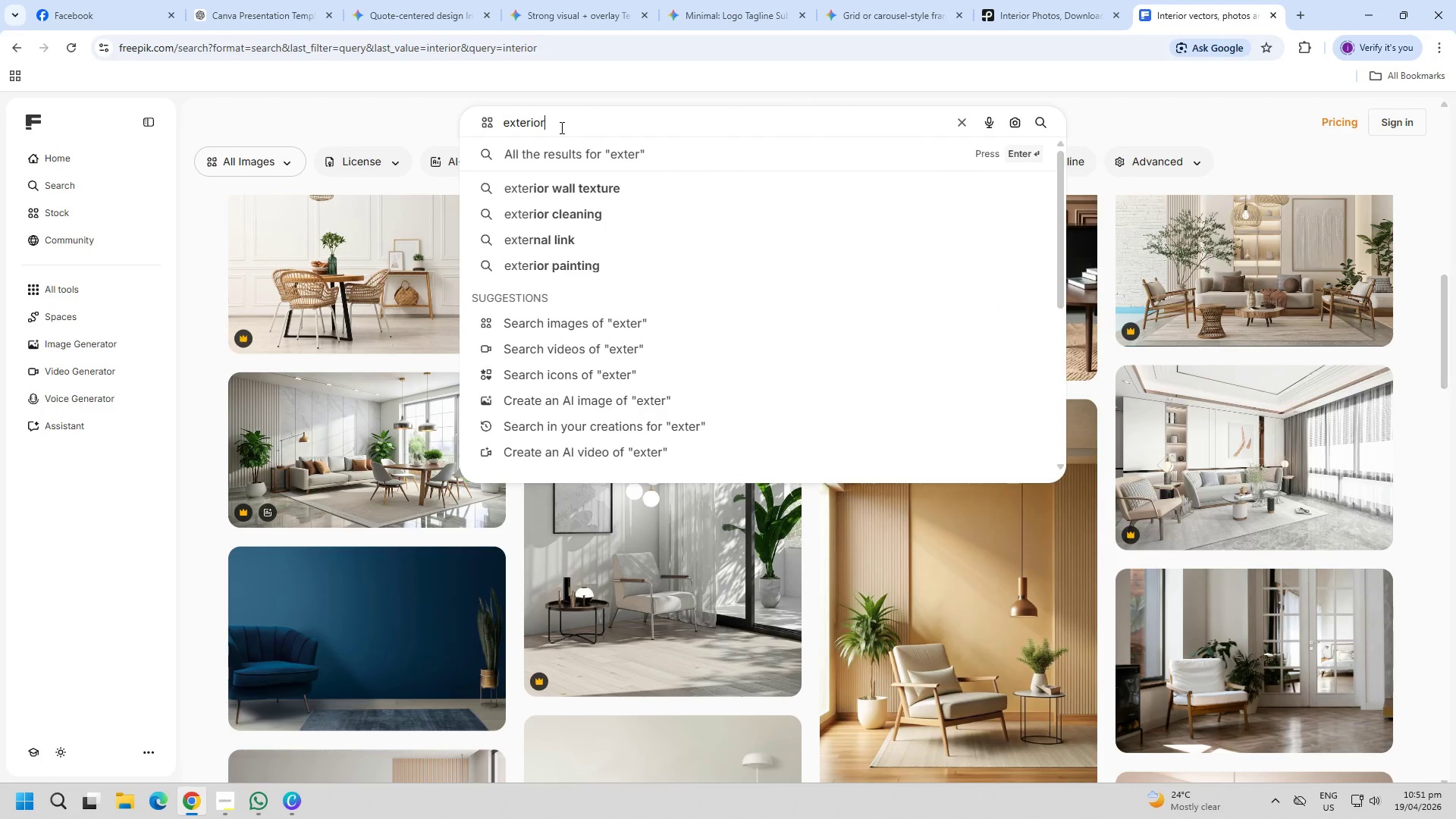 
key(Enter)
 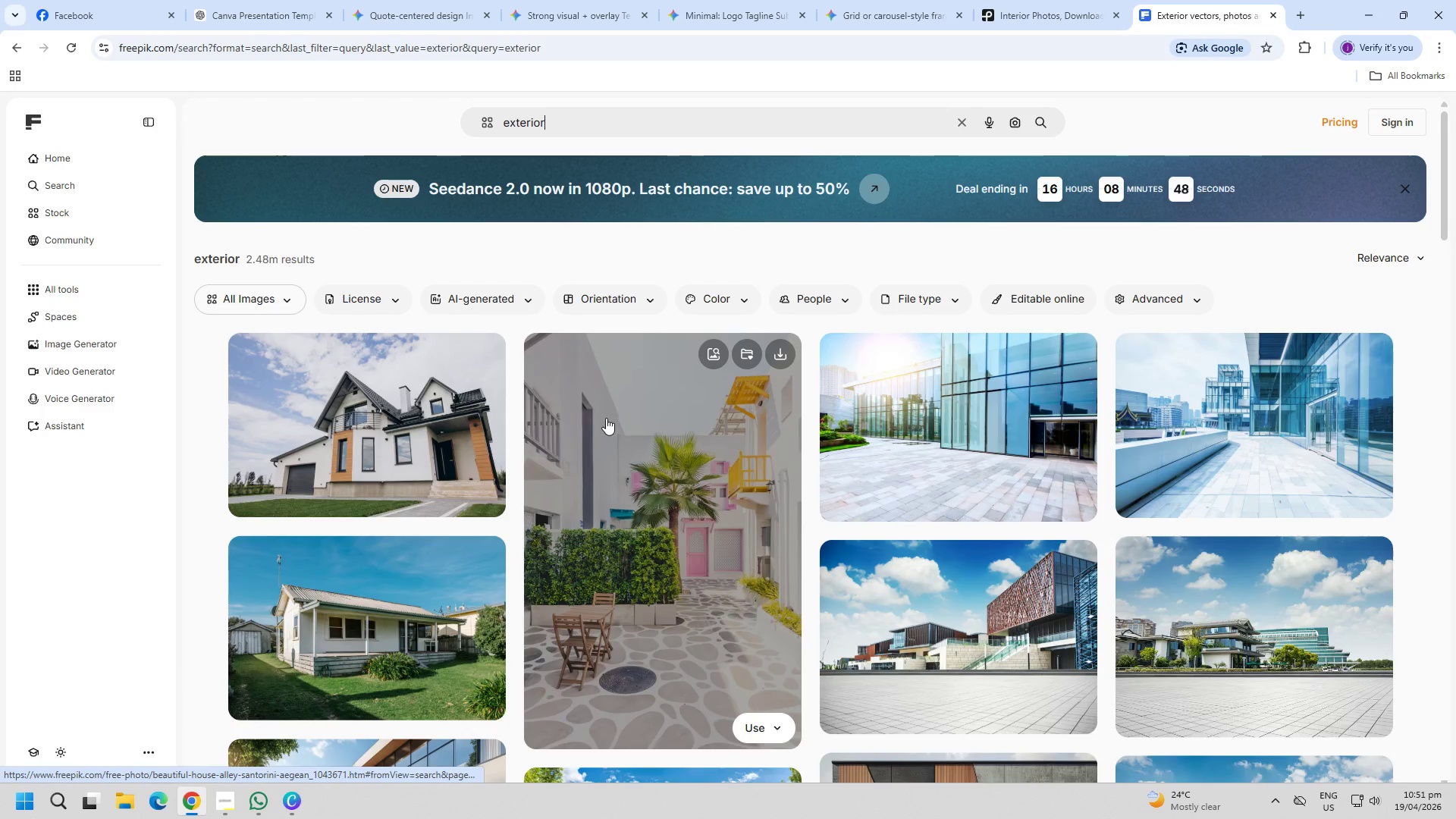 
scroll: coordinate [701, 545], scroll_direction: down, amount: 6.0
 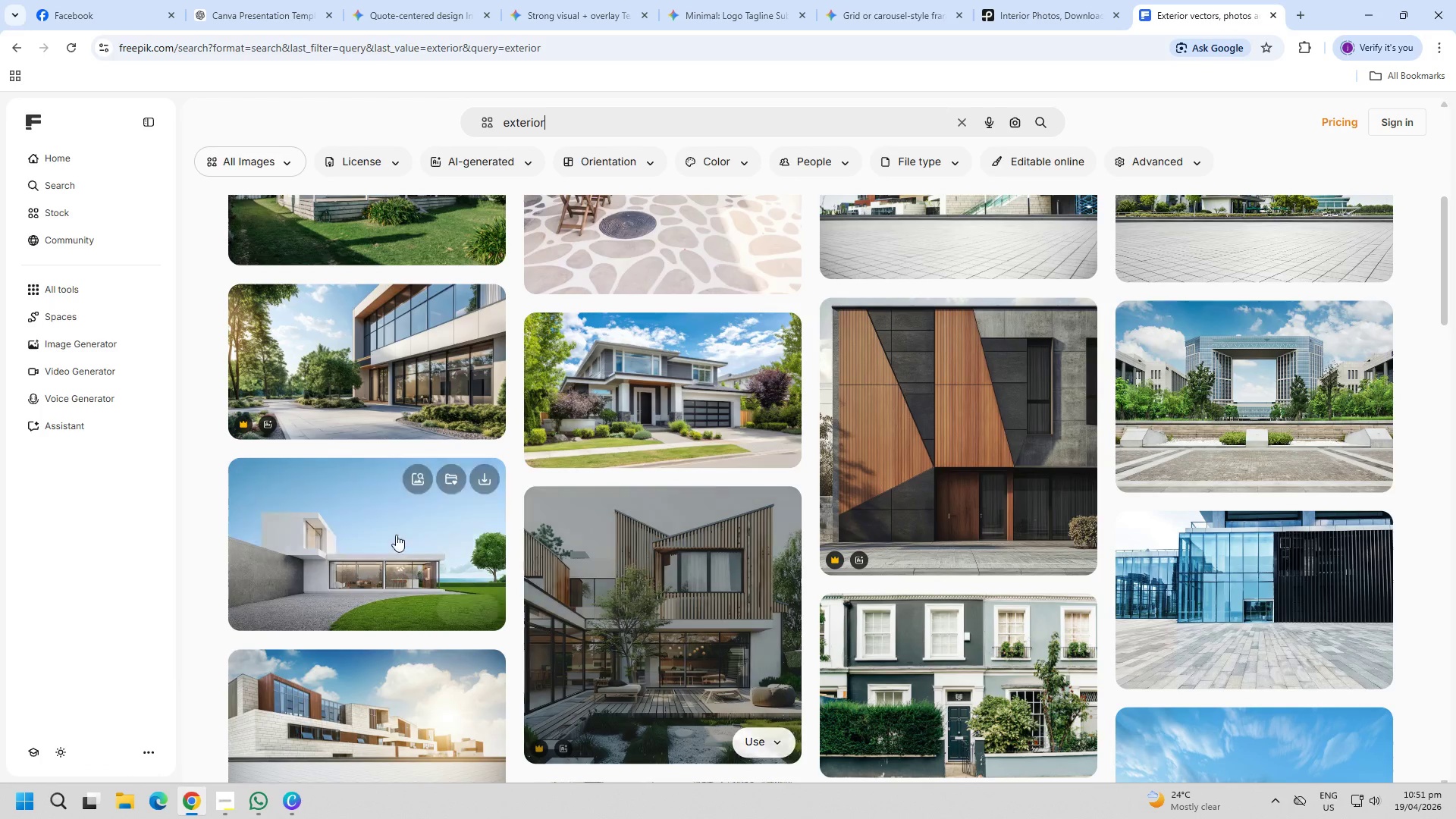 
left_click([365, 516])
 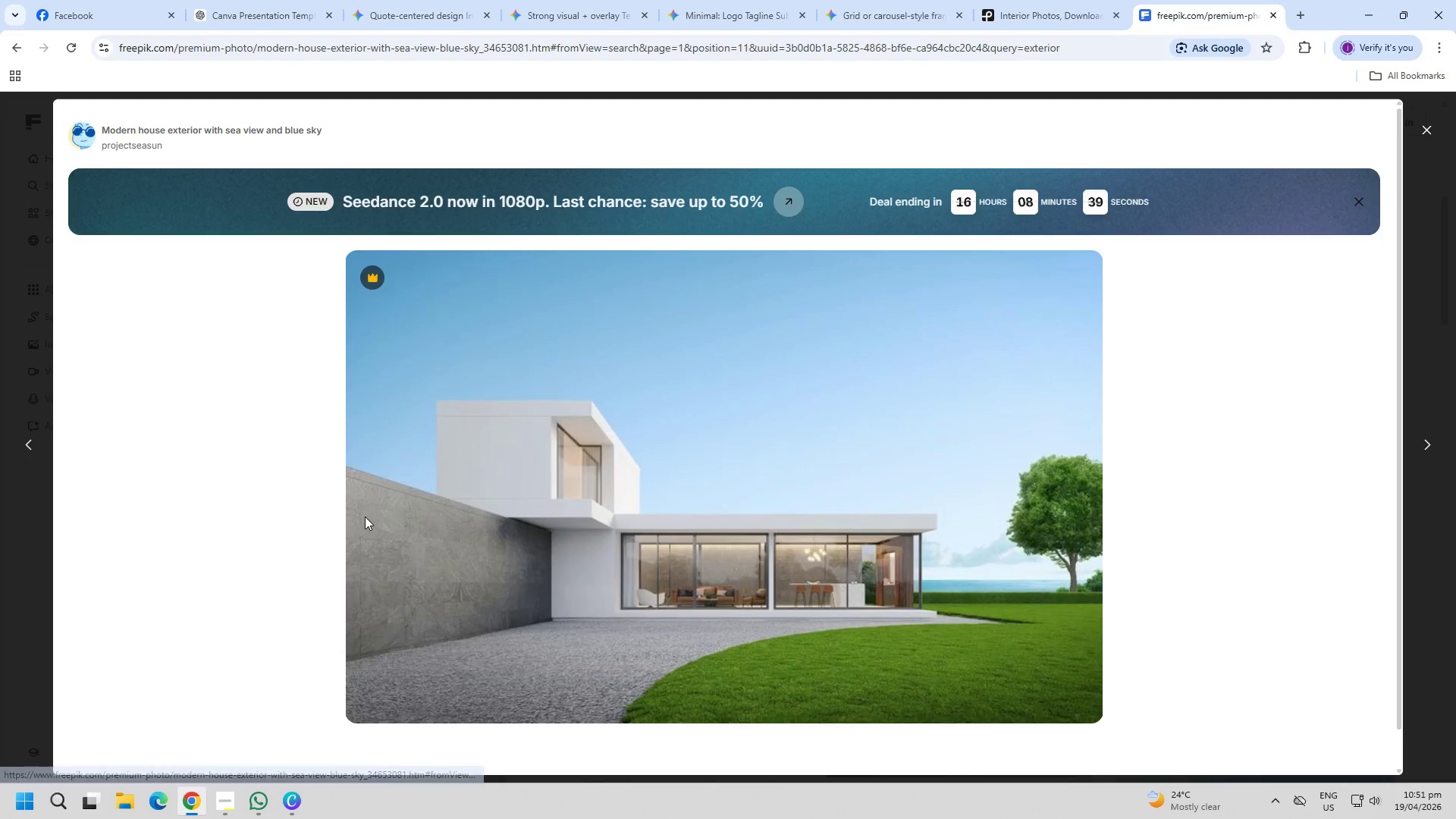 
key(PageDown)
 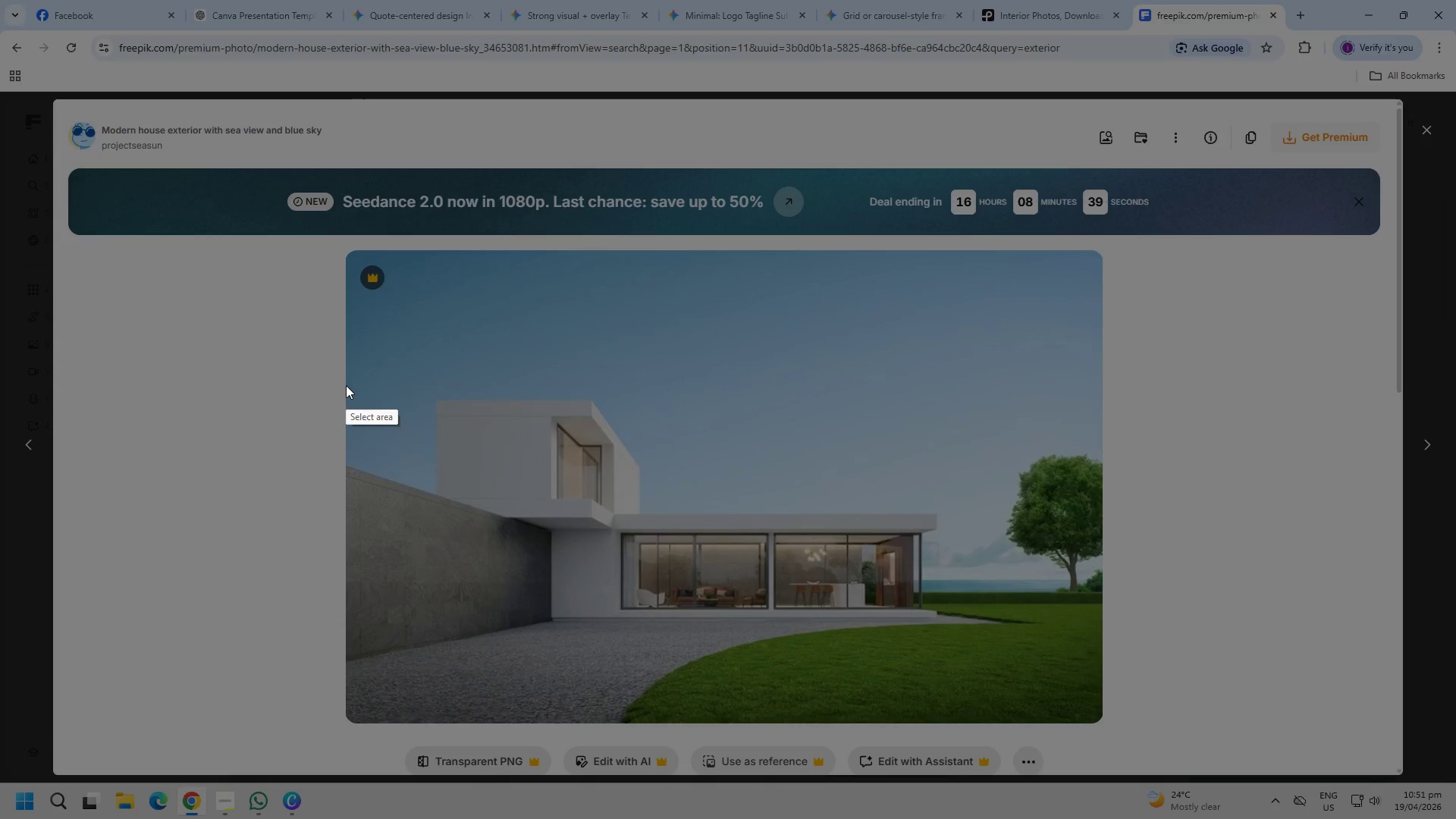 
key(Escape)
 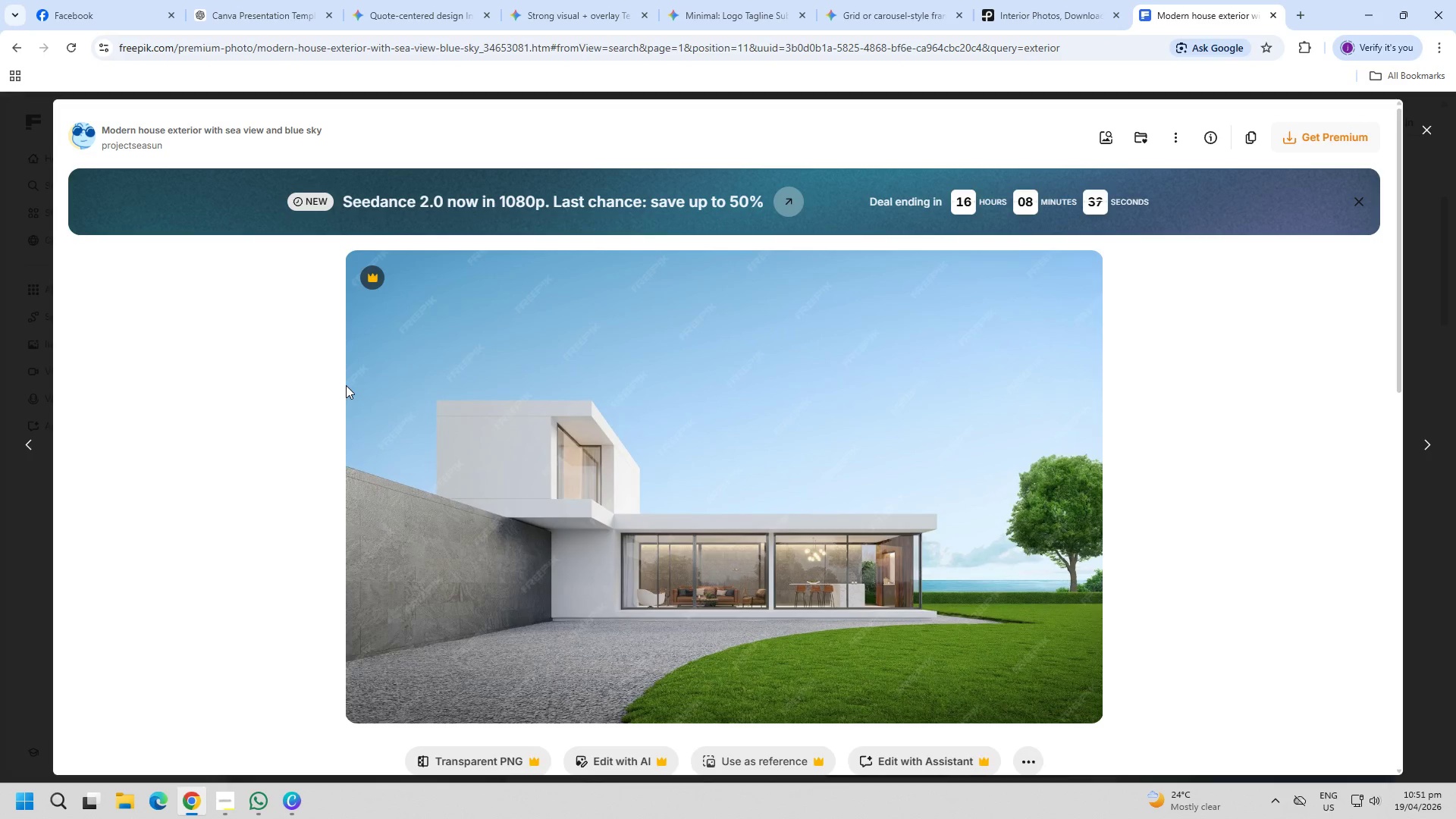 
key(PageUp)
 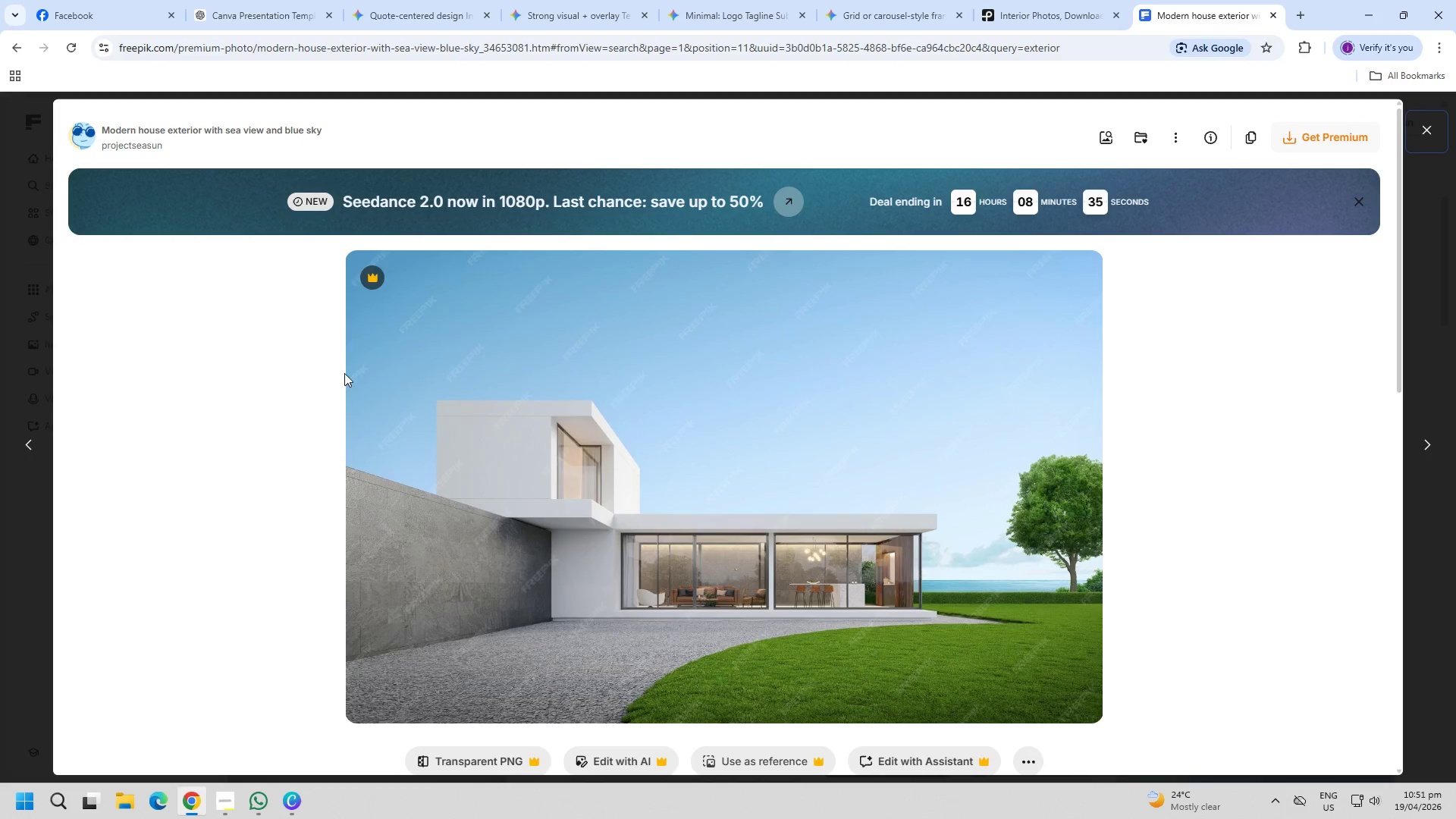 
key(Escape)
 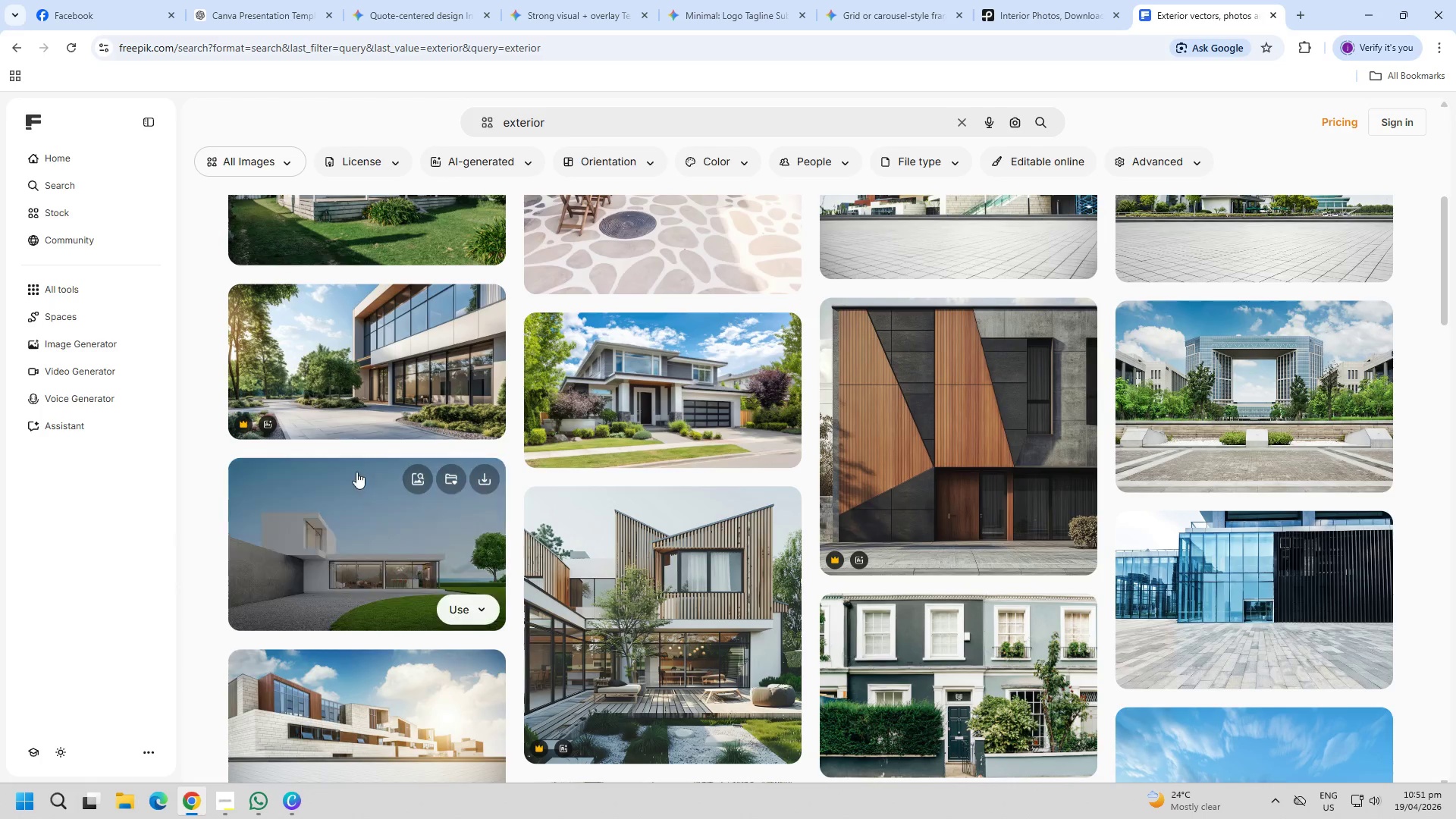 
left_click([354, 504])
 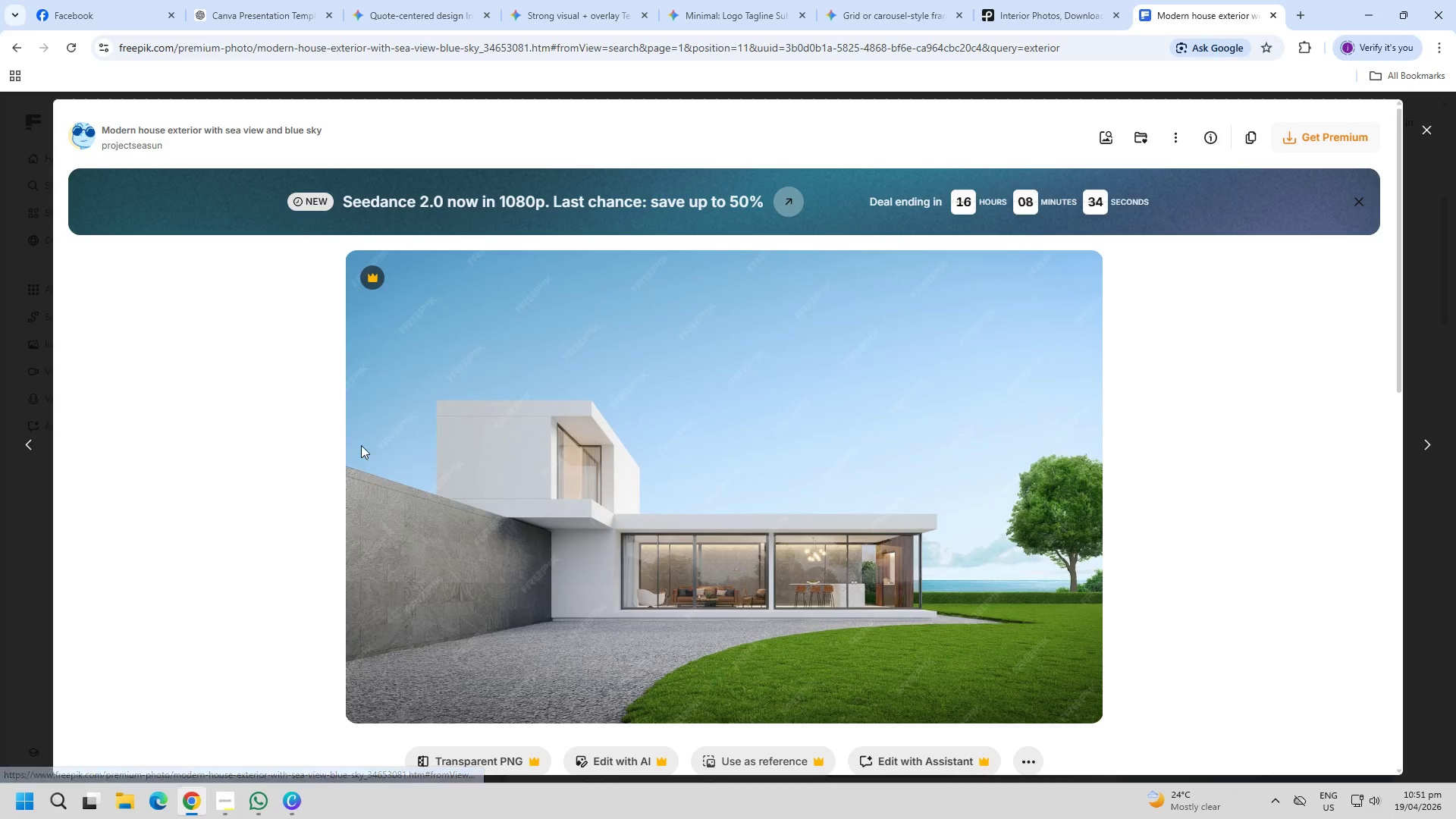 
key(PageDown)
 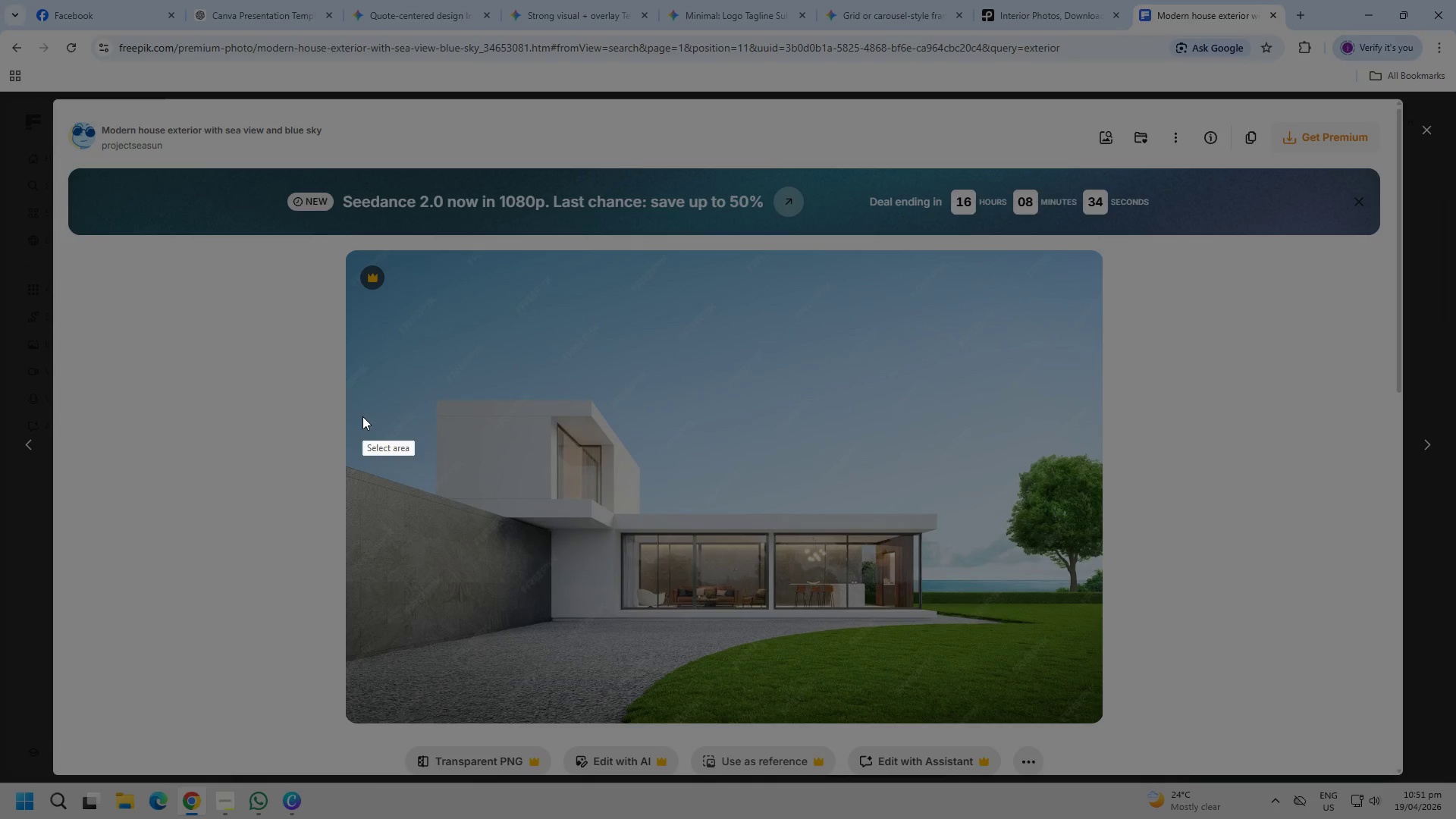 
key(Escape)
 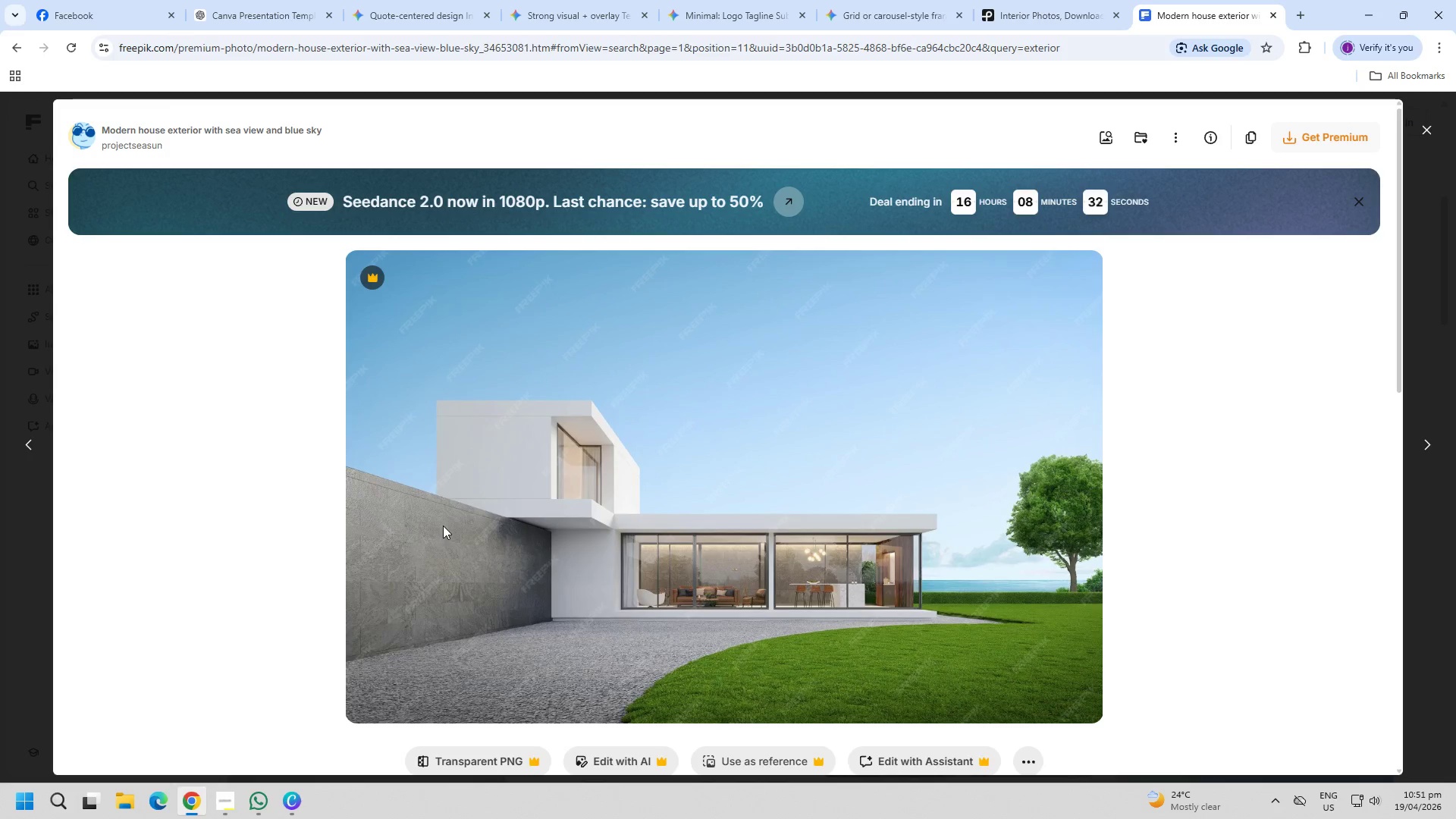 
key(Escape)
 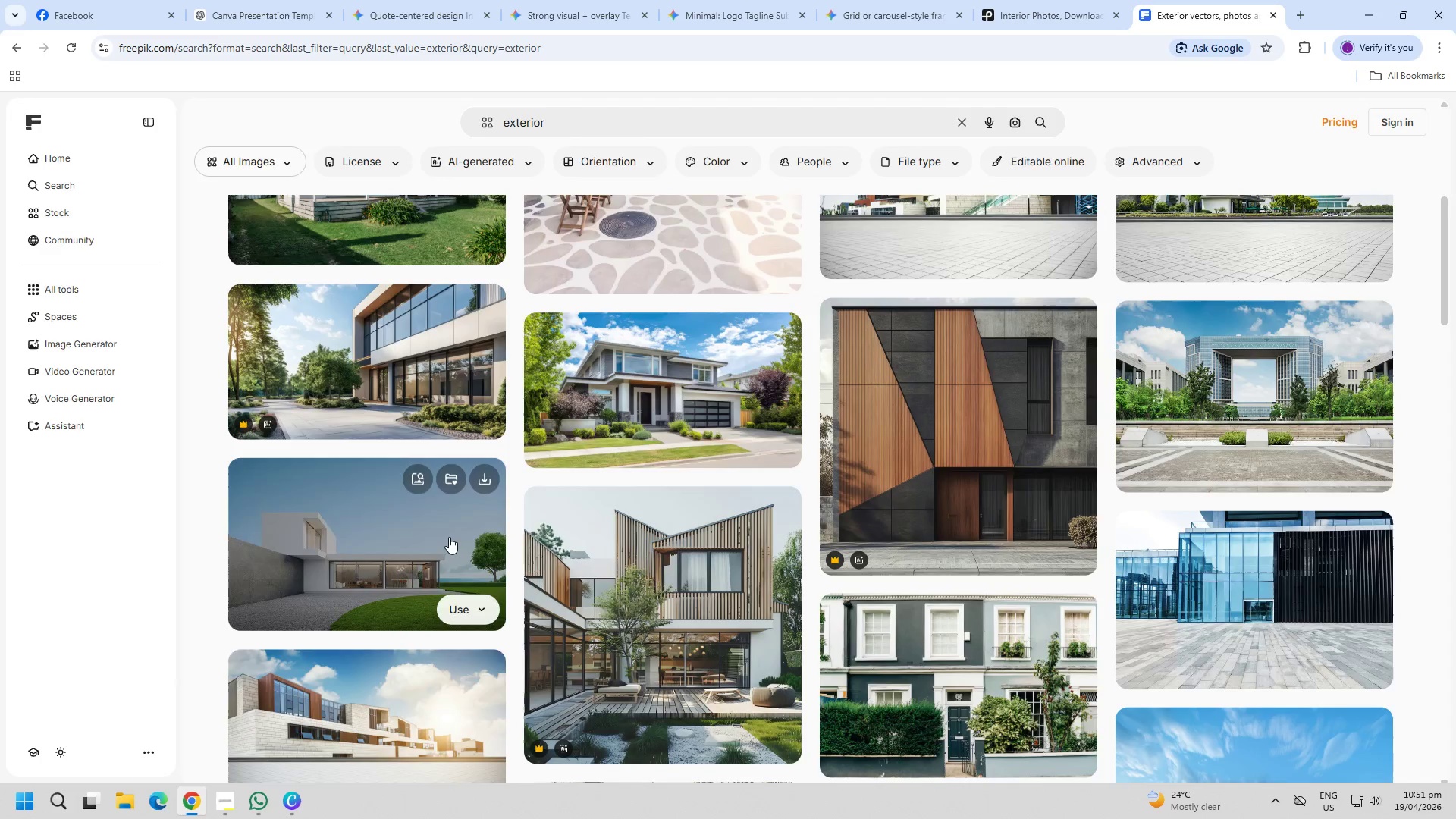 
key(PageDown)
 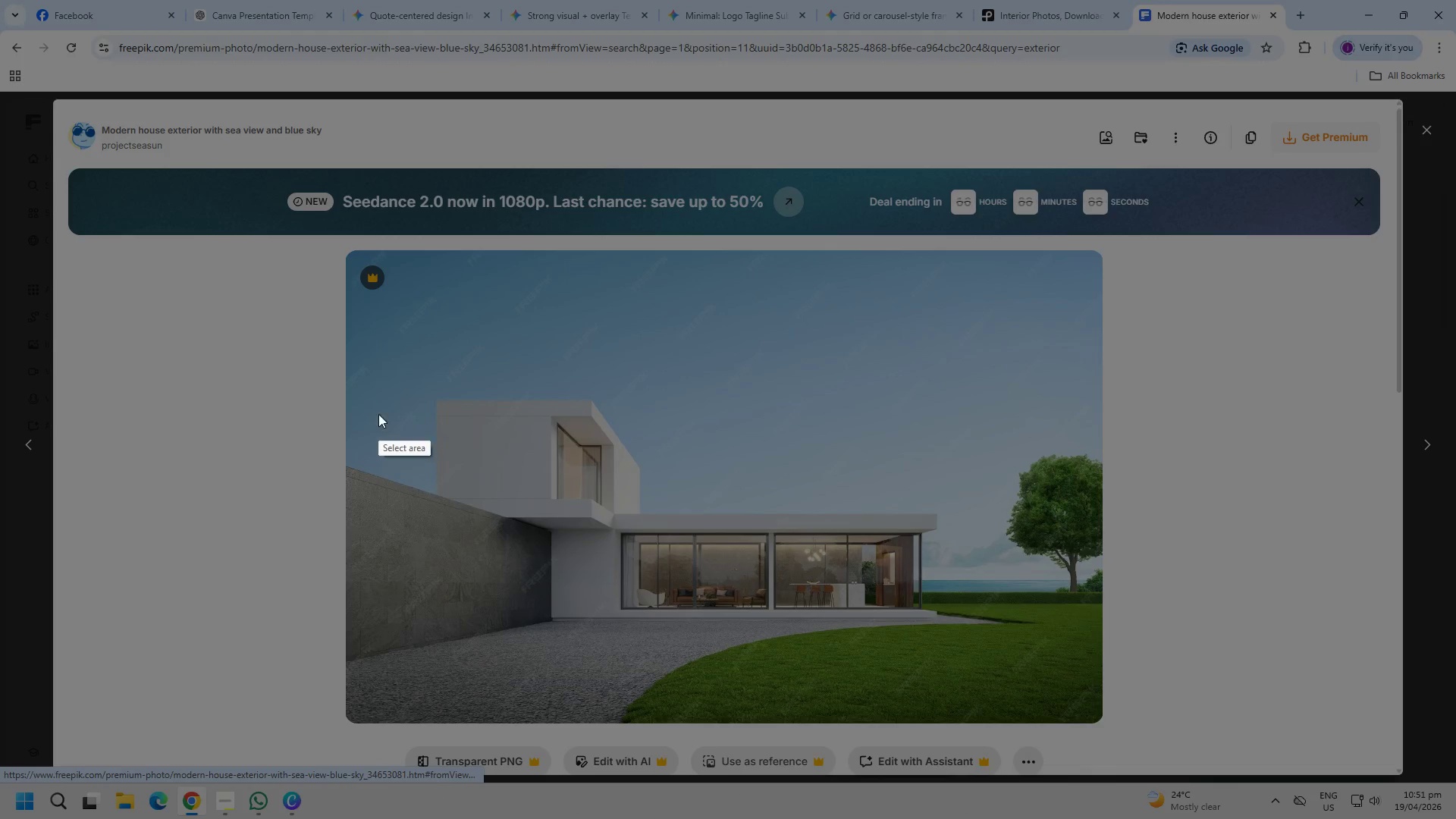 
key(Escape)
 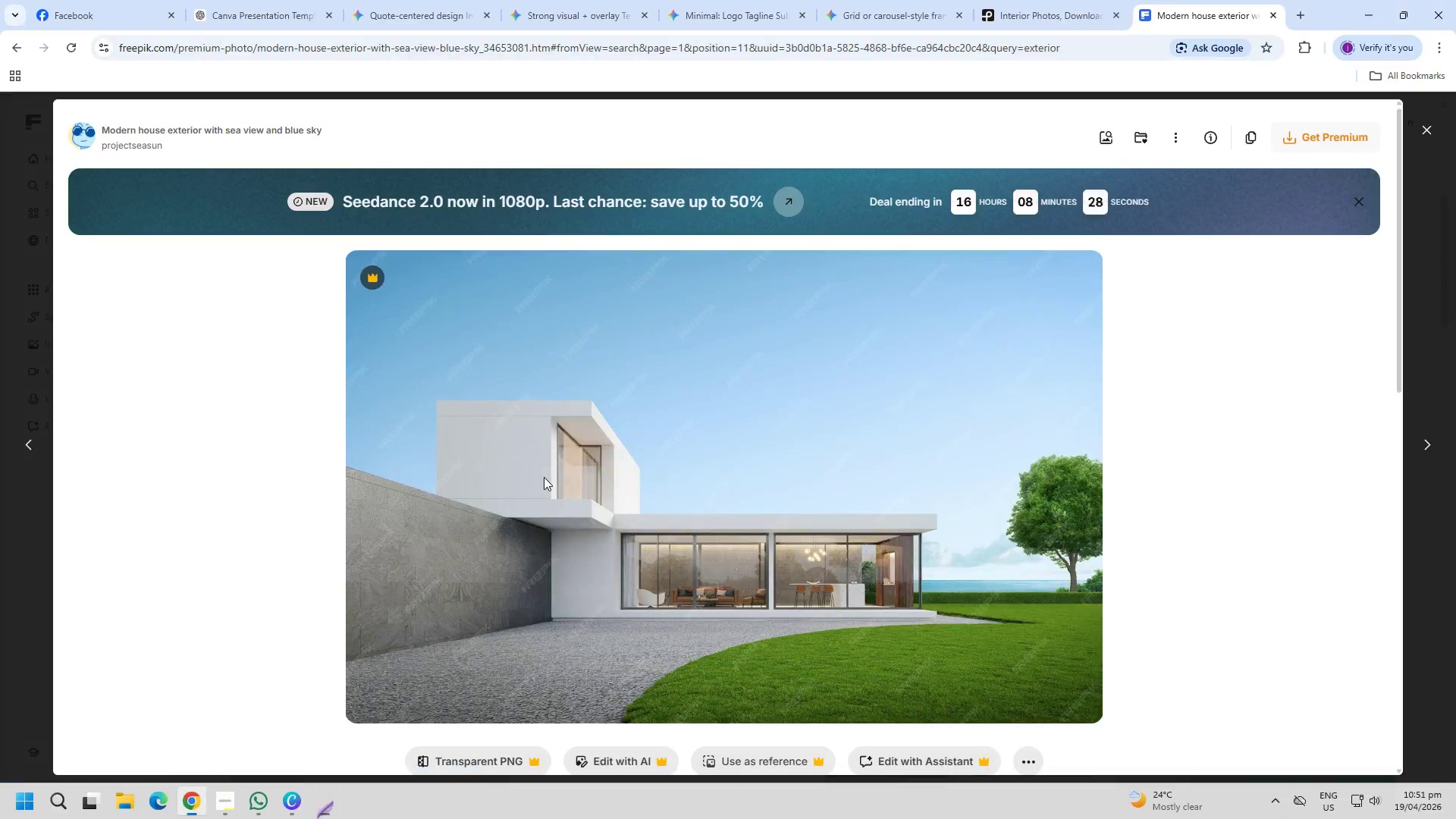 
key(Escape)
 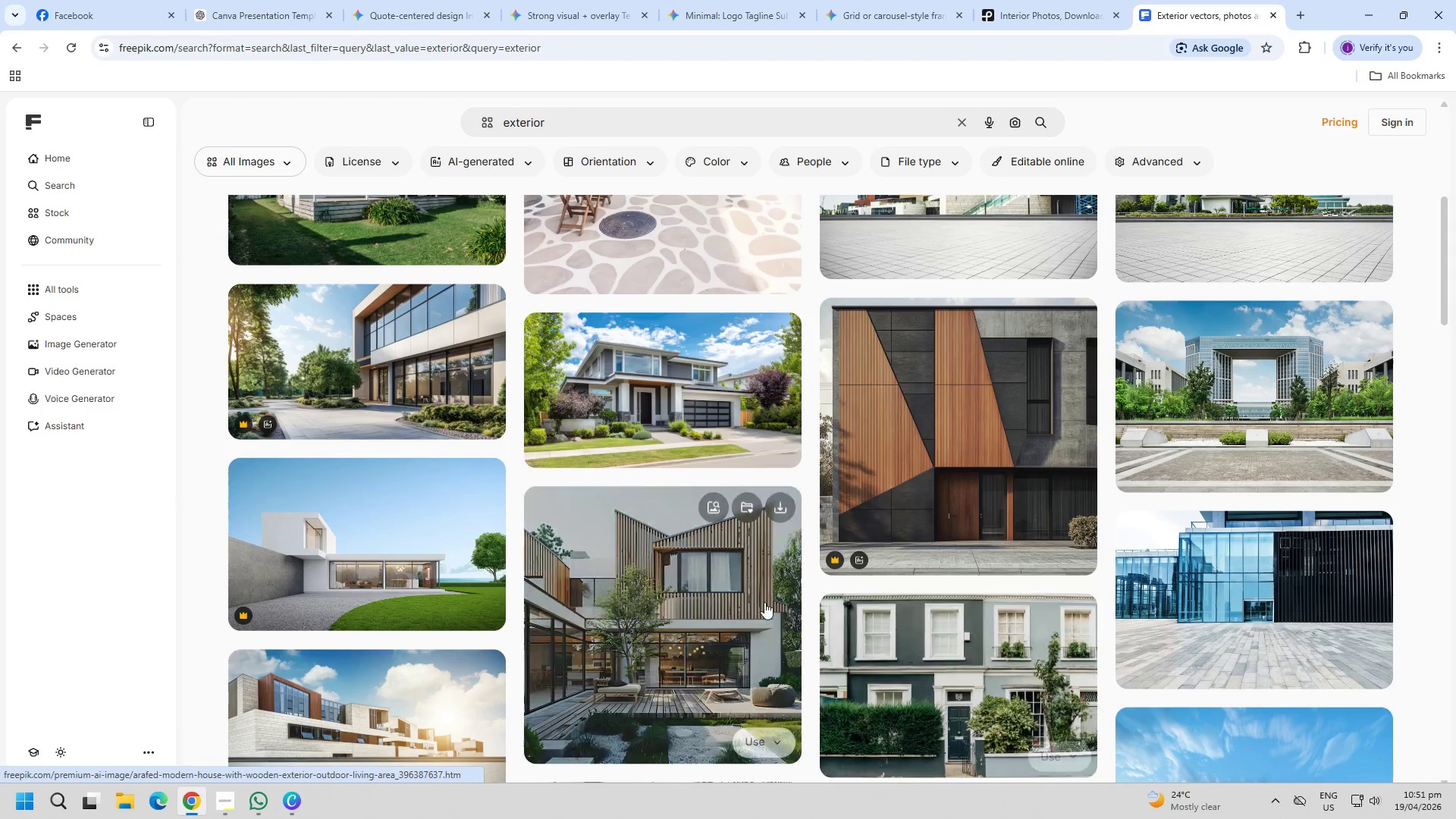 
left_click([657, 435])
 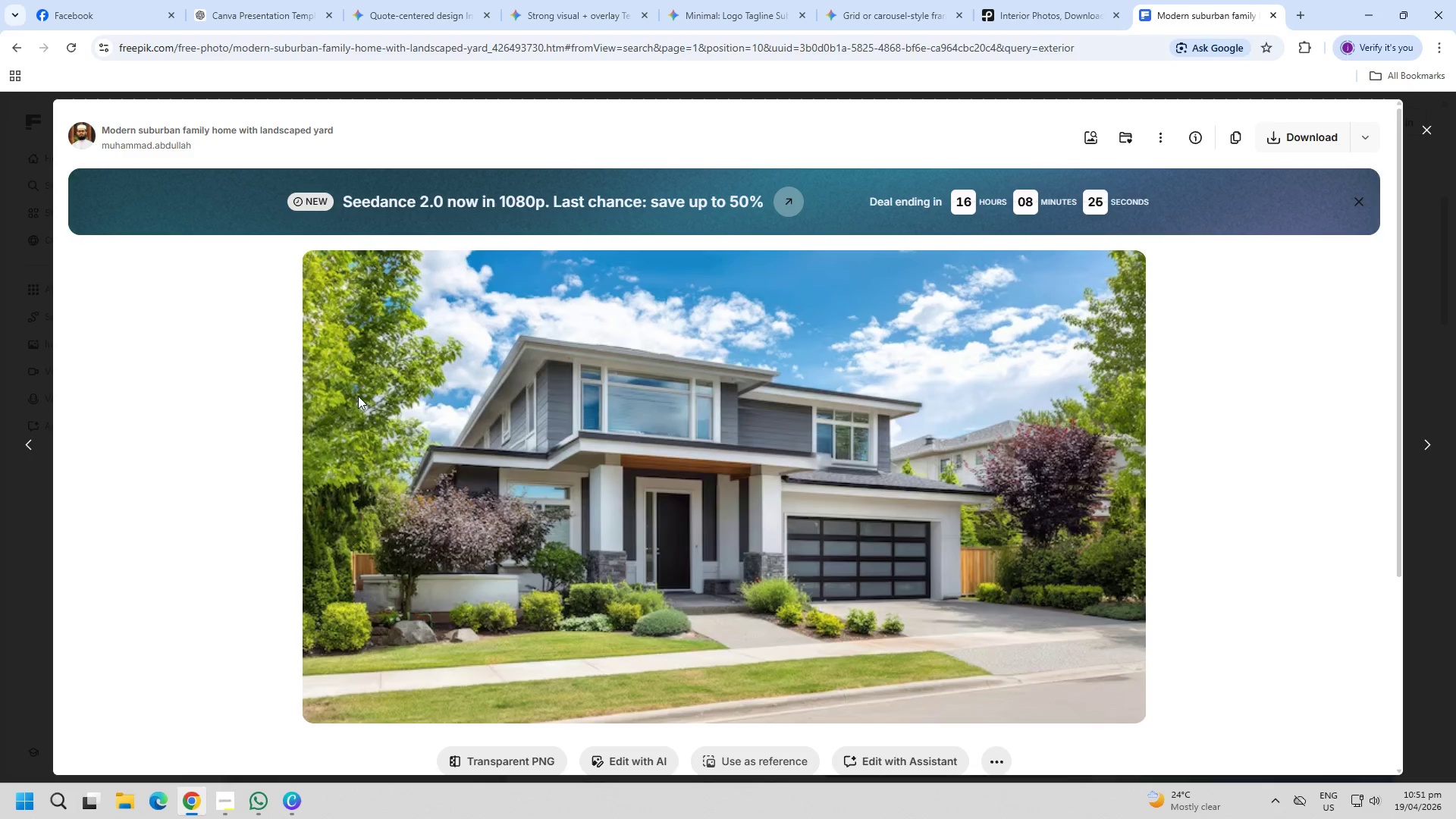 
key(PageDown)
 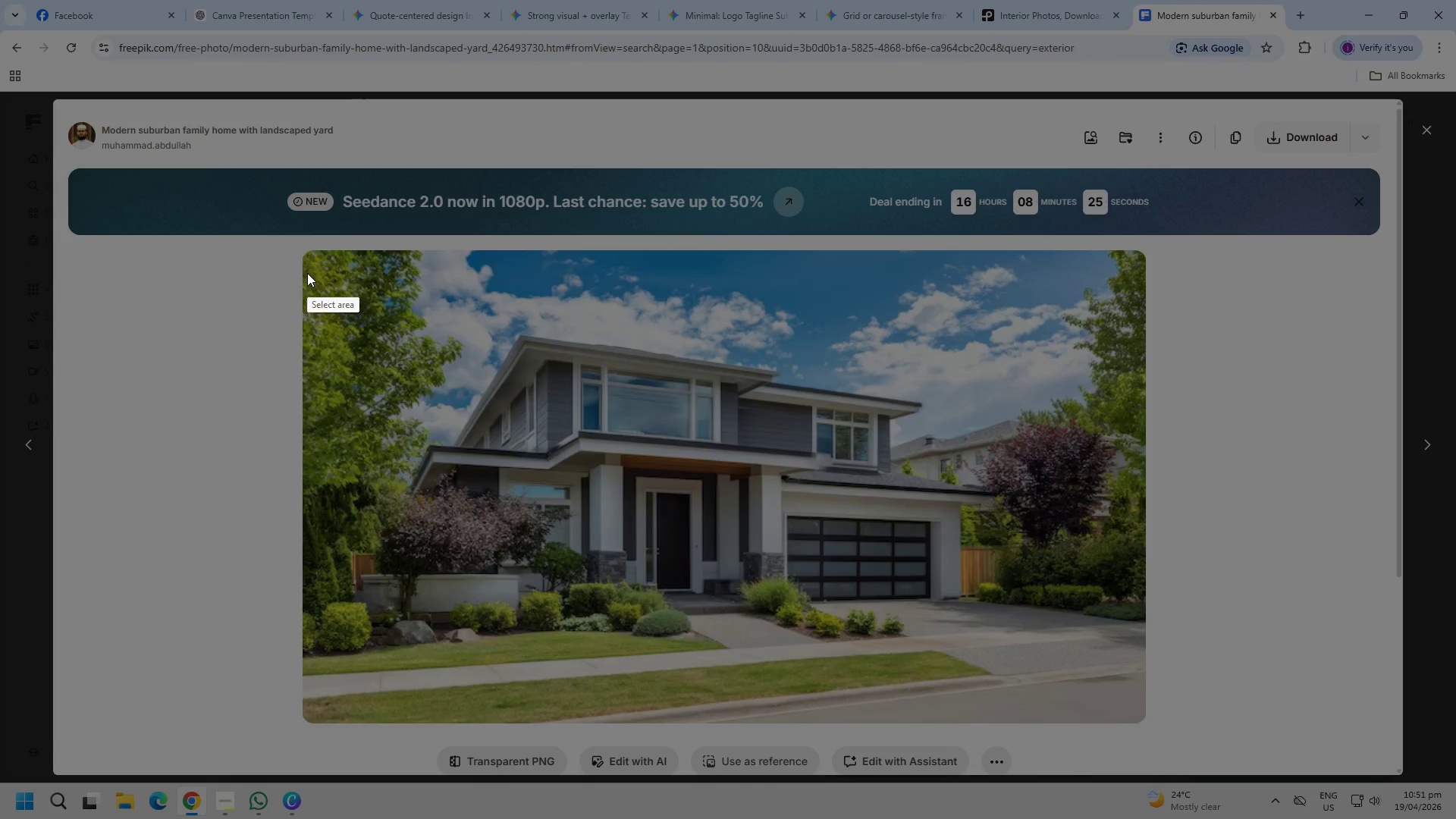 
left_click_drag(start_coordinate=[302, 259], to_coordinate=[1145, 662])
 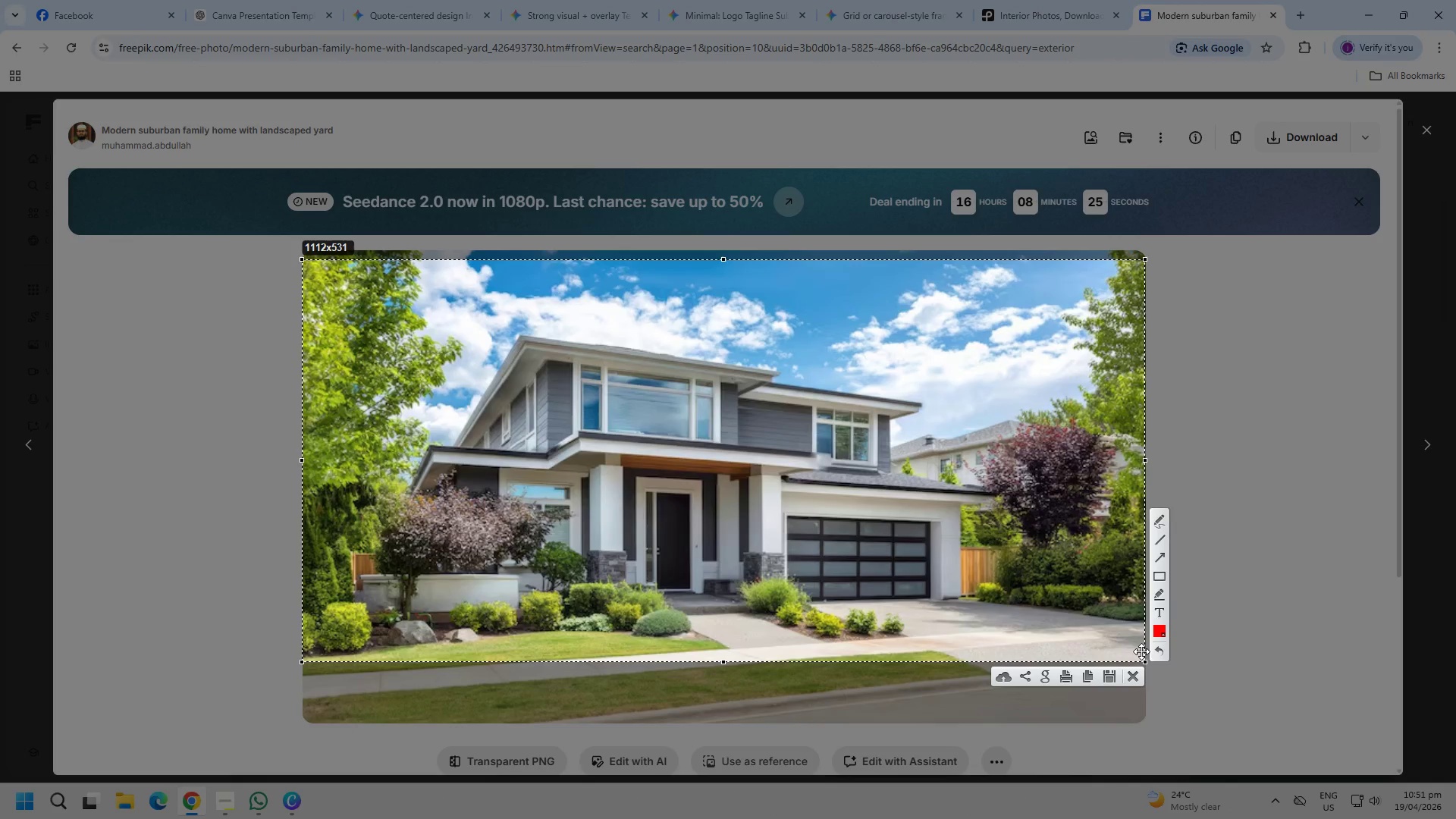 
key(Control+C)
 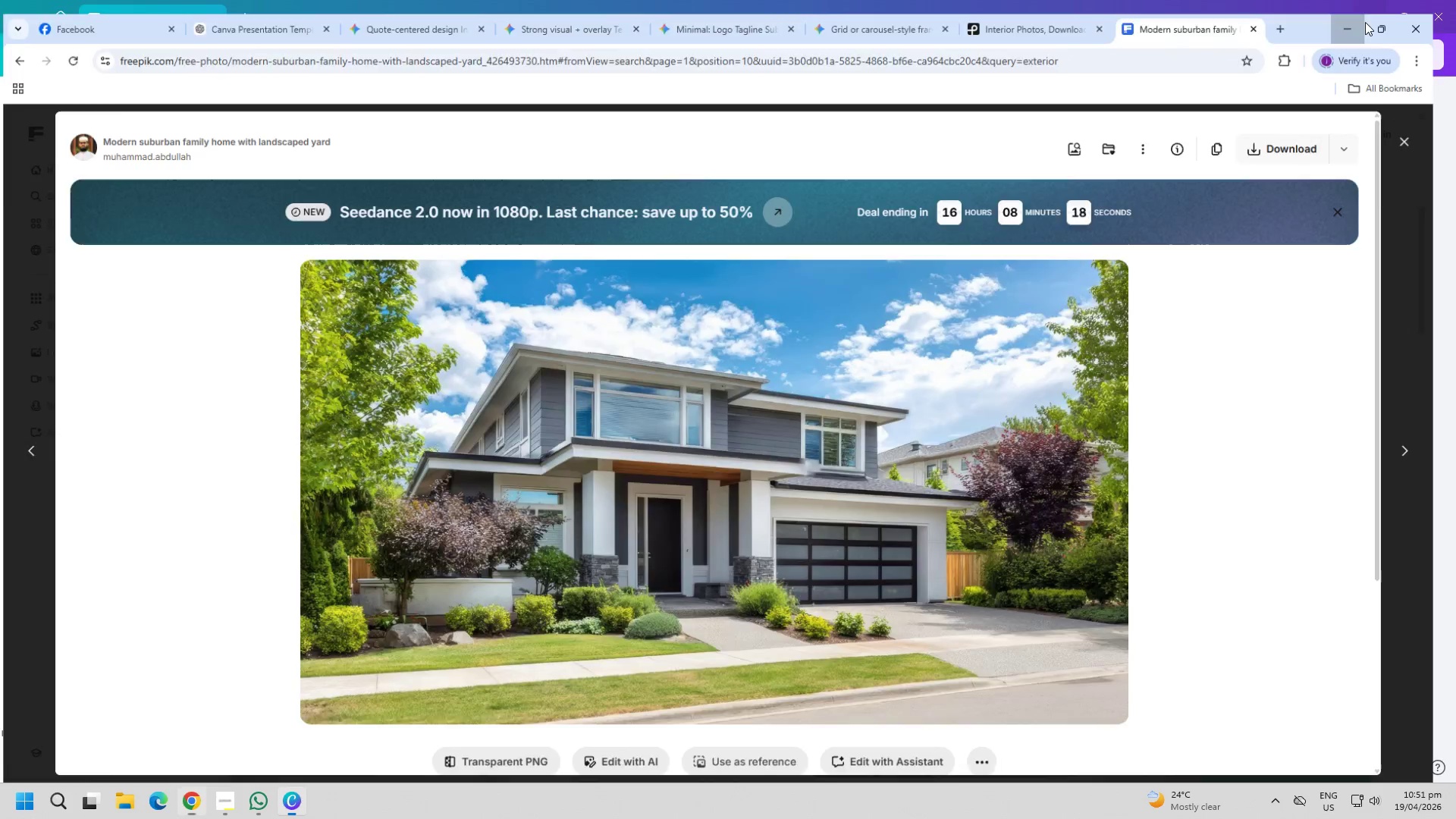 
double_click([1020, 472])
 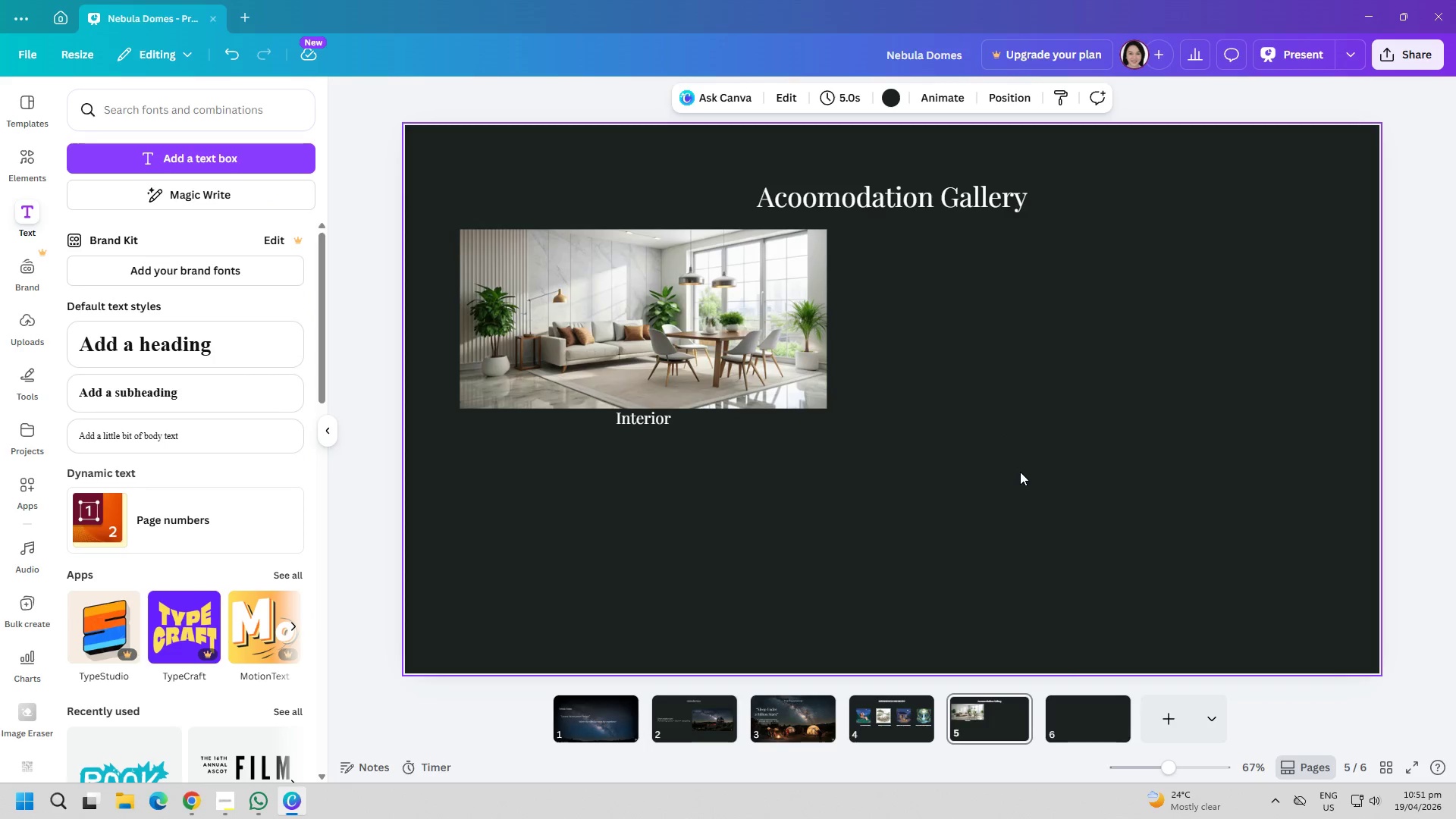 
key(Control+ControlLeft)
 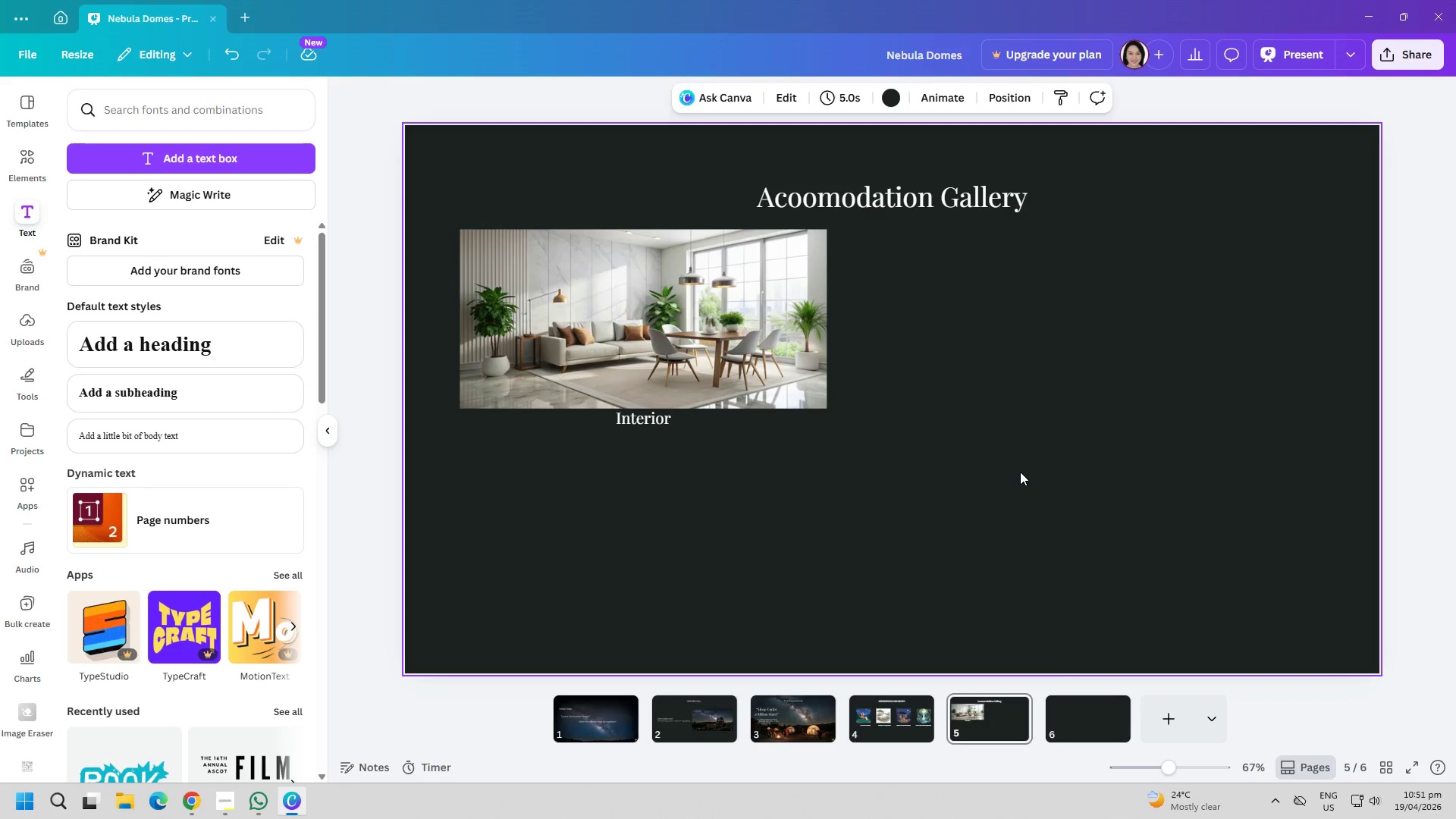 
key(Control+V)
 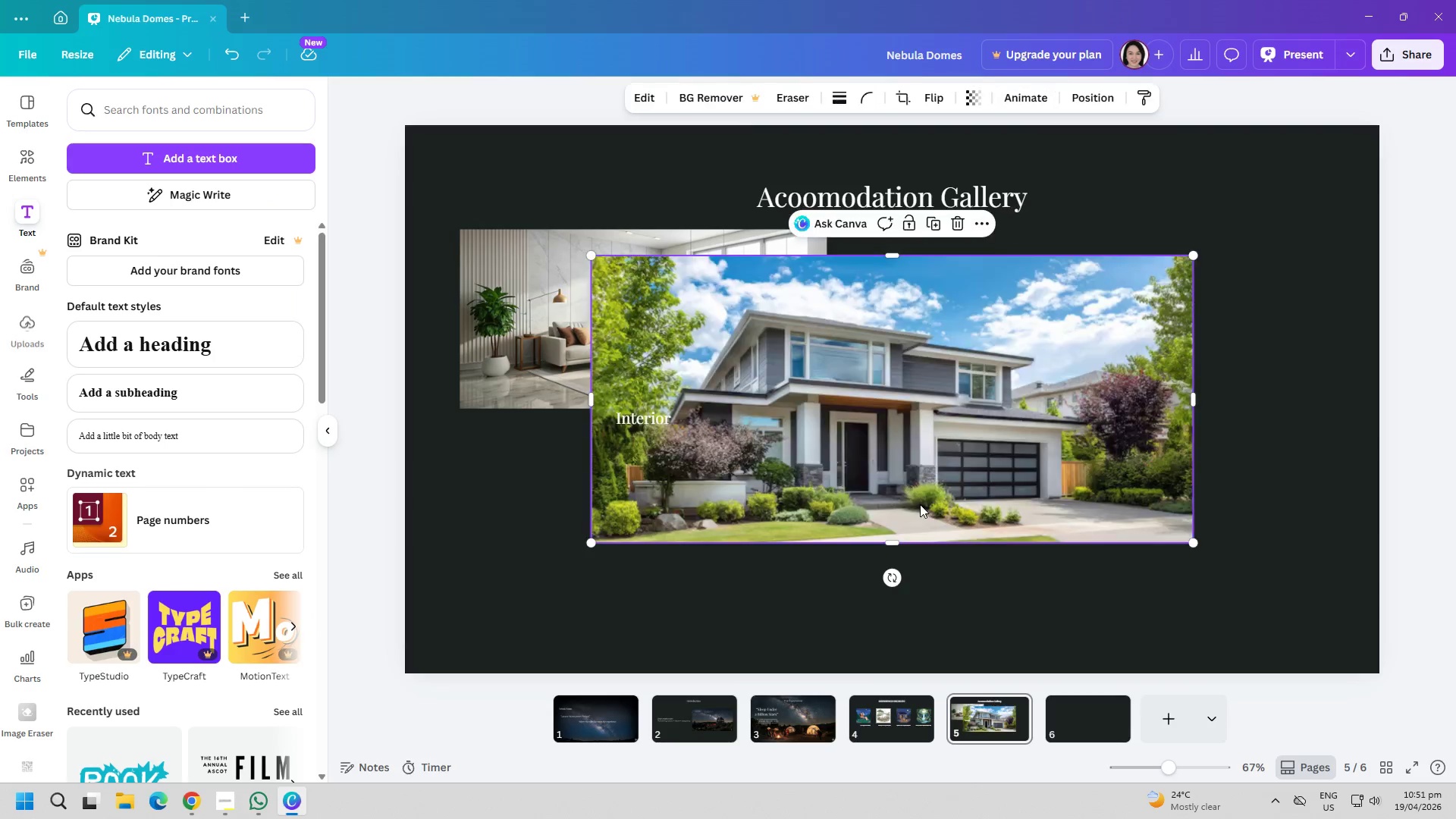 
left_click_drag(start_coordinate=[897, 503], to_coordinate=[1001, 528])
 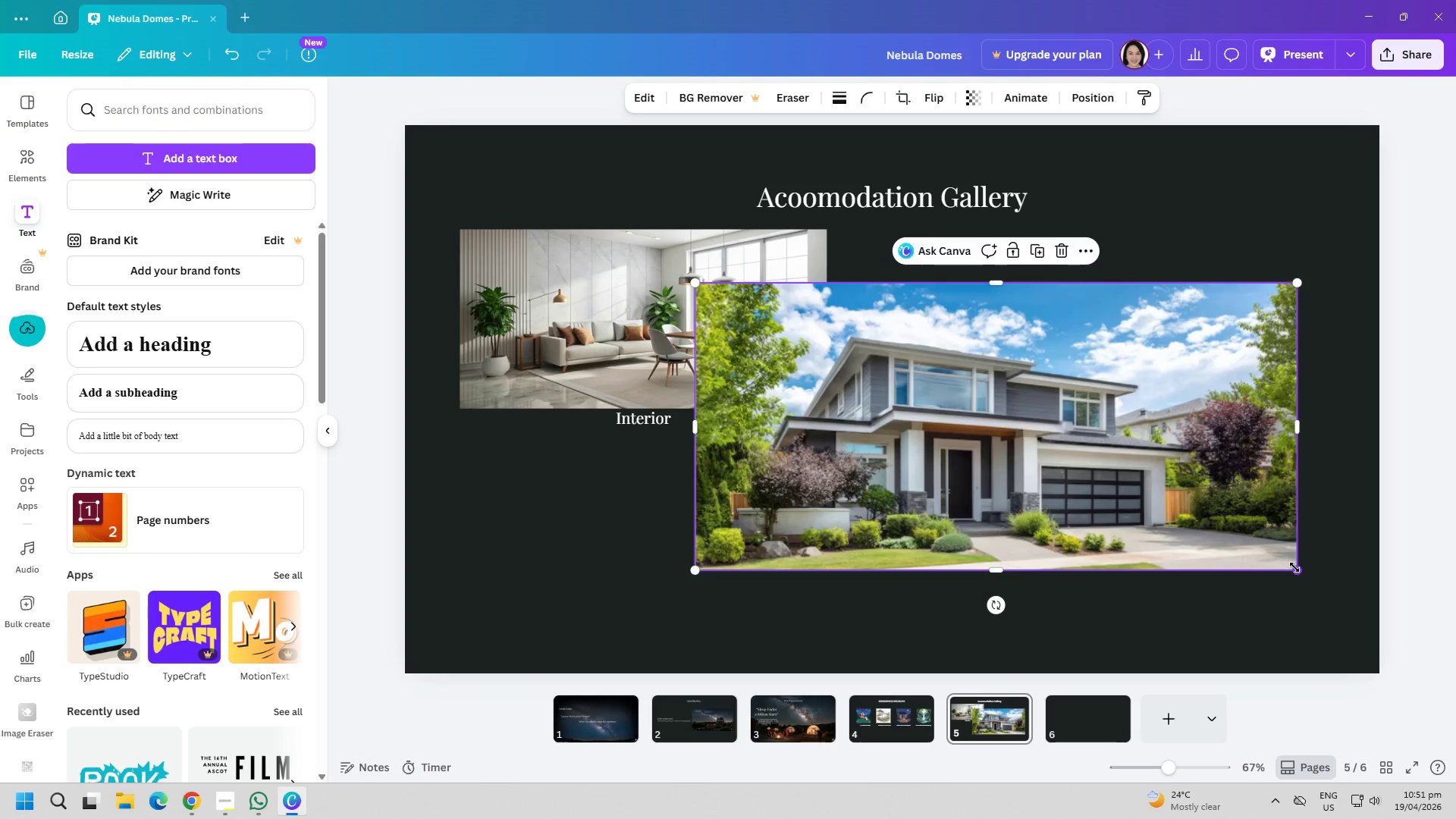 
left_click_drag(start_coordinate=[1294, 567], to_coordinate=[1072, 496])
 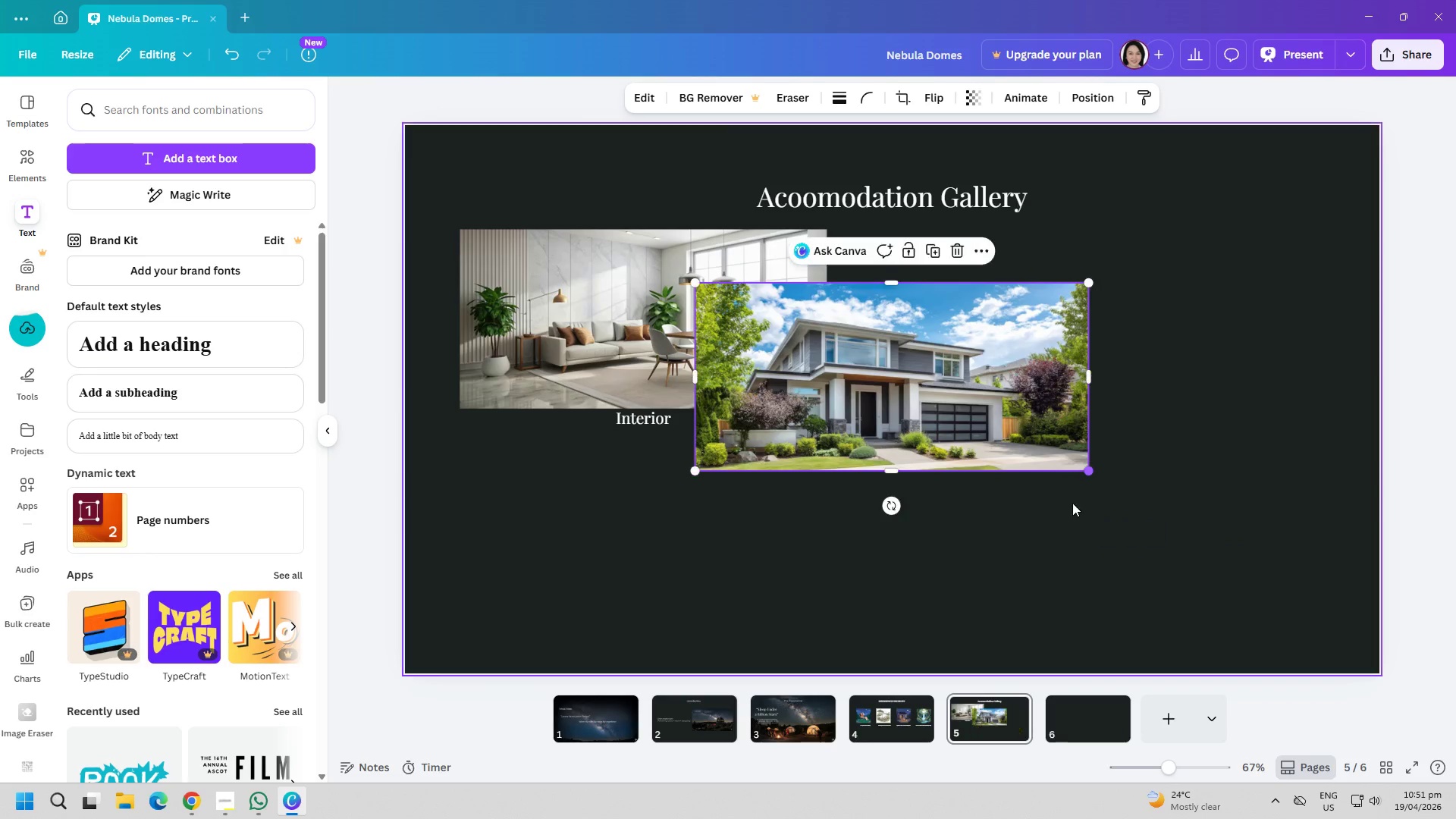 
left_click_drag(start_coordinate=[1072, 547], to_coordinate=[1070, 542])
 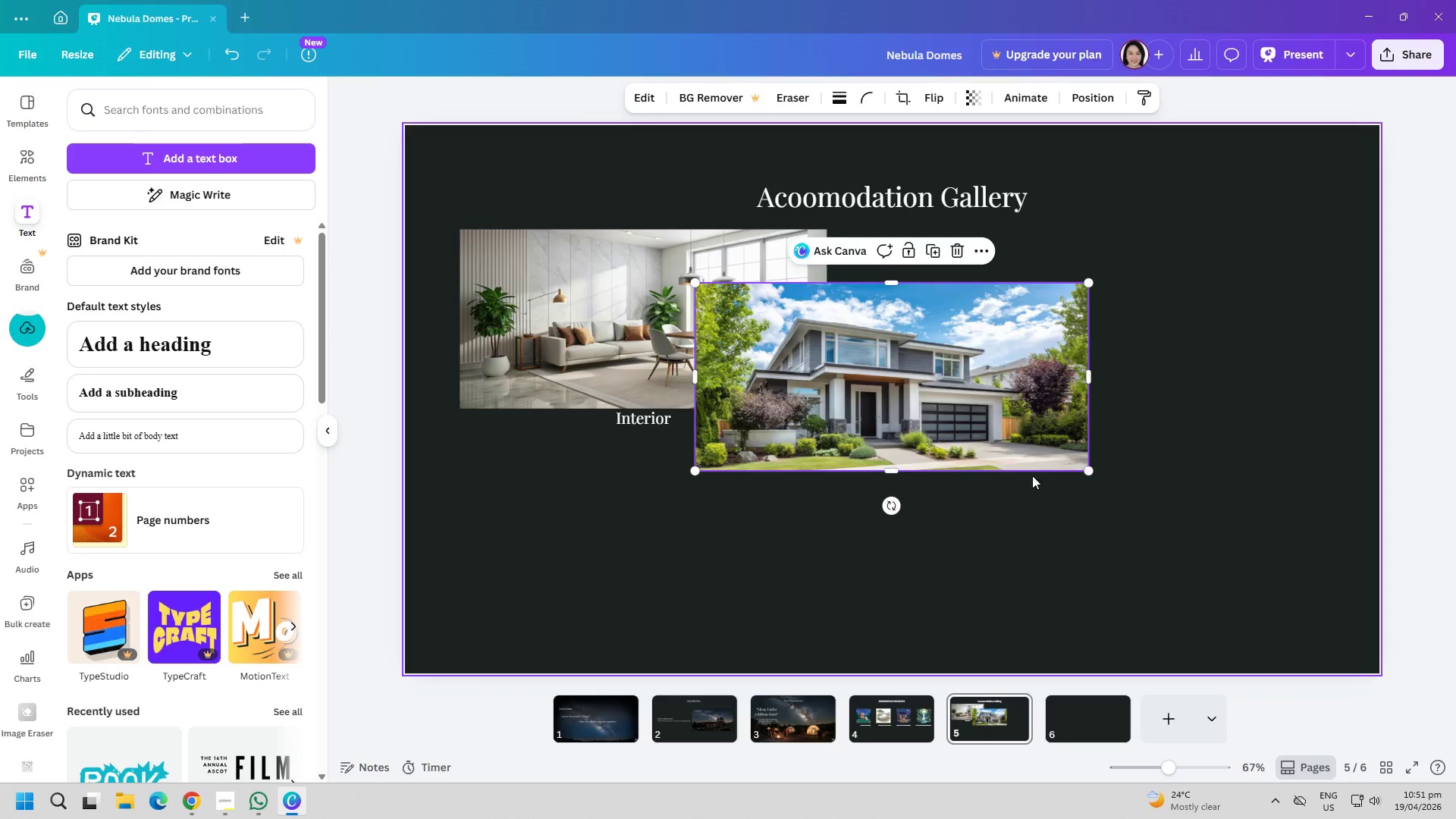 
left_click_drag(start_coordinate=[983, 403], to_coordinate=[1216, 347])
 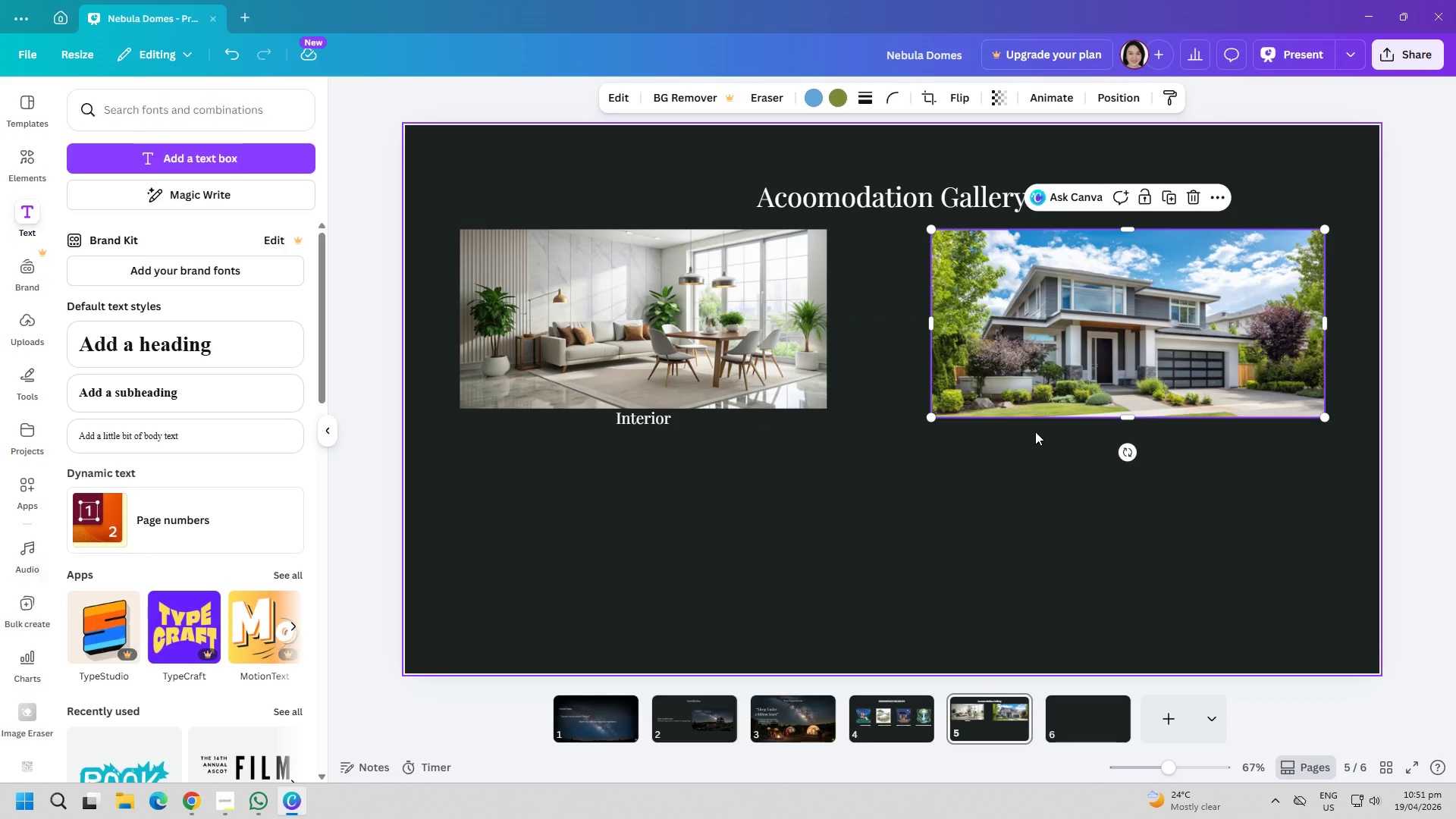 
left_click_drag(start_coordinate=[646, 416], to_coordinate=[661, 496])
 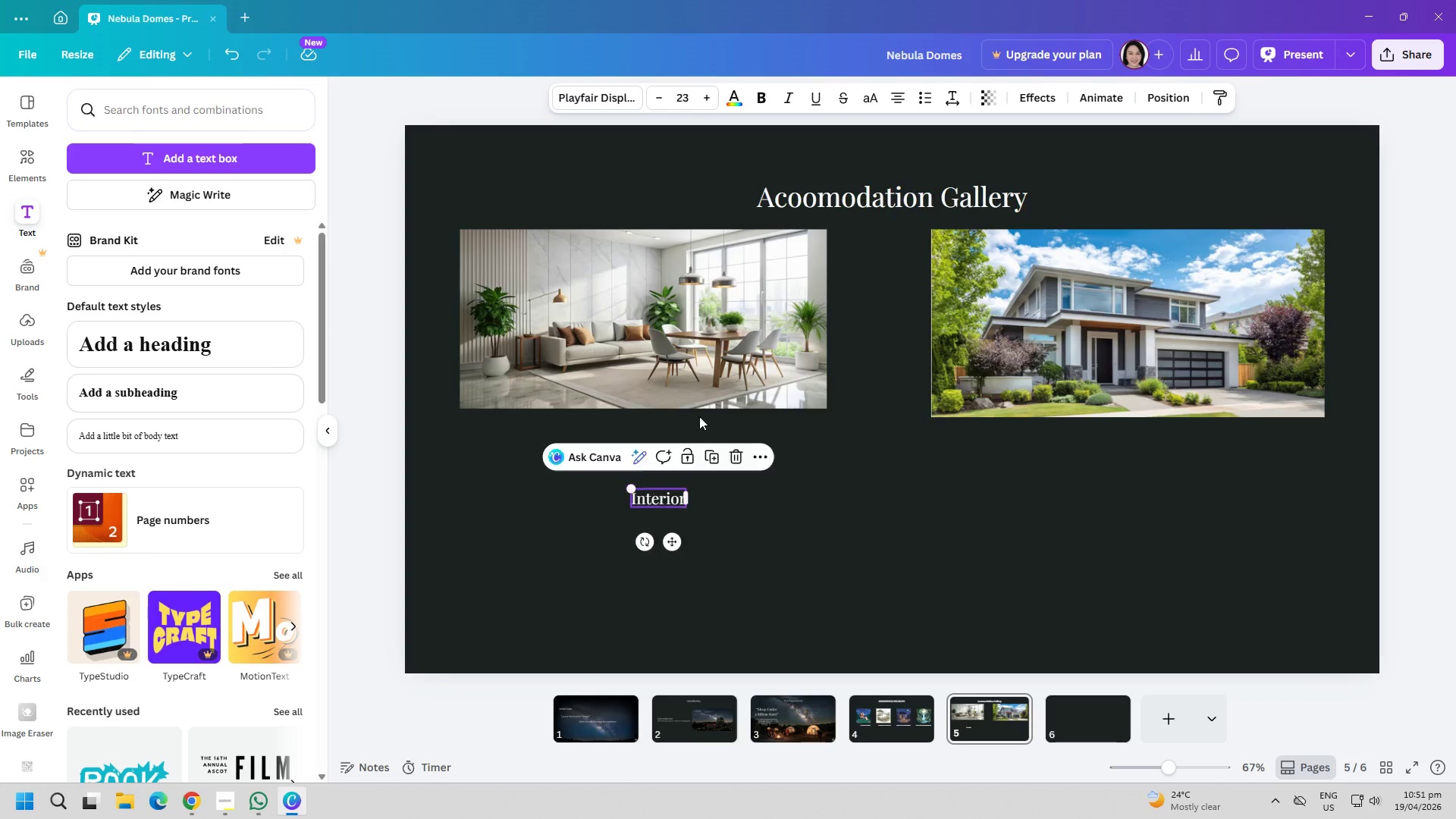 
left_click([755, 317])
 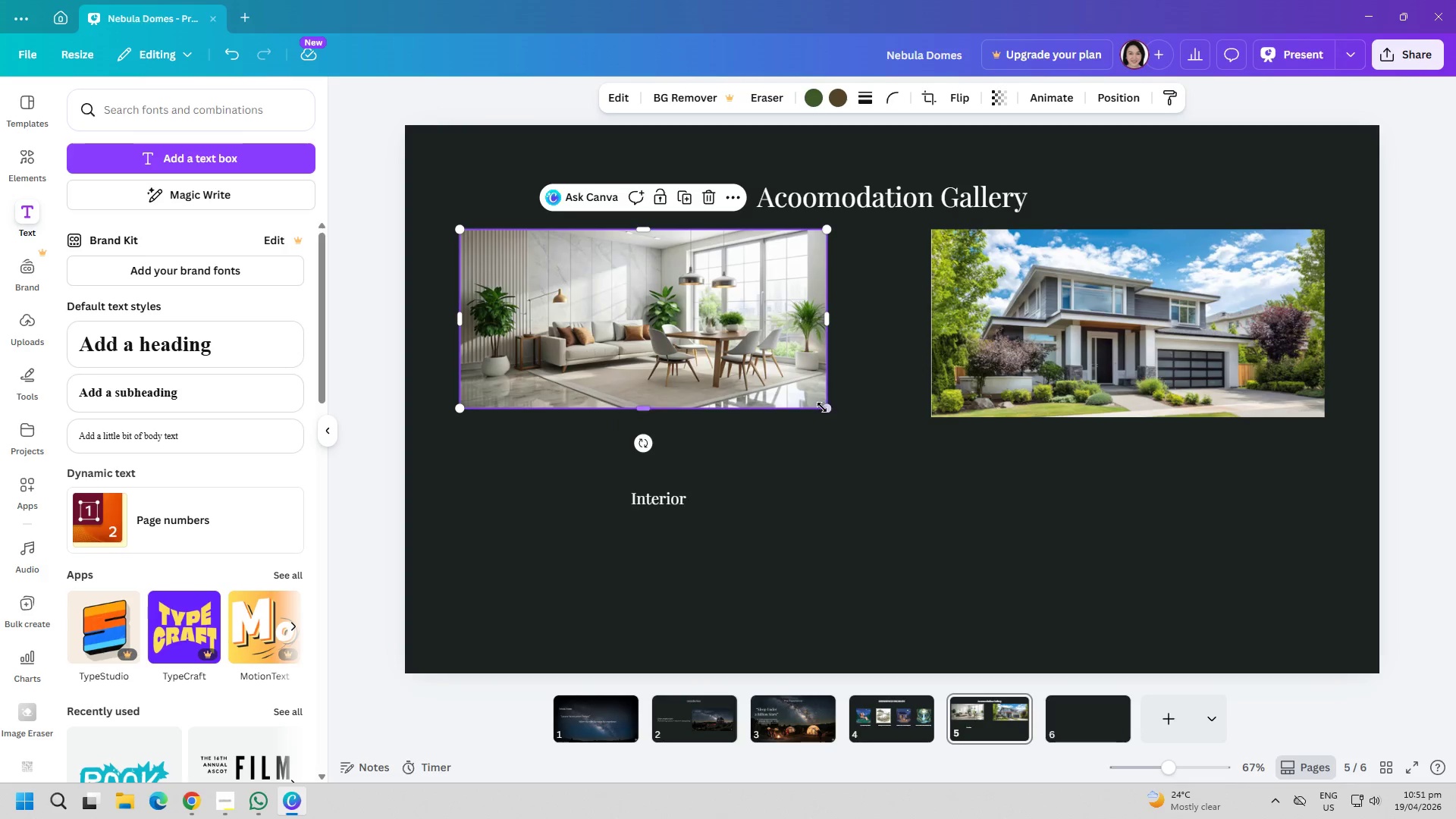 
left_click_drag(start_coordinate=[825, 409], to_coordinate=[870, 410])
 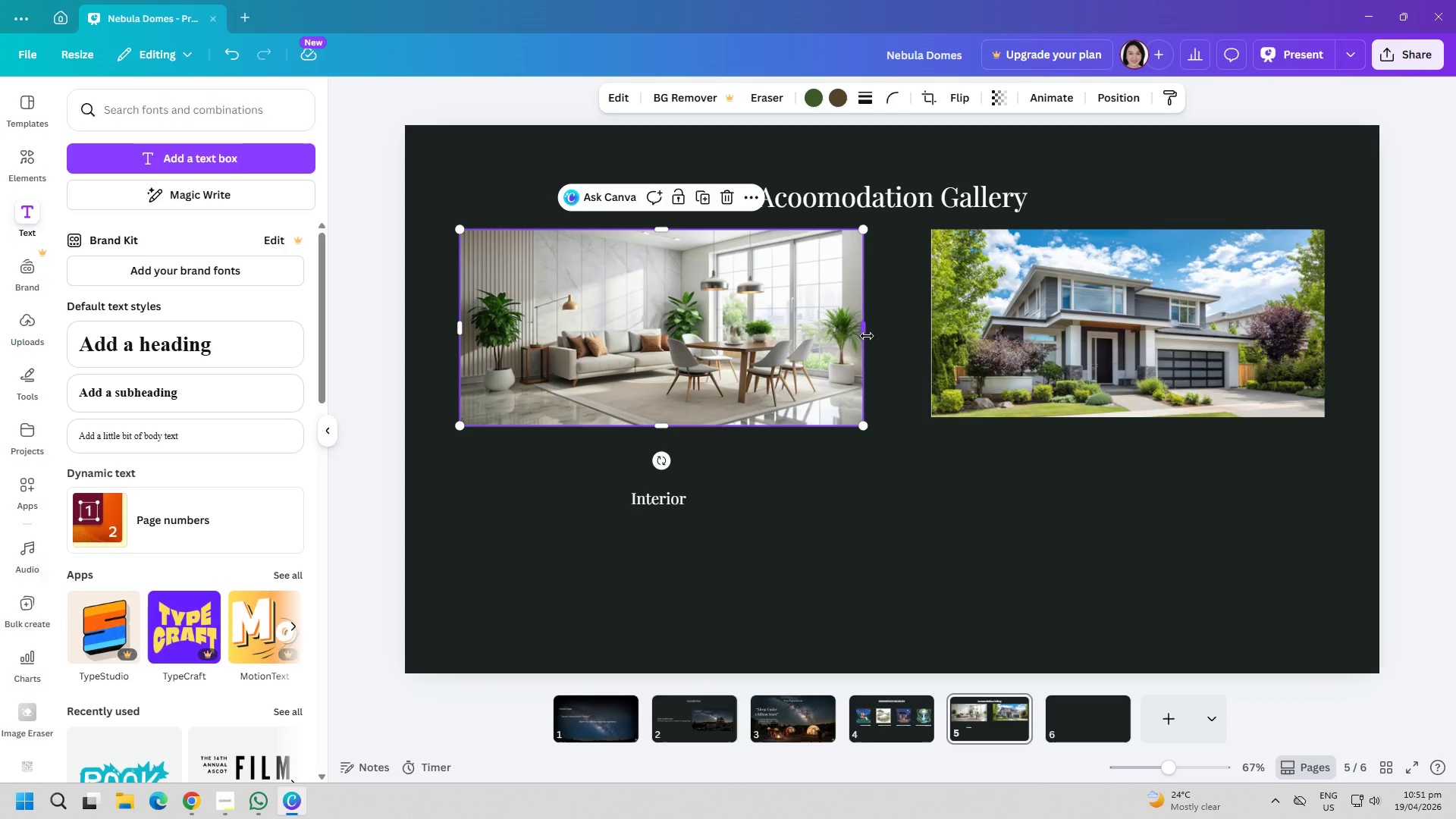 
left_click_drag(start_coordinate=[867, 336], to_coordinate=[883, 336])
 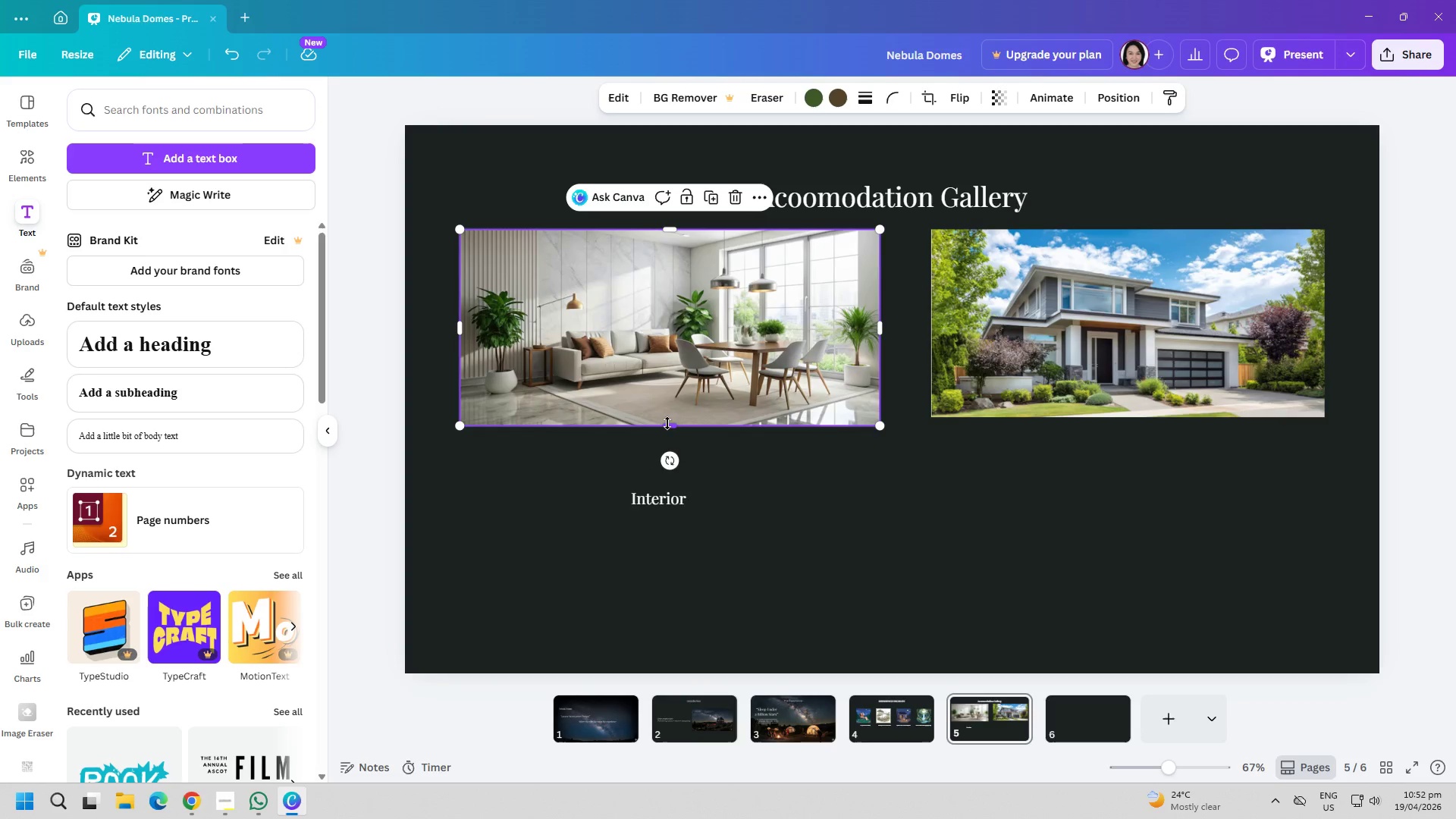 
left_click_drag(start_coordinate=[675, 423], to_coordinate=[682, 414])
 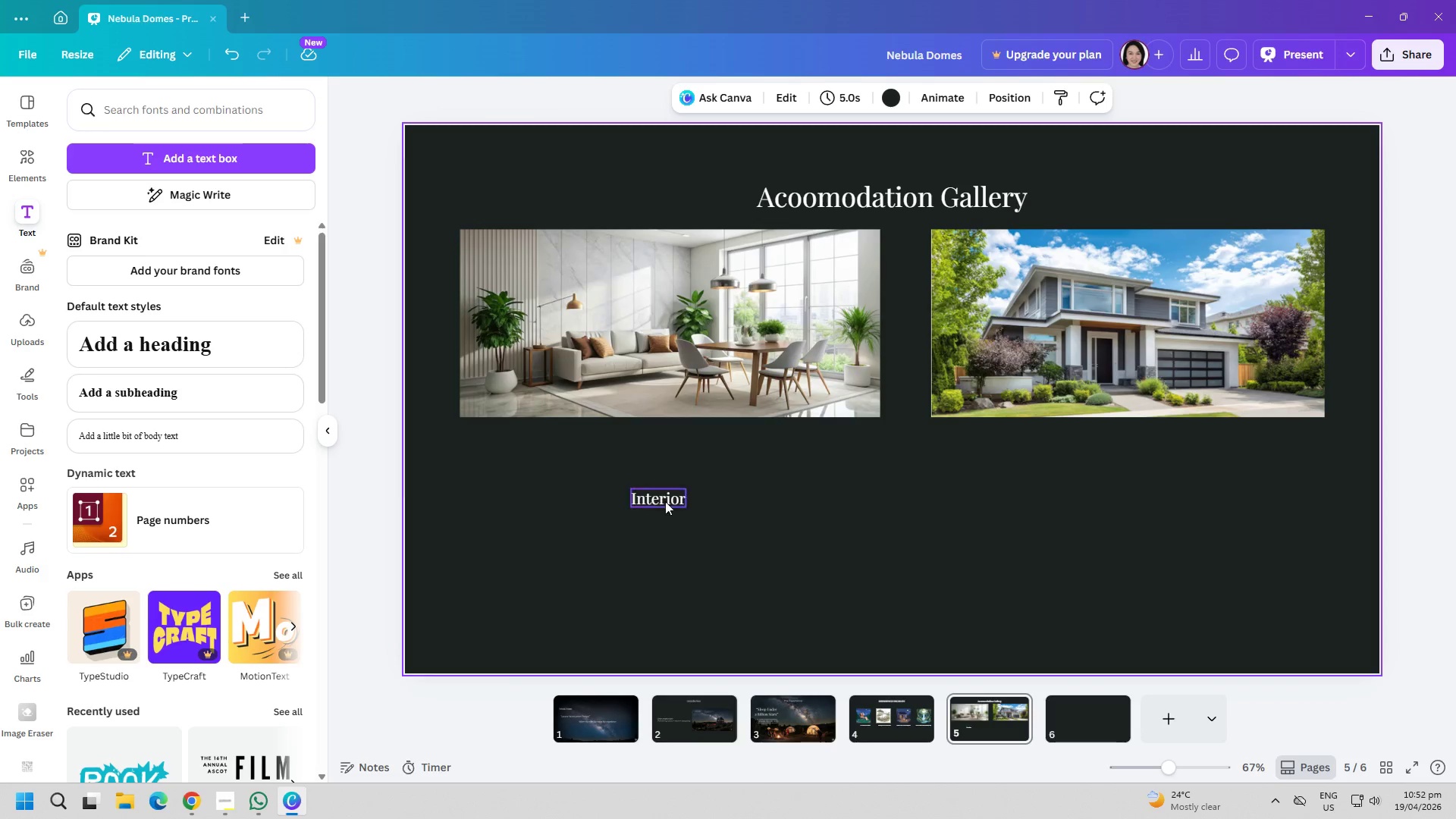 
left_click_drag(start_coordinate=[655, 498], to_coordinate=[665, 474])
 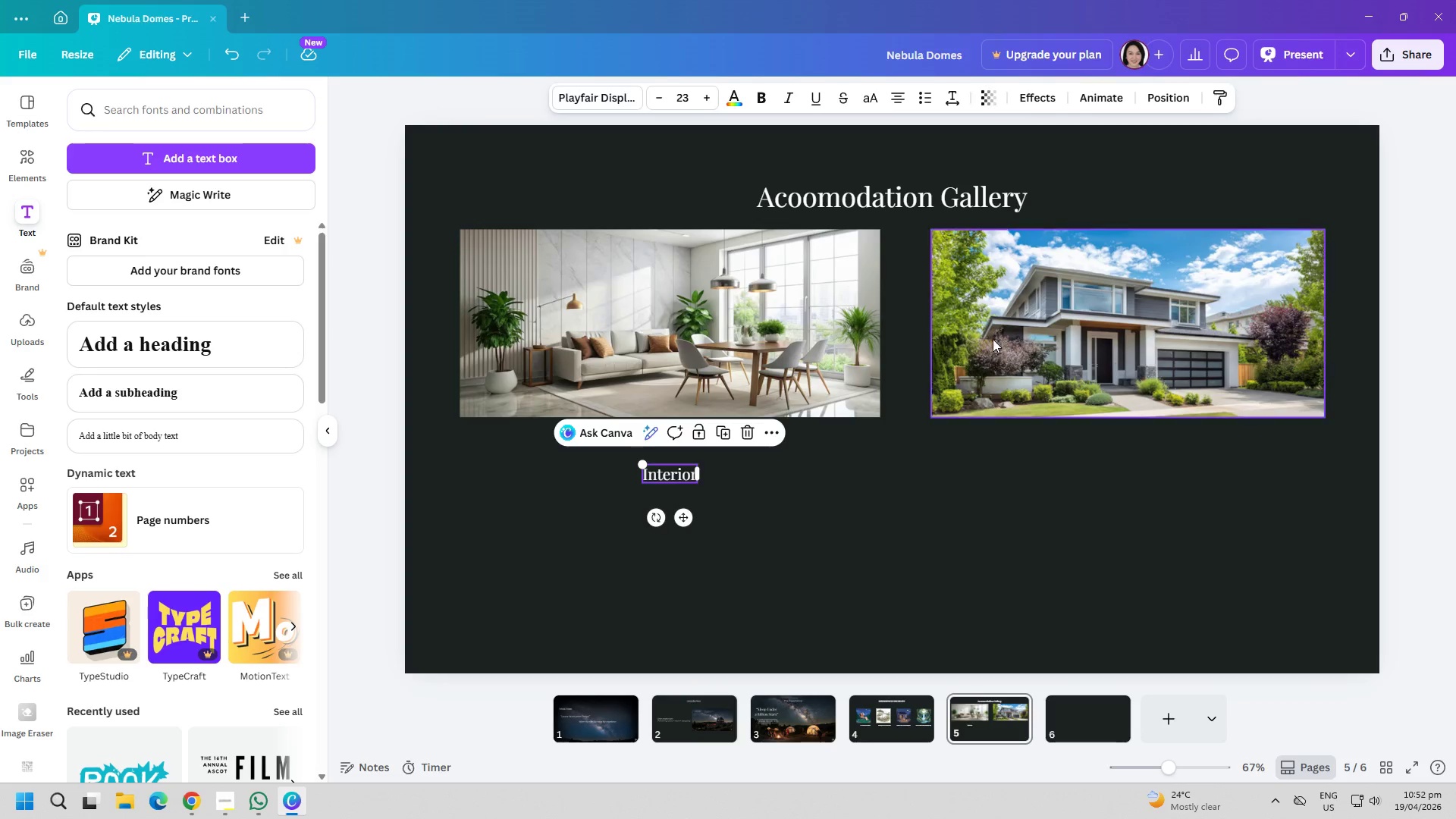 
left_click([1034, 342])
 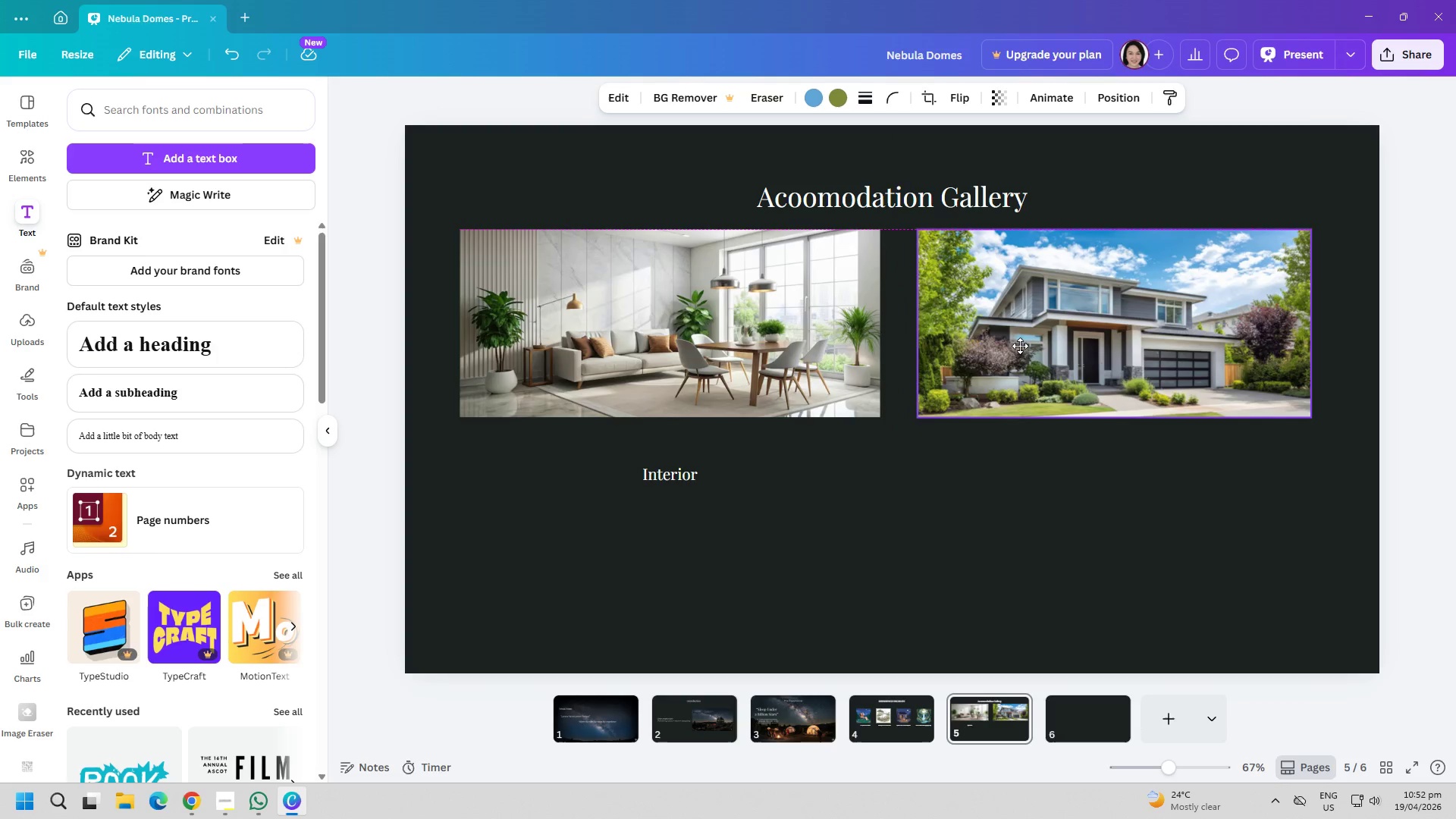 
wait(5.97)
 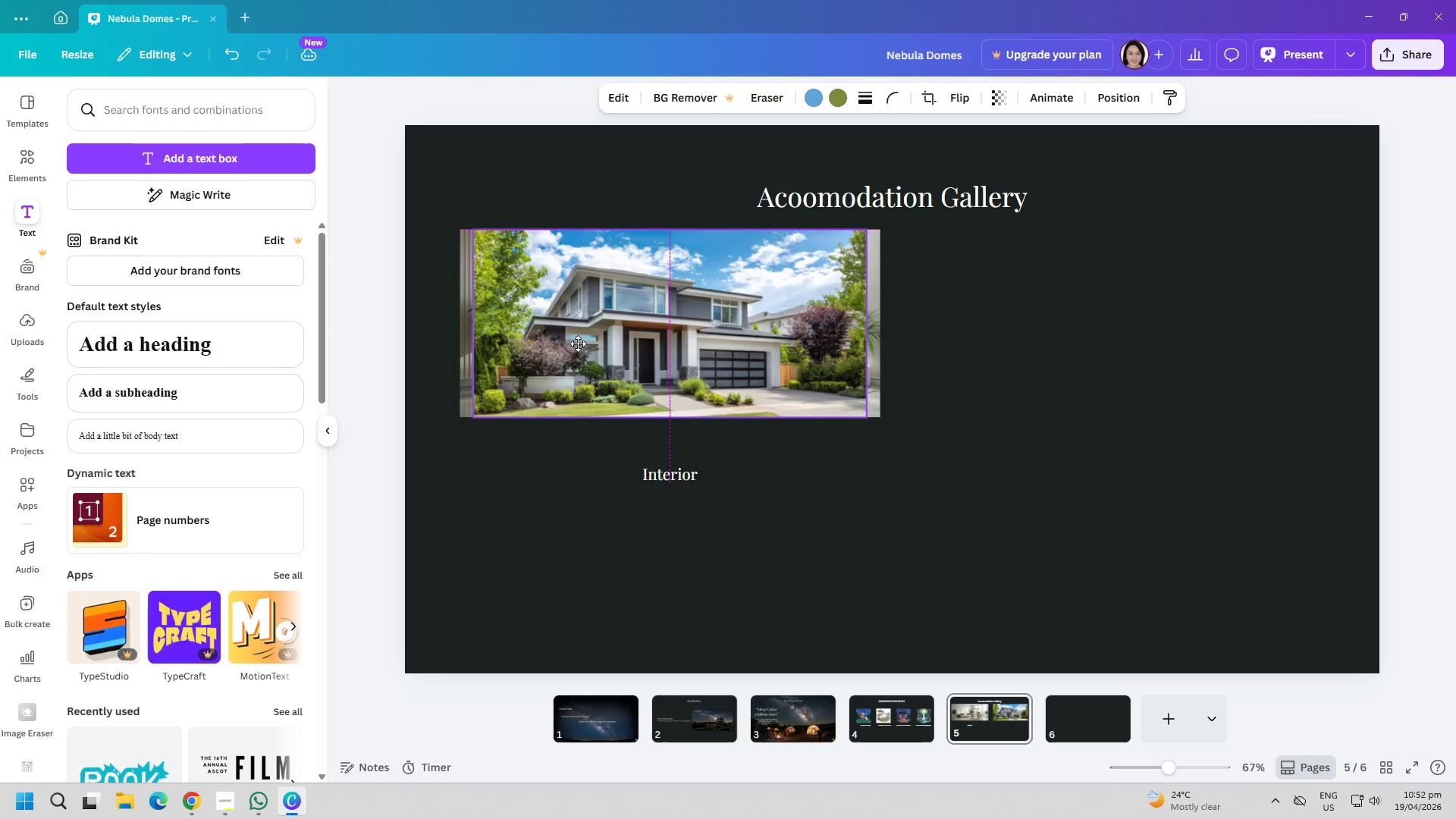 
left_click([761, 350])
 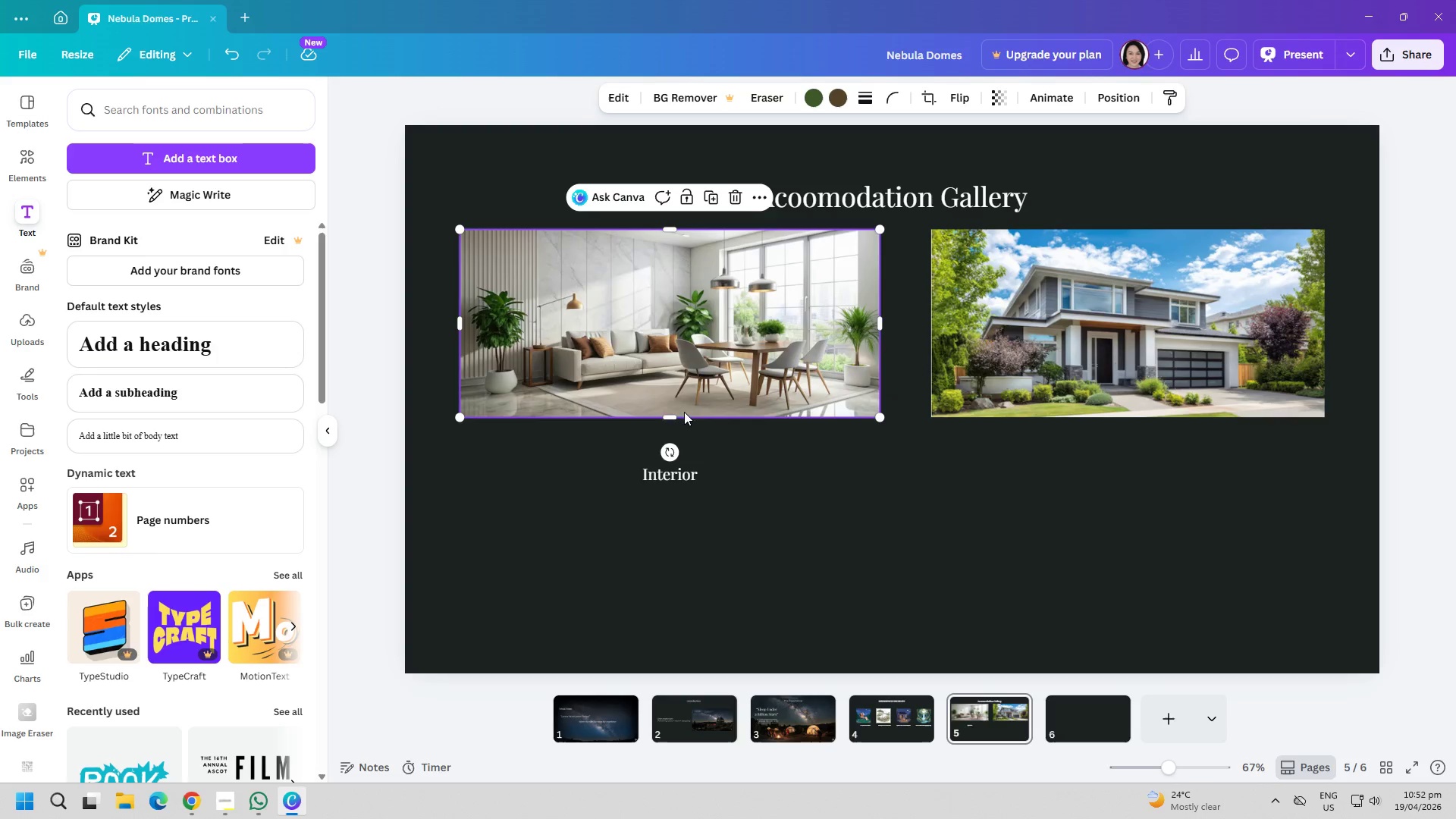 
left_click_drag(start_coordinate=[674, 416], to_coordinate=[679, 411])
 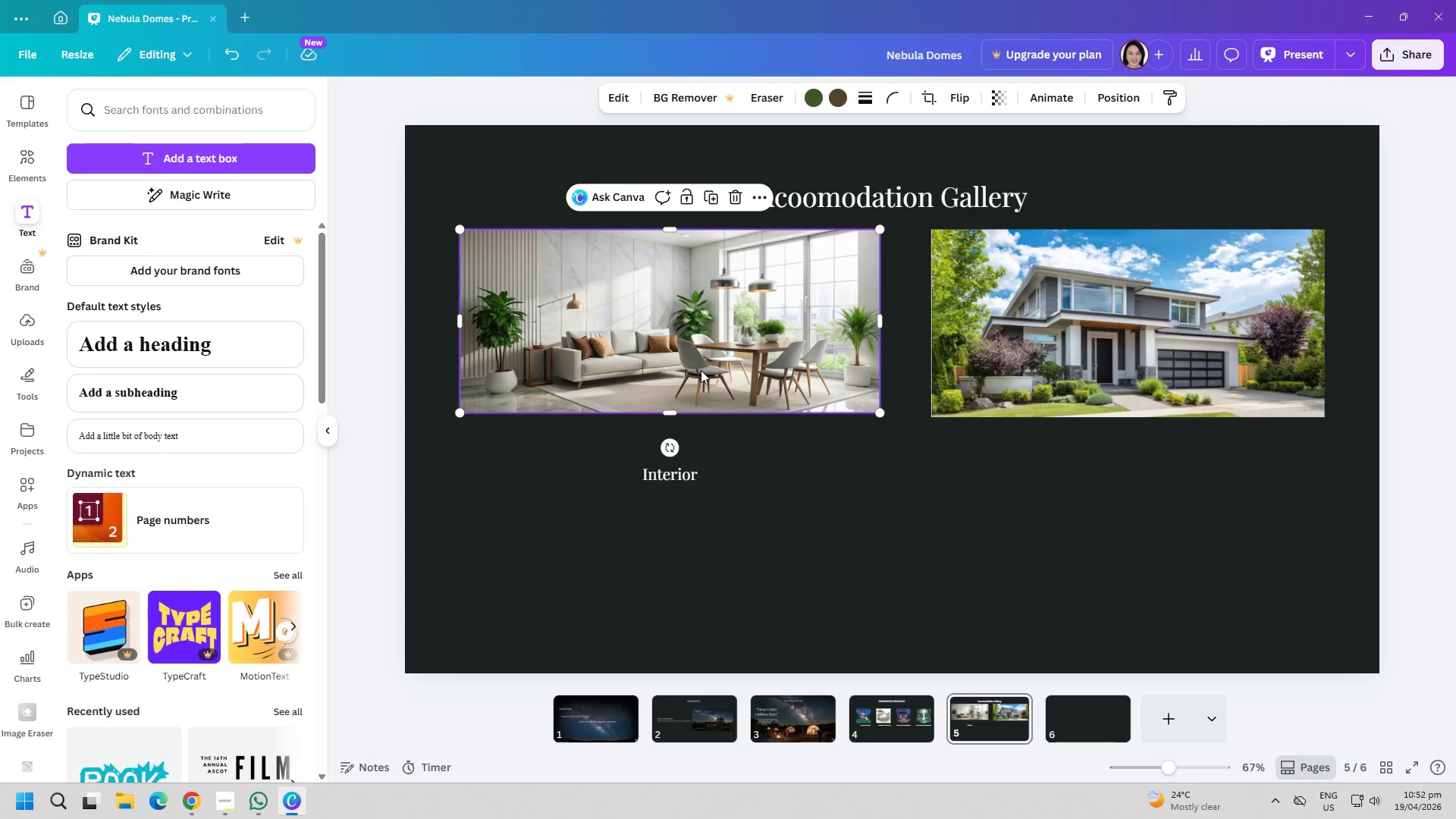 
left_click_drag(start_coordinate=[701, 370], to_coordinate=[701, 375])
 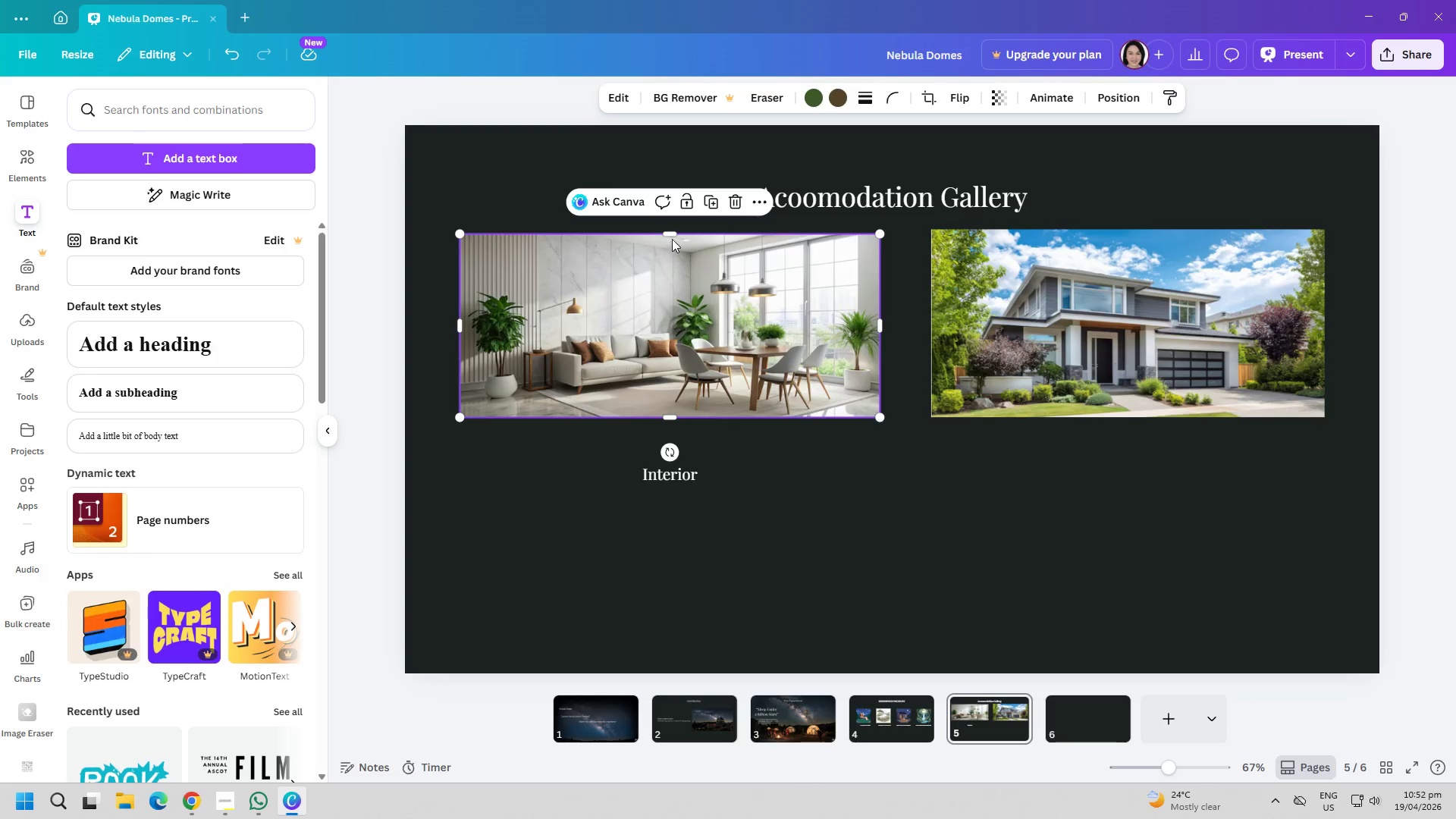 
left_click_drag(start_coordinate=[672, 235], to_coordinate=[673, 230])
 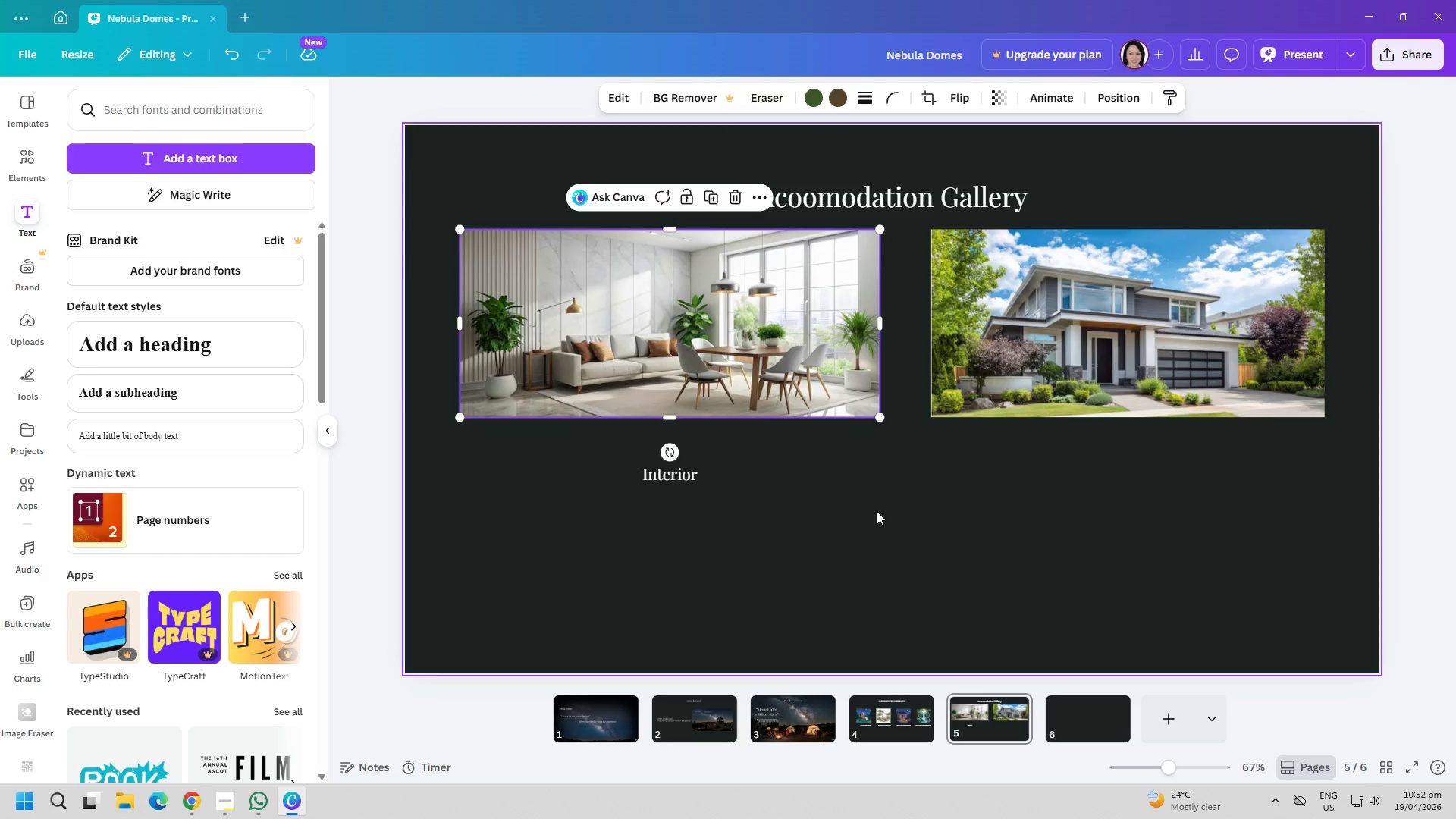 
left_click([878, 511])
 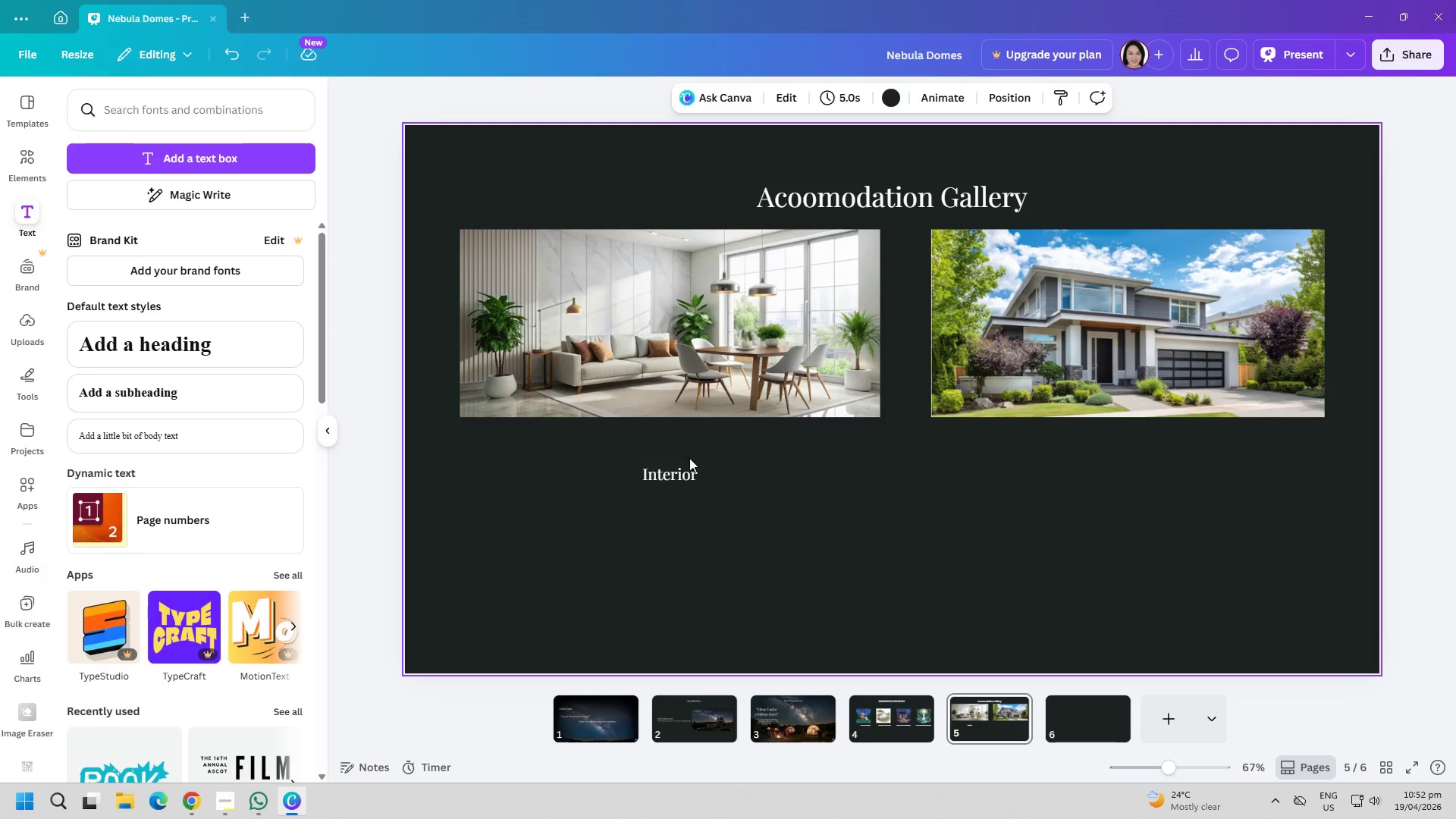 
left_click_drag(start_coordinate=[669, 469], to_coordinate=[658, 437])
 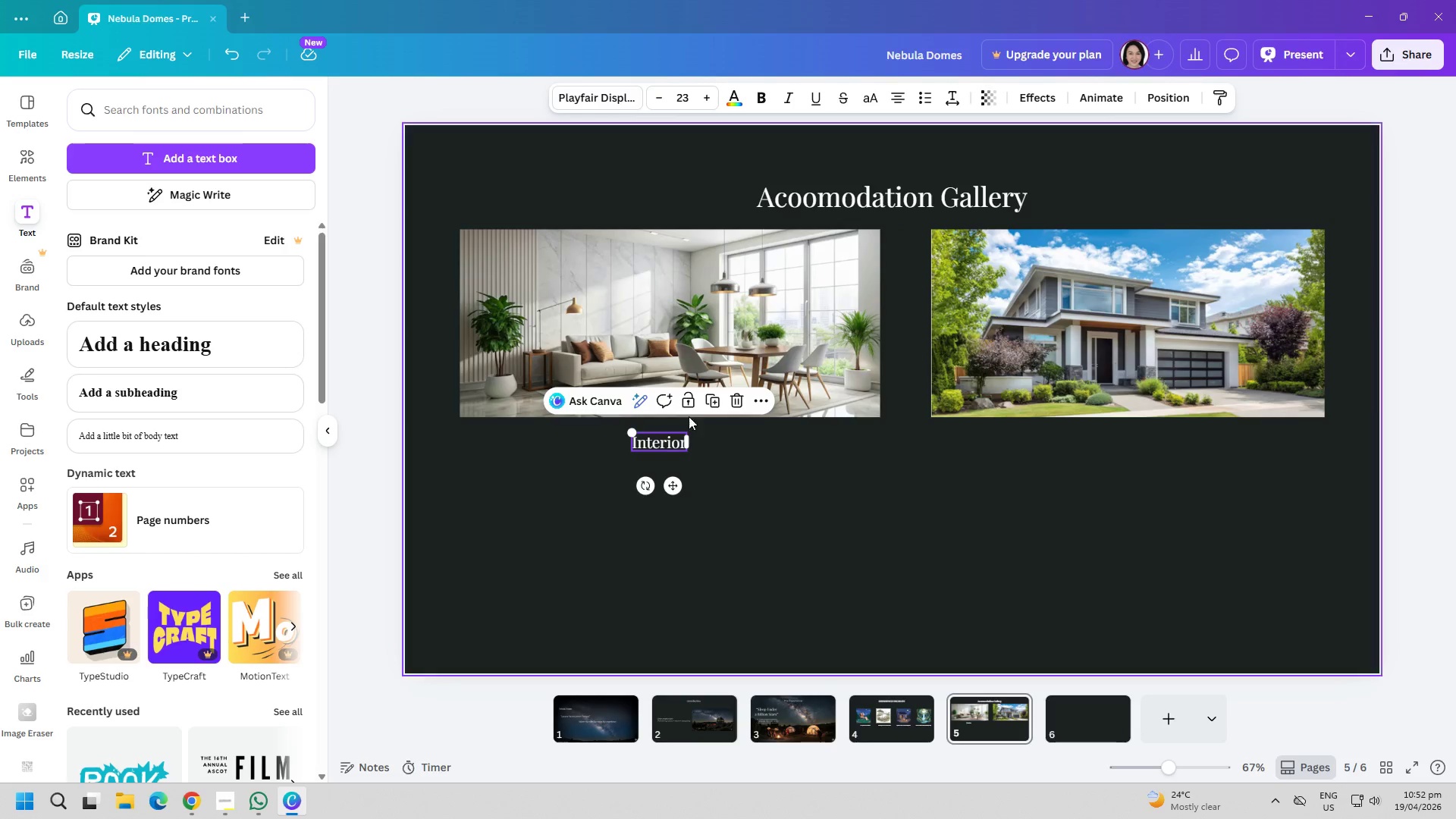 
left_click([796, 350])
 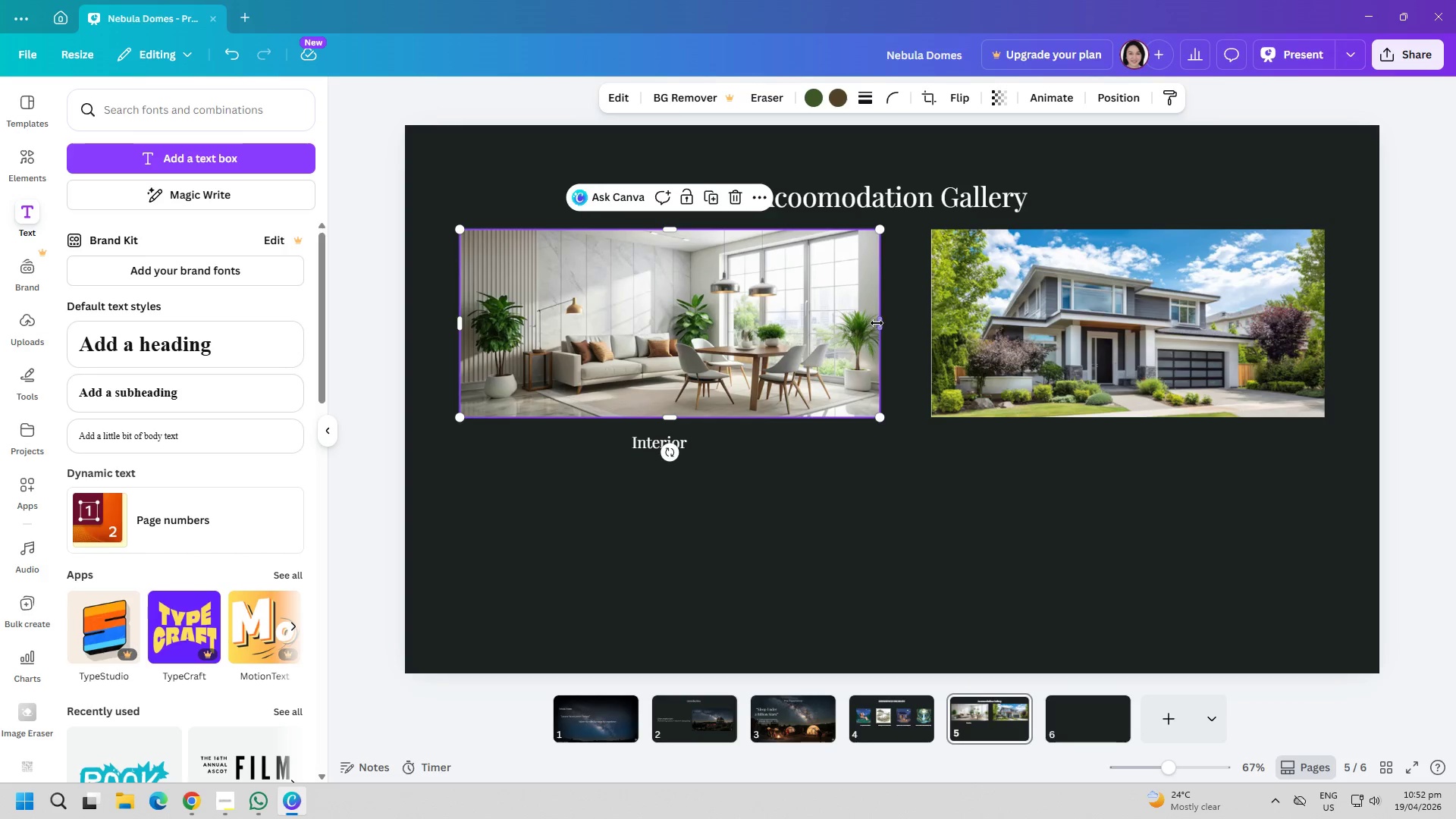 
left_click_drag(start_coordinate=[878, 323], to_coordinate=[885, 323])
 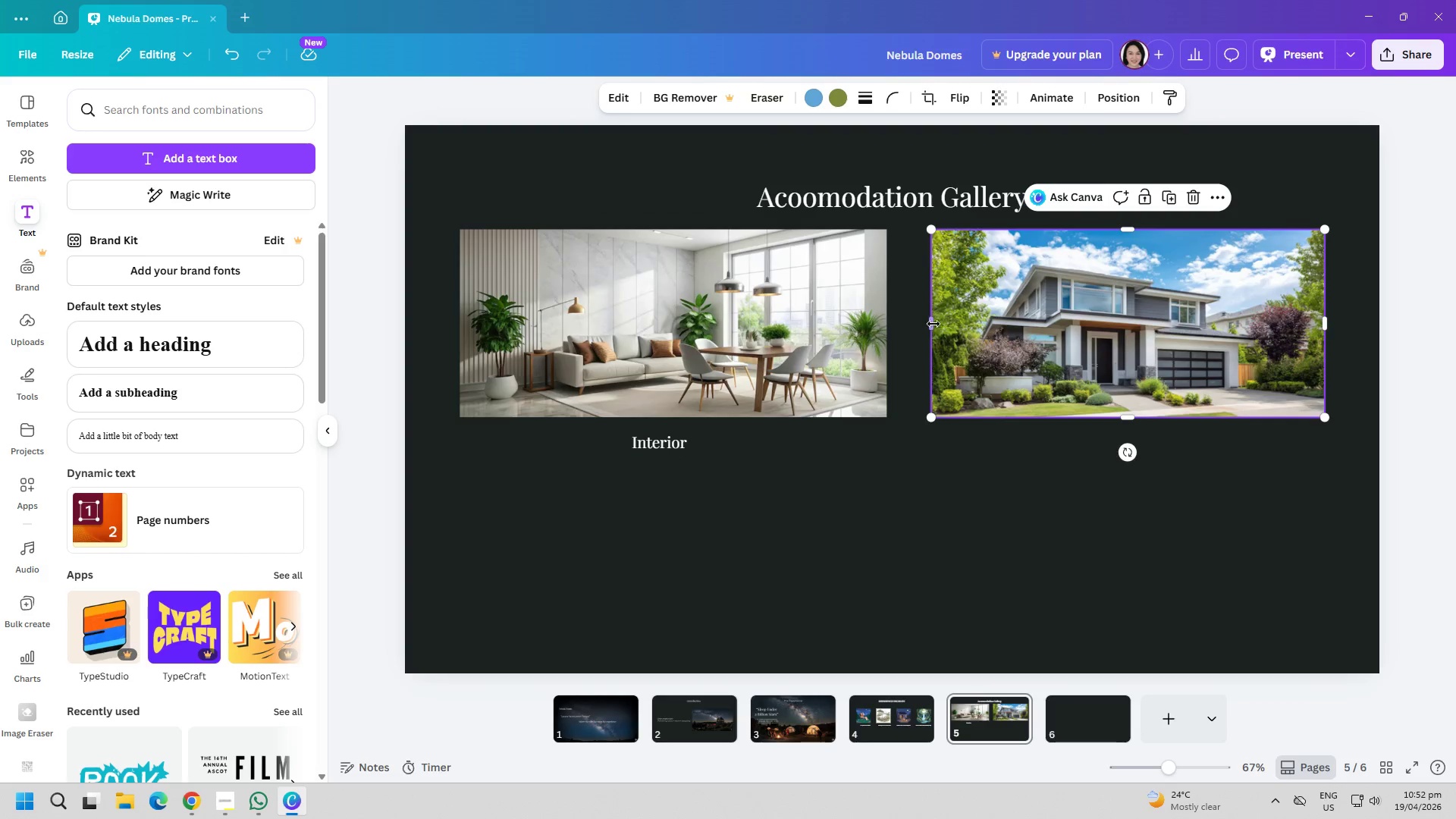 
left_click_drag(start_coordinate=[930, 324], to_coordinate=[921, 324])
 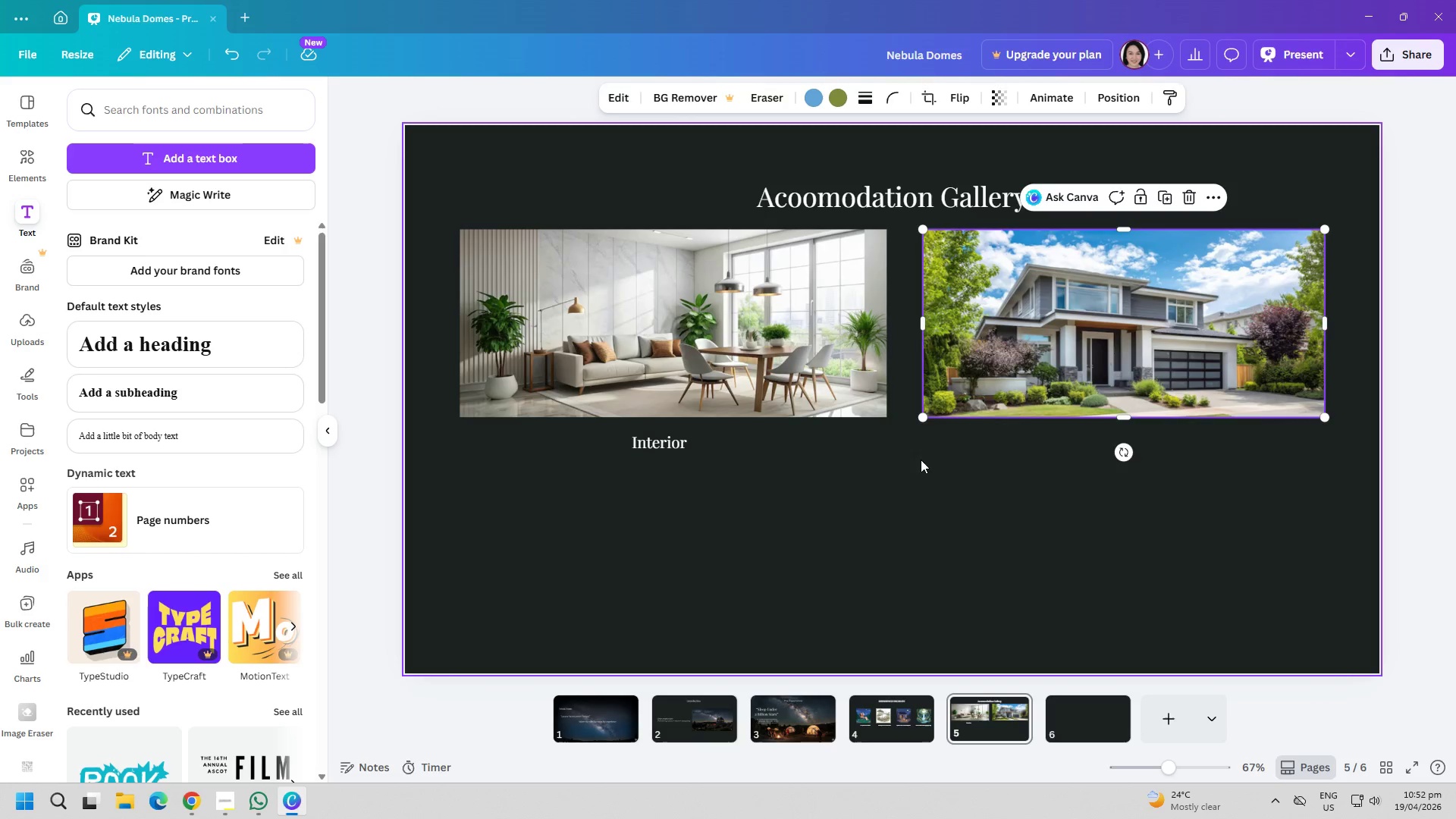 
left_click([927, 473])
 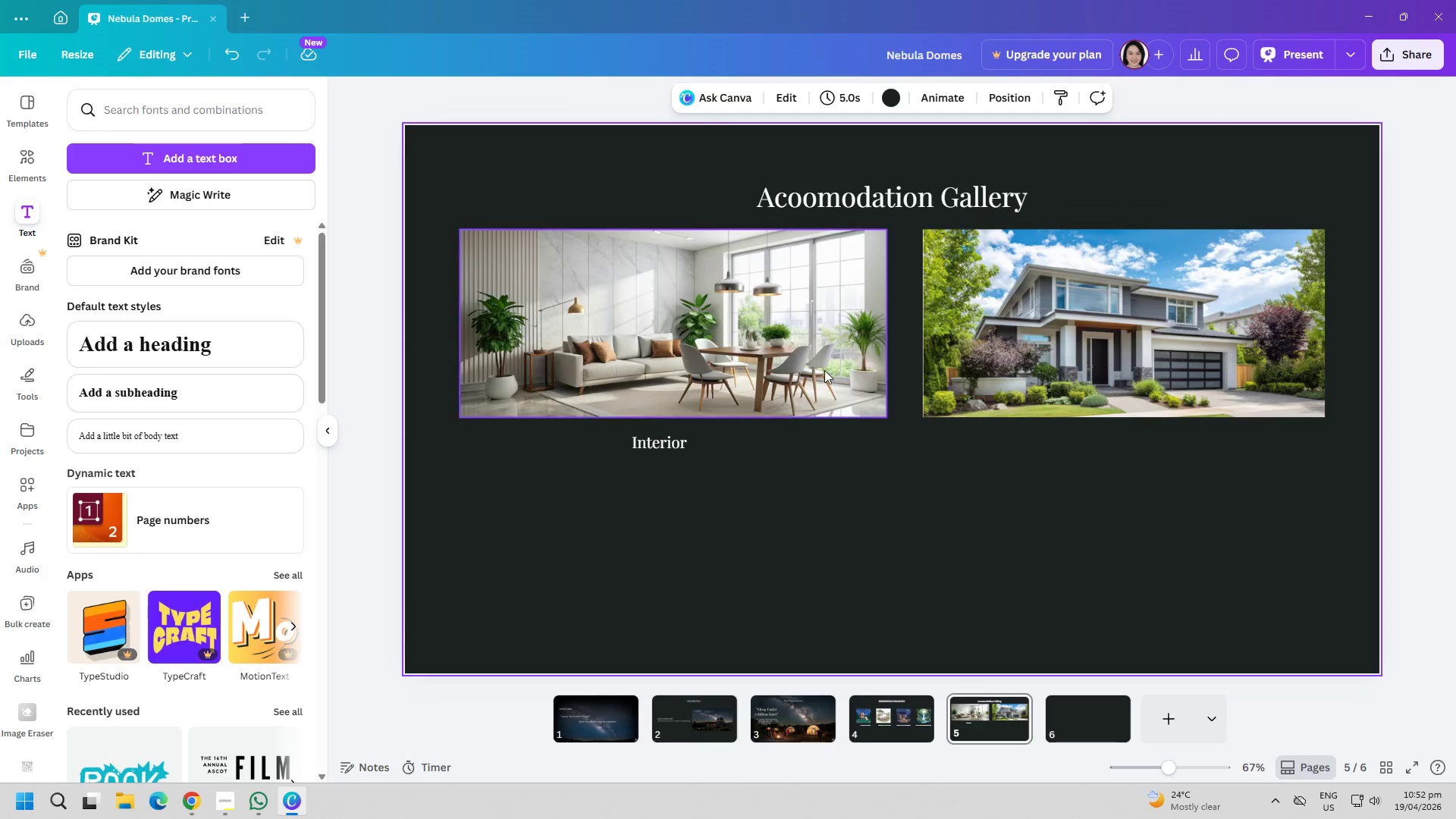 
left_click_drag(start_coordinate=[824, 370], to_coordinate=[832, 370])
 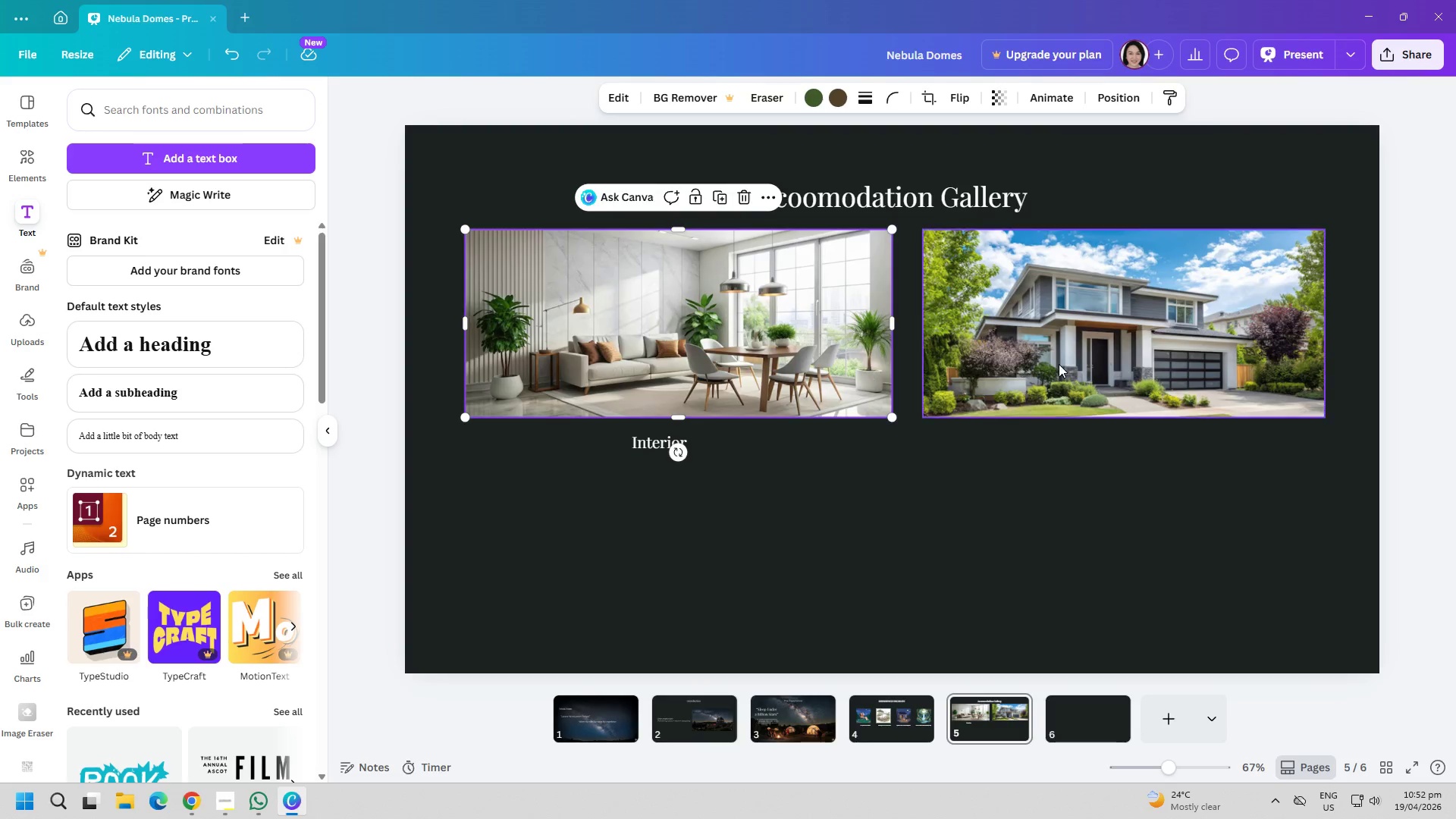 
left_click_drag(start_coordinate=[1059, 364], to_coordinate=[1051, 366])
 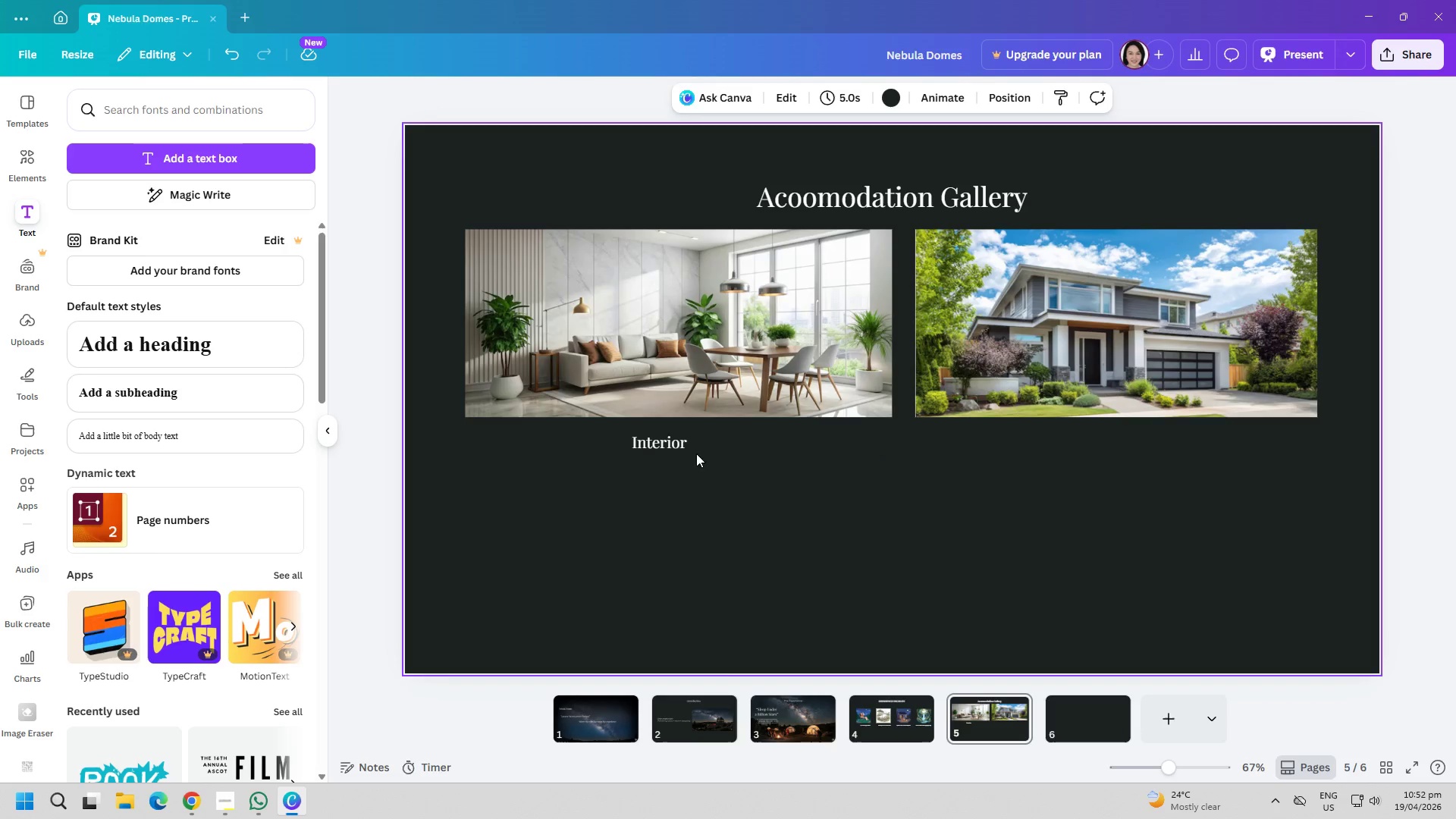 
left_click_drag(start_coordinate=[679, 445], to_coordinate=[687, 440])
 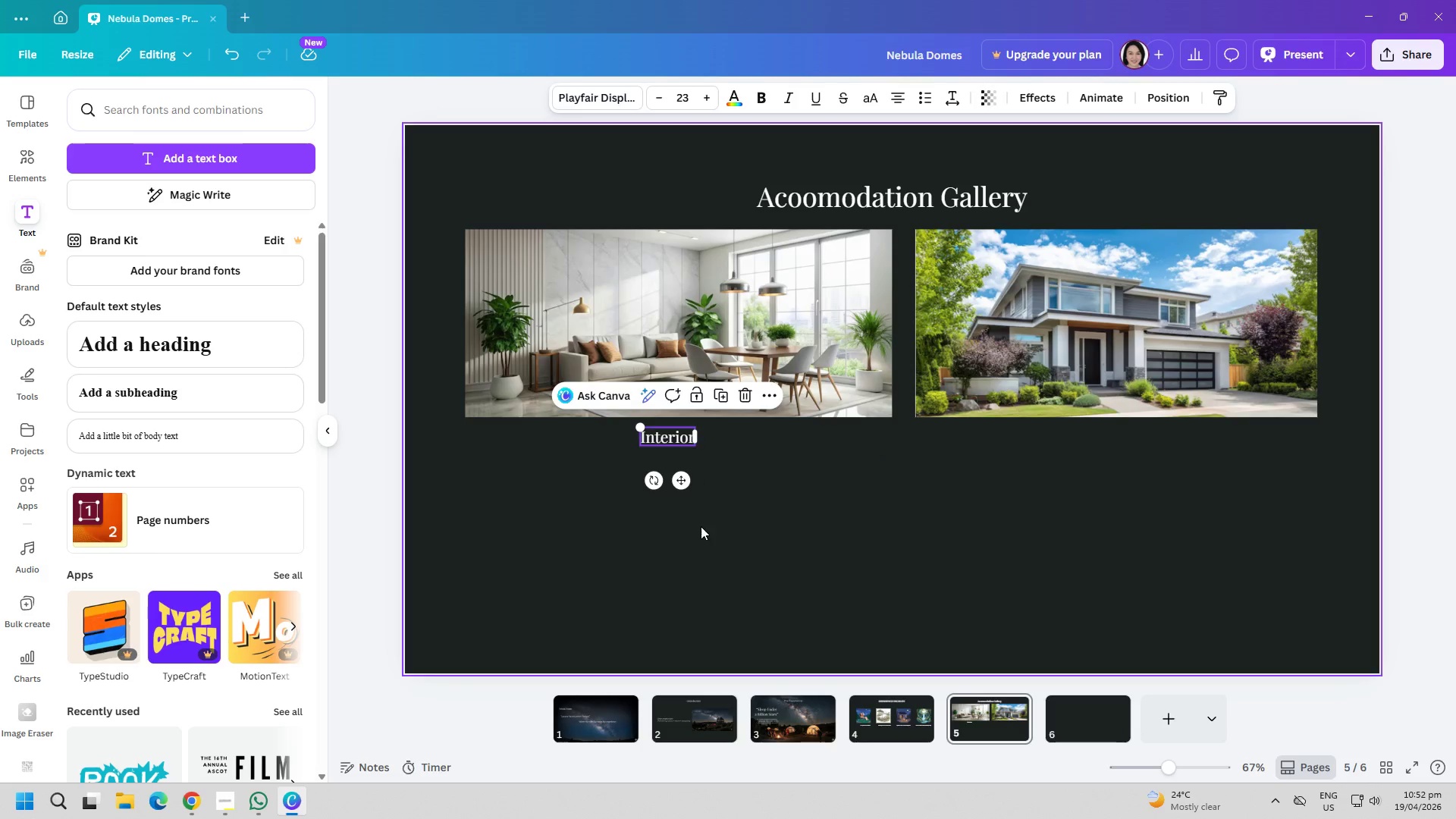 
left_click_drag(start_coordinate=[701, 525], to_coordinate=[702, 530])
 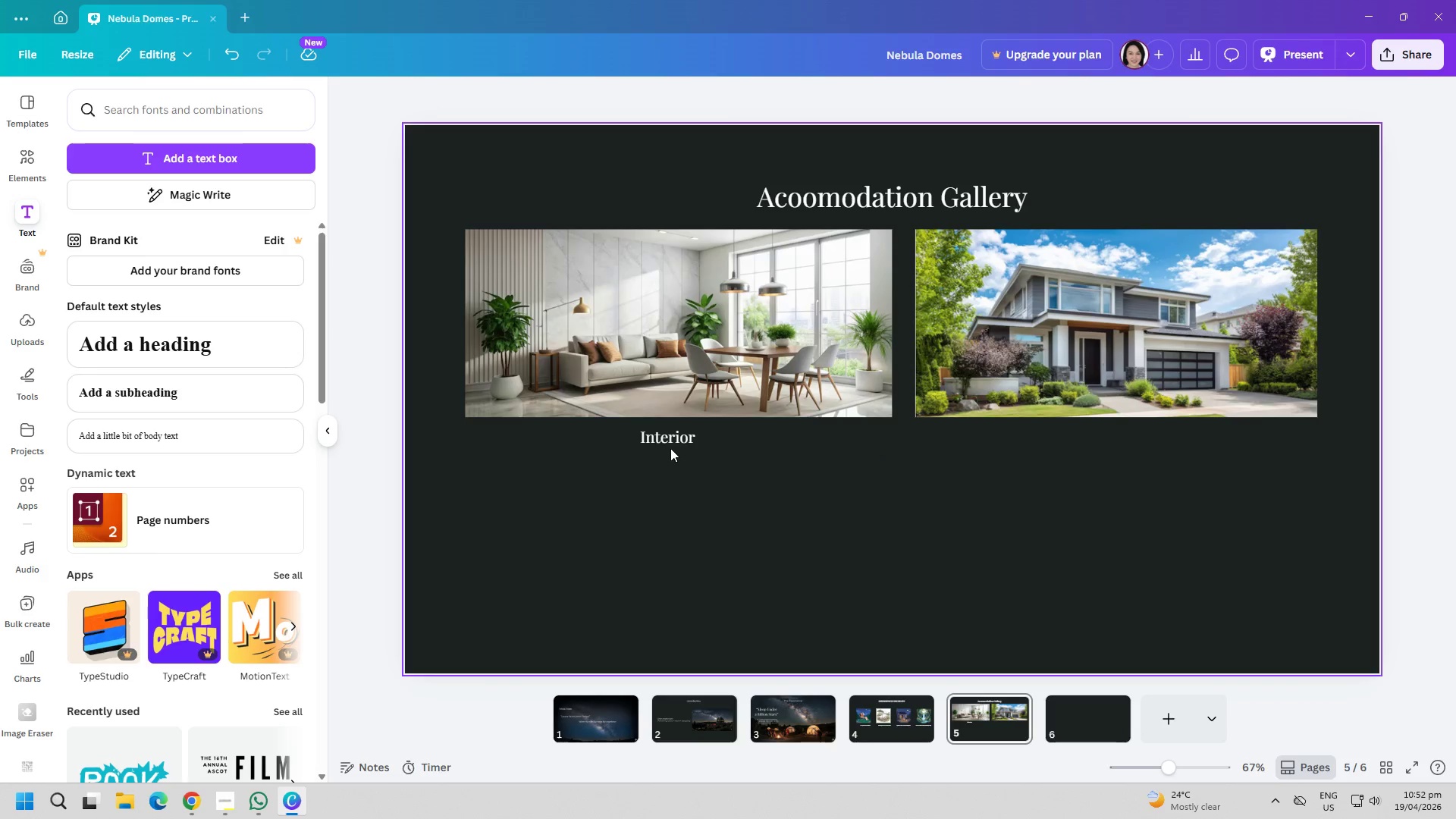 
left_click_drag(start_coordinate=[672, 437], to_coordinate=[675, 431])
 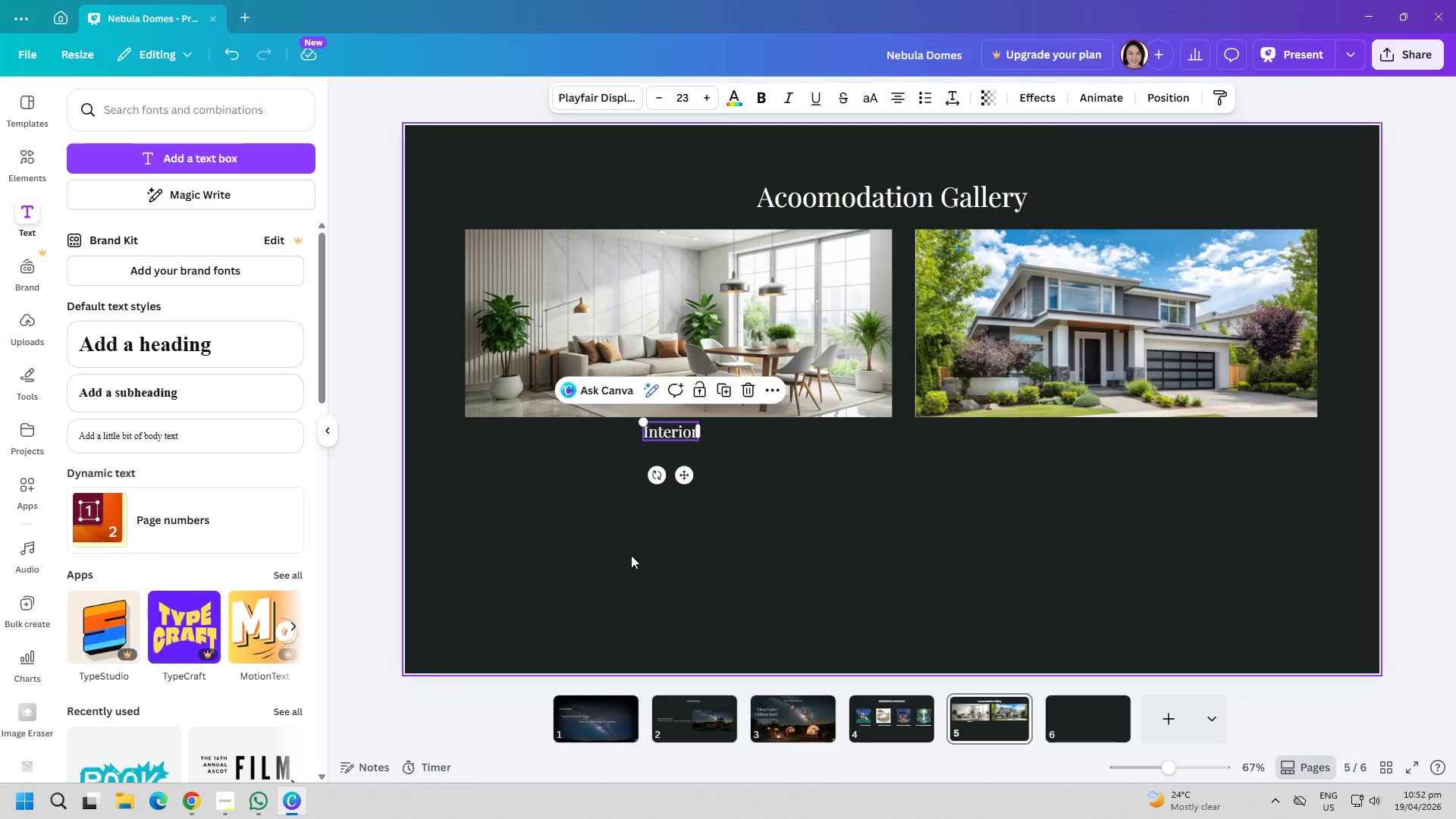 
left_click([628, 560])
 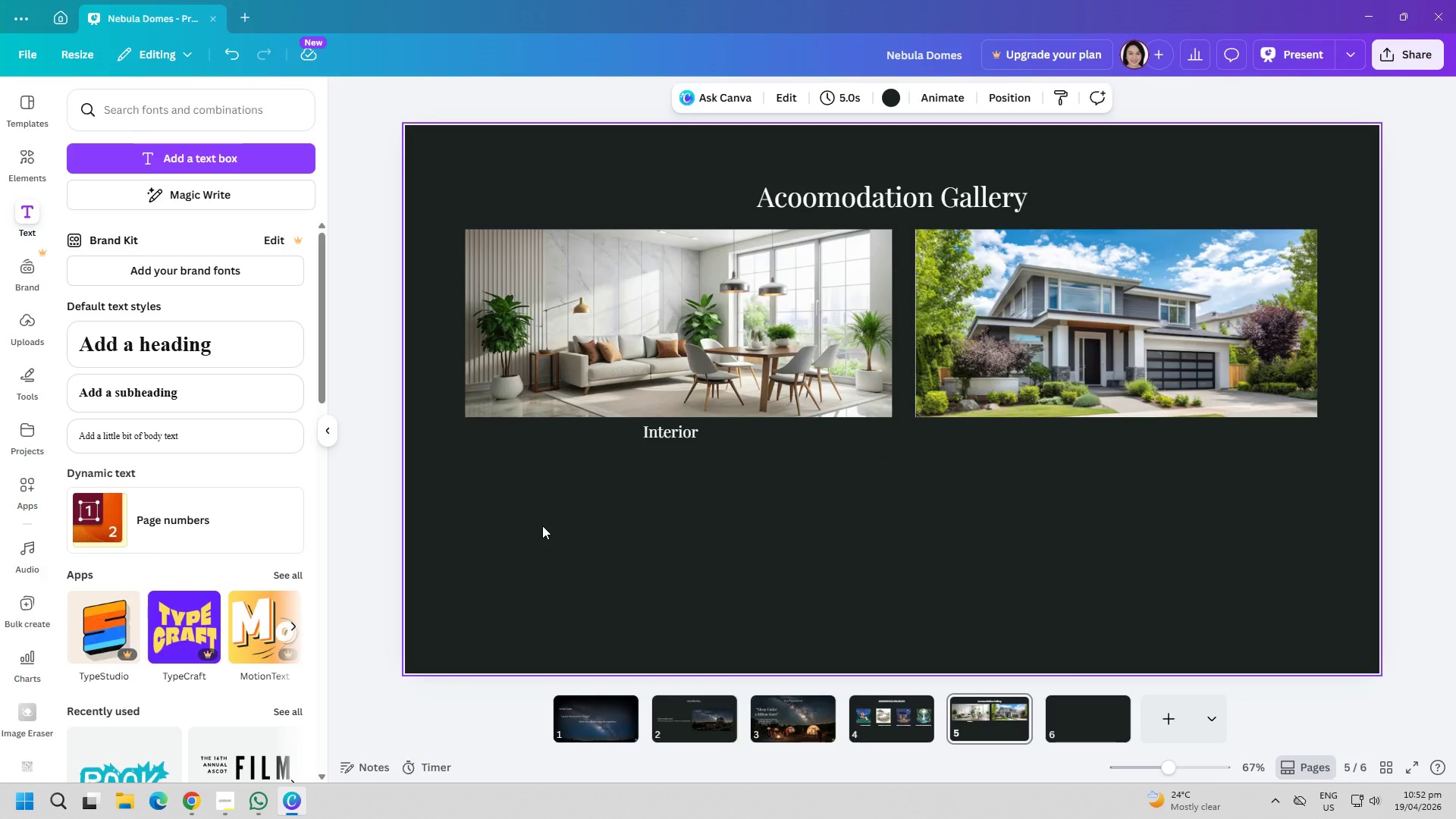 
left_click([699, 433])
 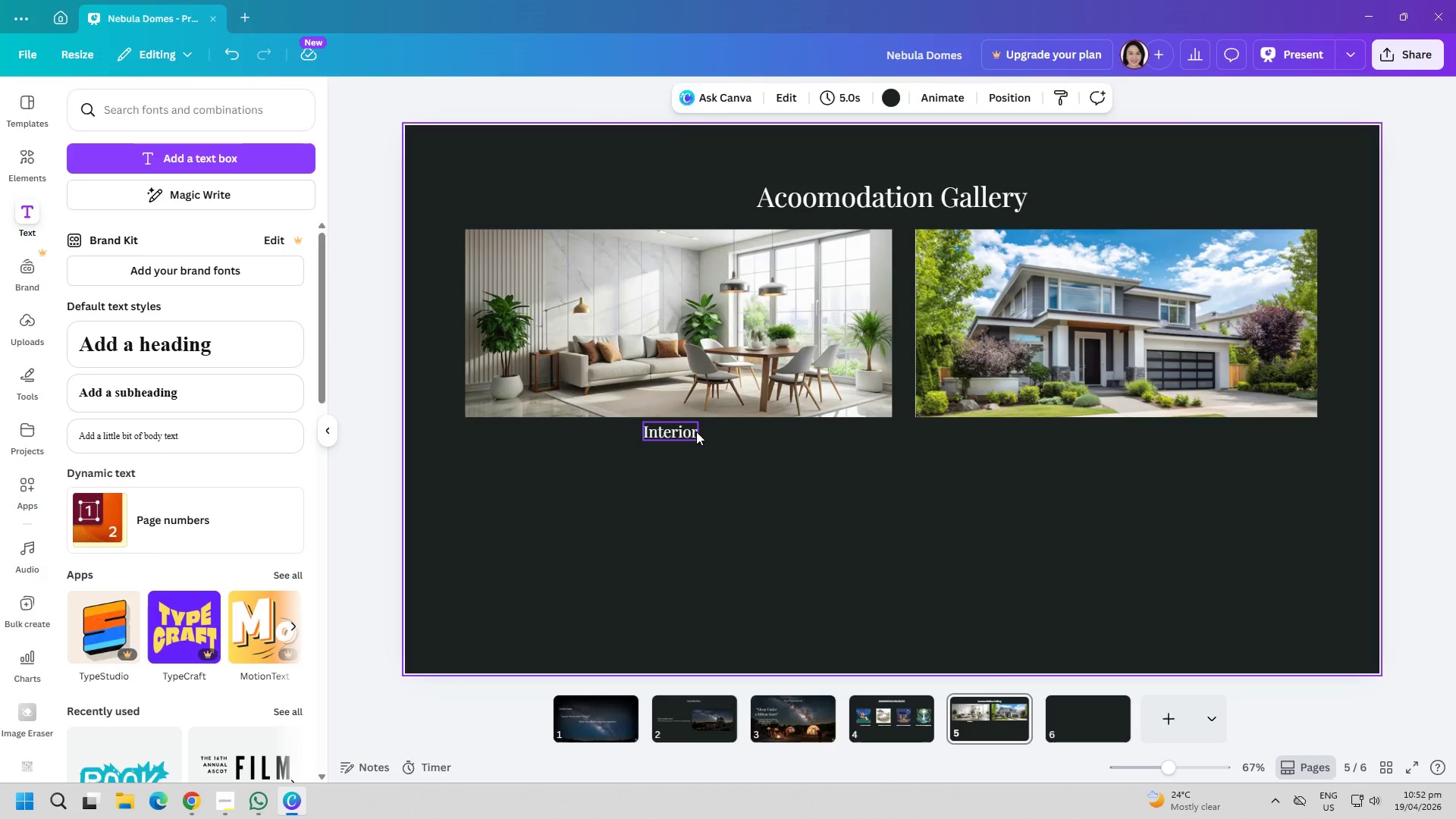 
left_click_drag(start_coordinate=[682, 430], to_coordinate=[679, 430])
 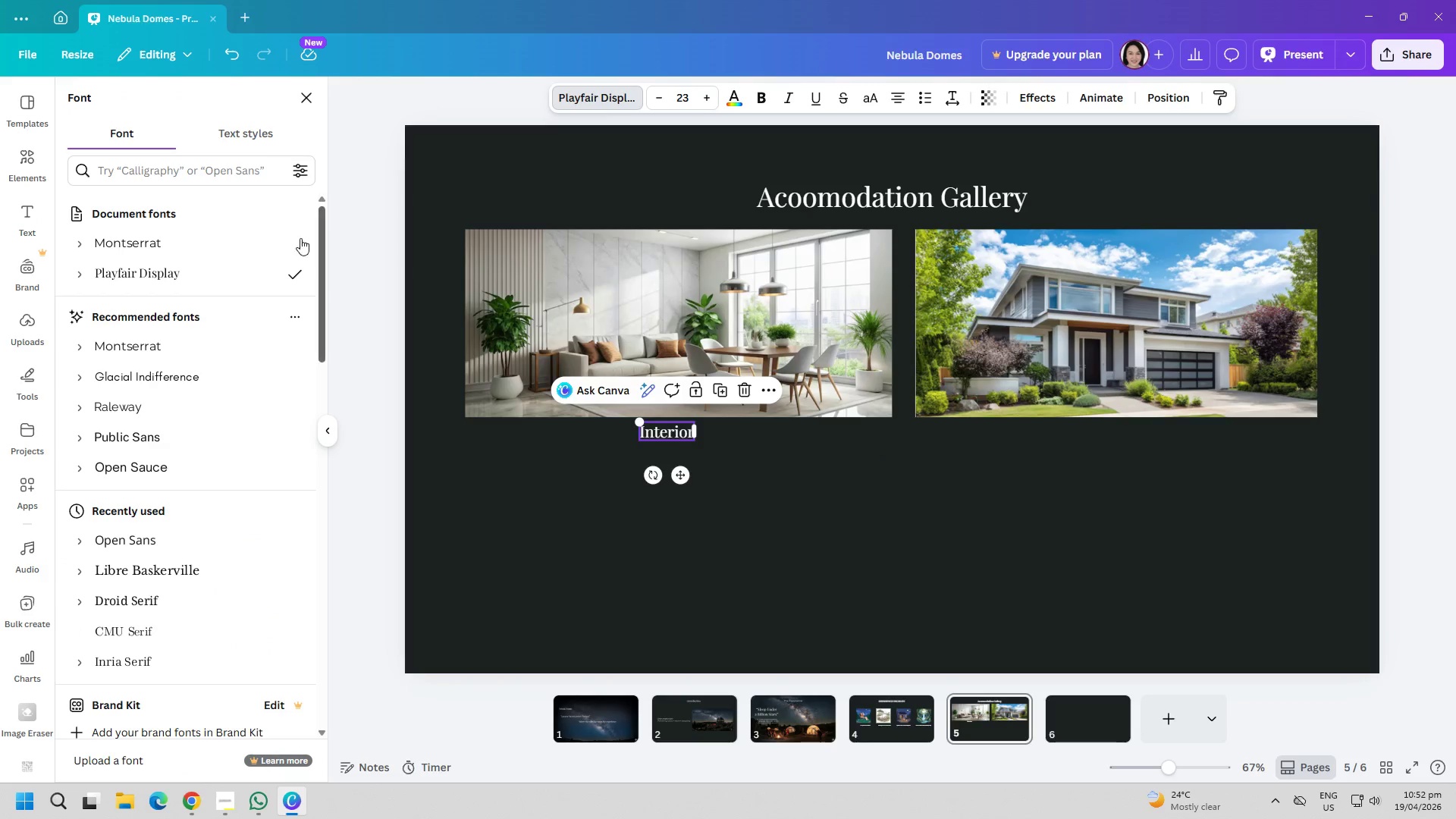 
left_click([160, 246])
 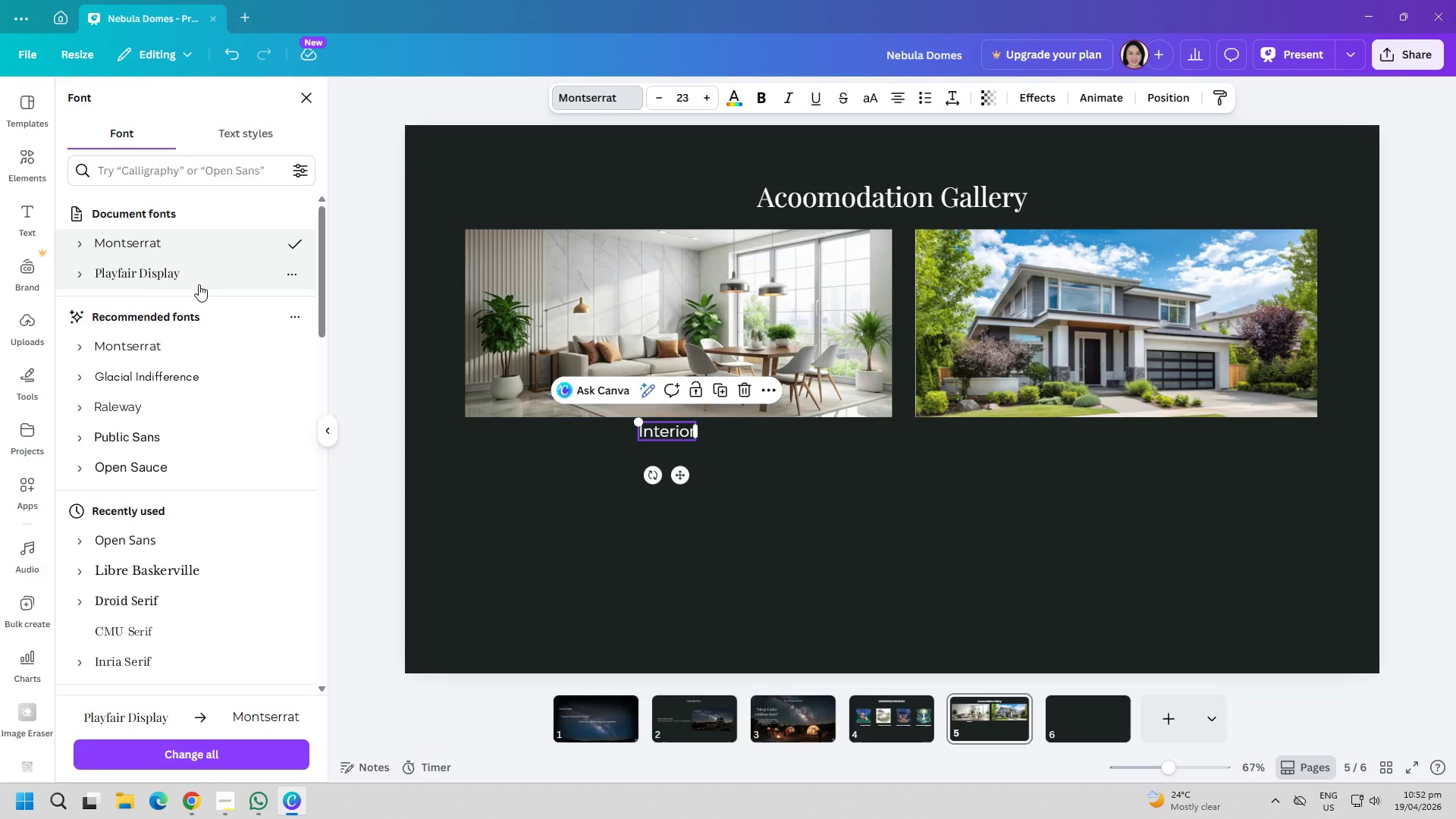 
left_click([506, 532])
 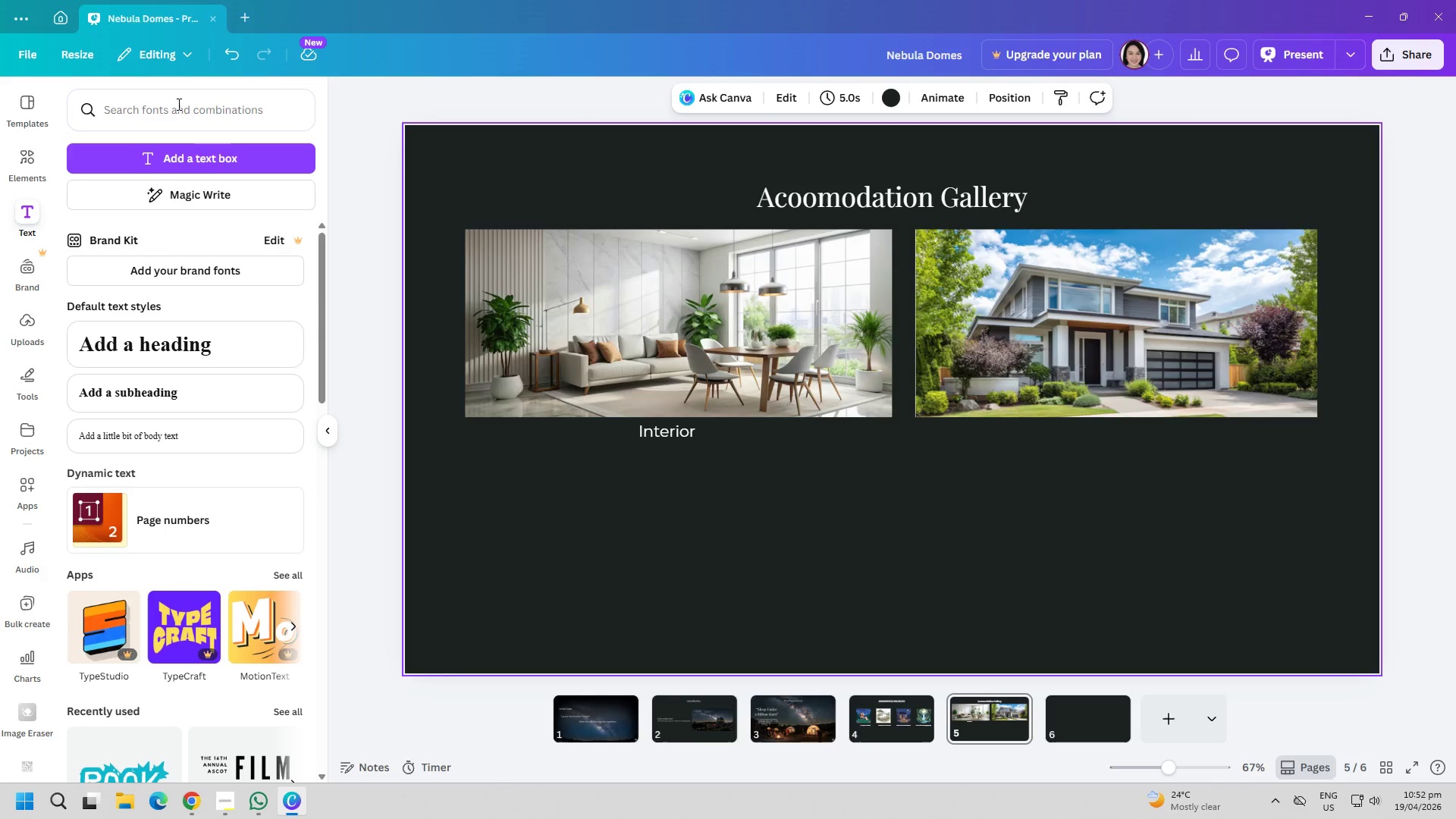 
left_click([209, 162])
 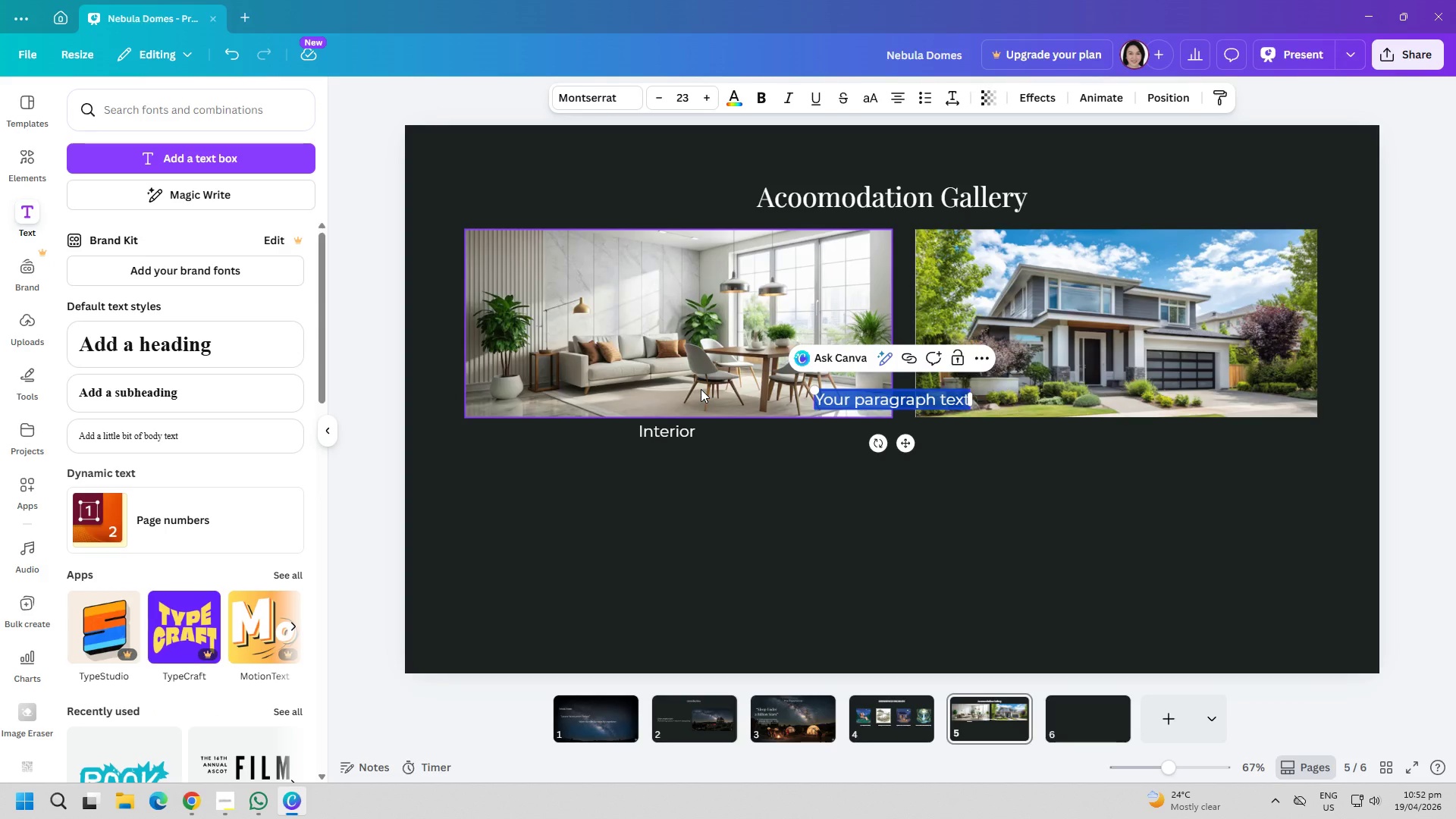 
type(Exterir)
key(Backspace)
type(or)
 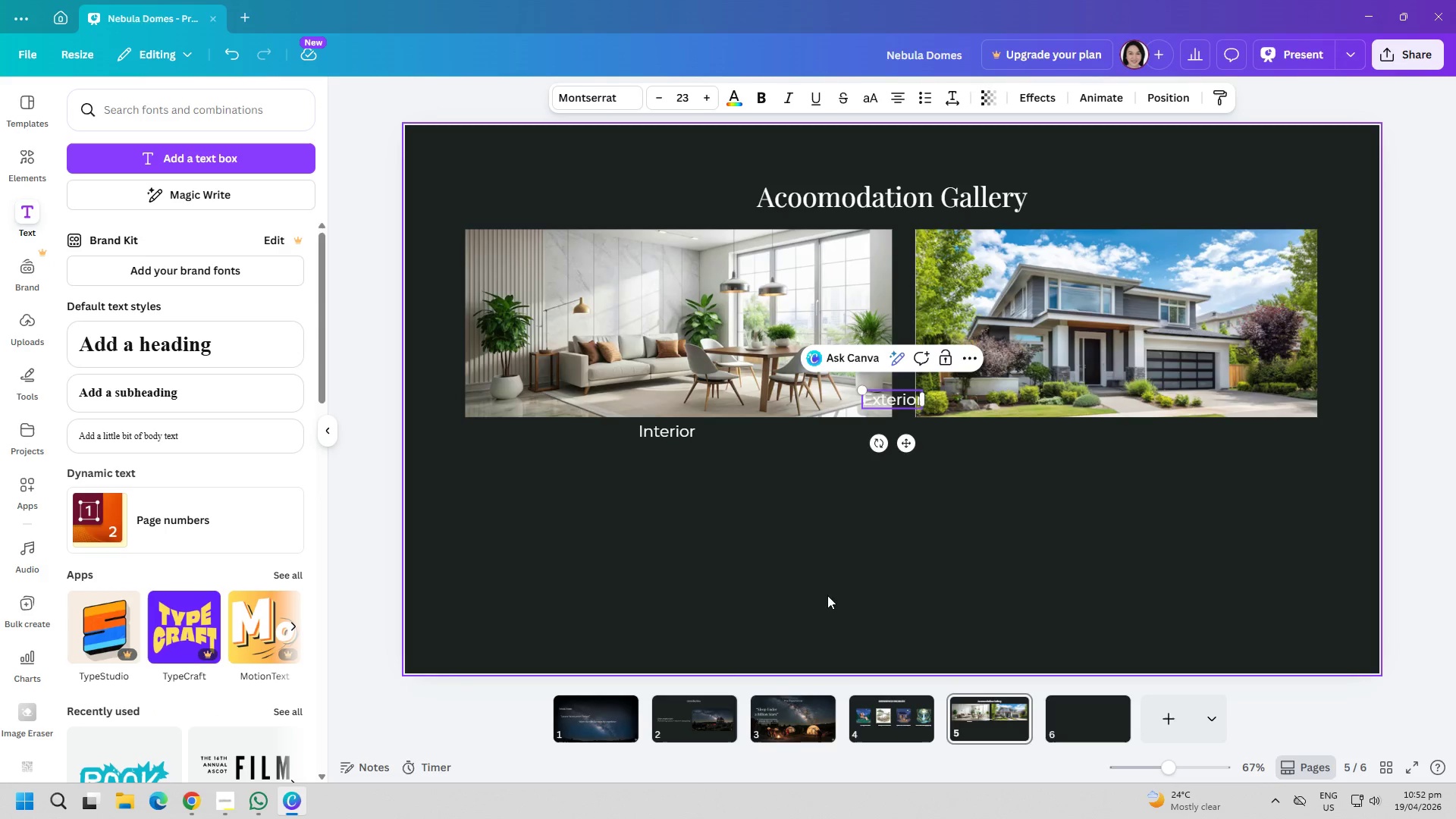 
left_click_drag(start_coordinate=[783, 548], to_coordinate=[795, 554])
 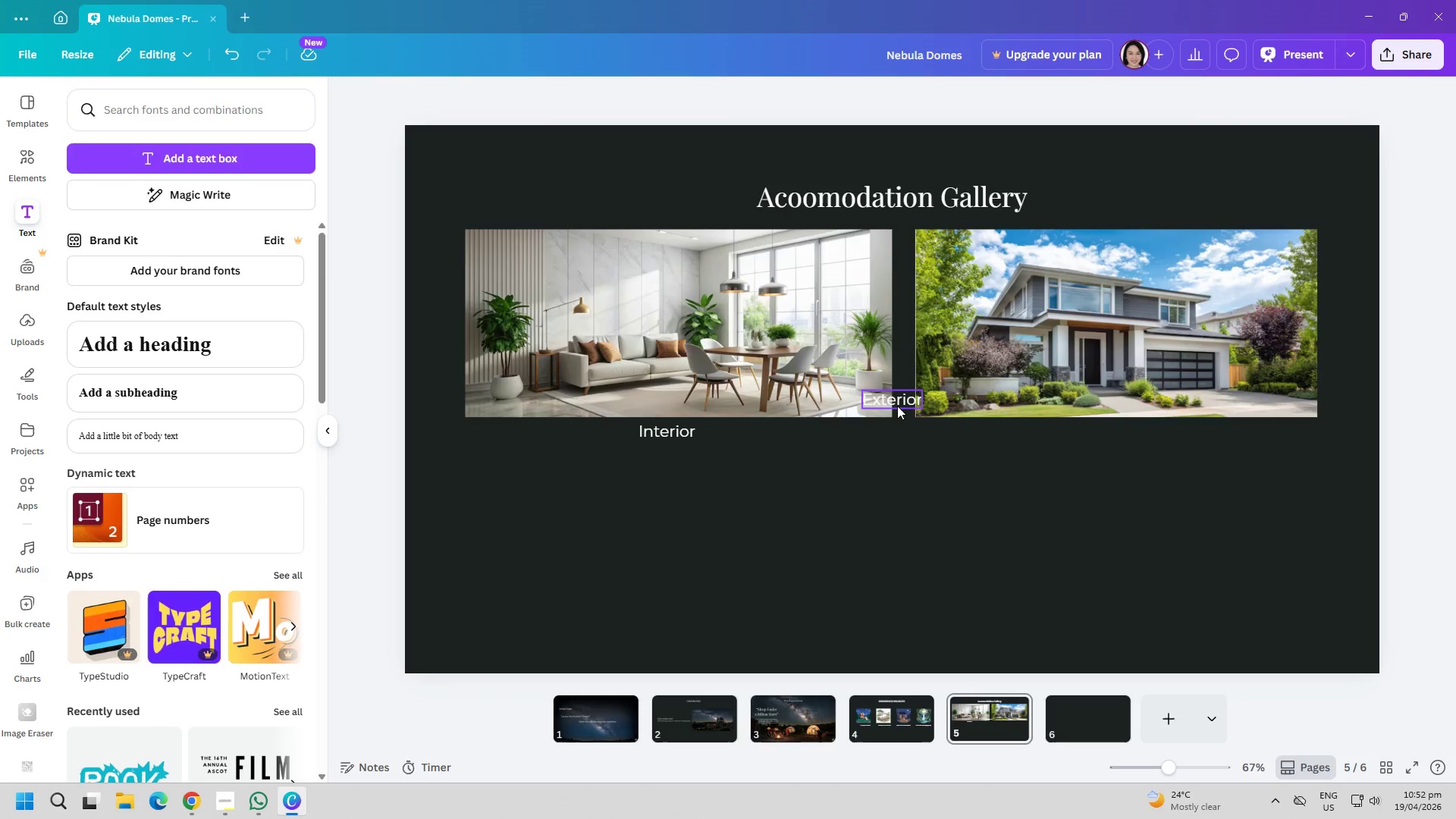 
left_click_drag(start_coordinate=[897, 400], to_coordinate=[1119, 431])
 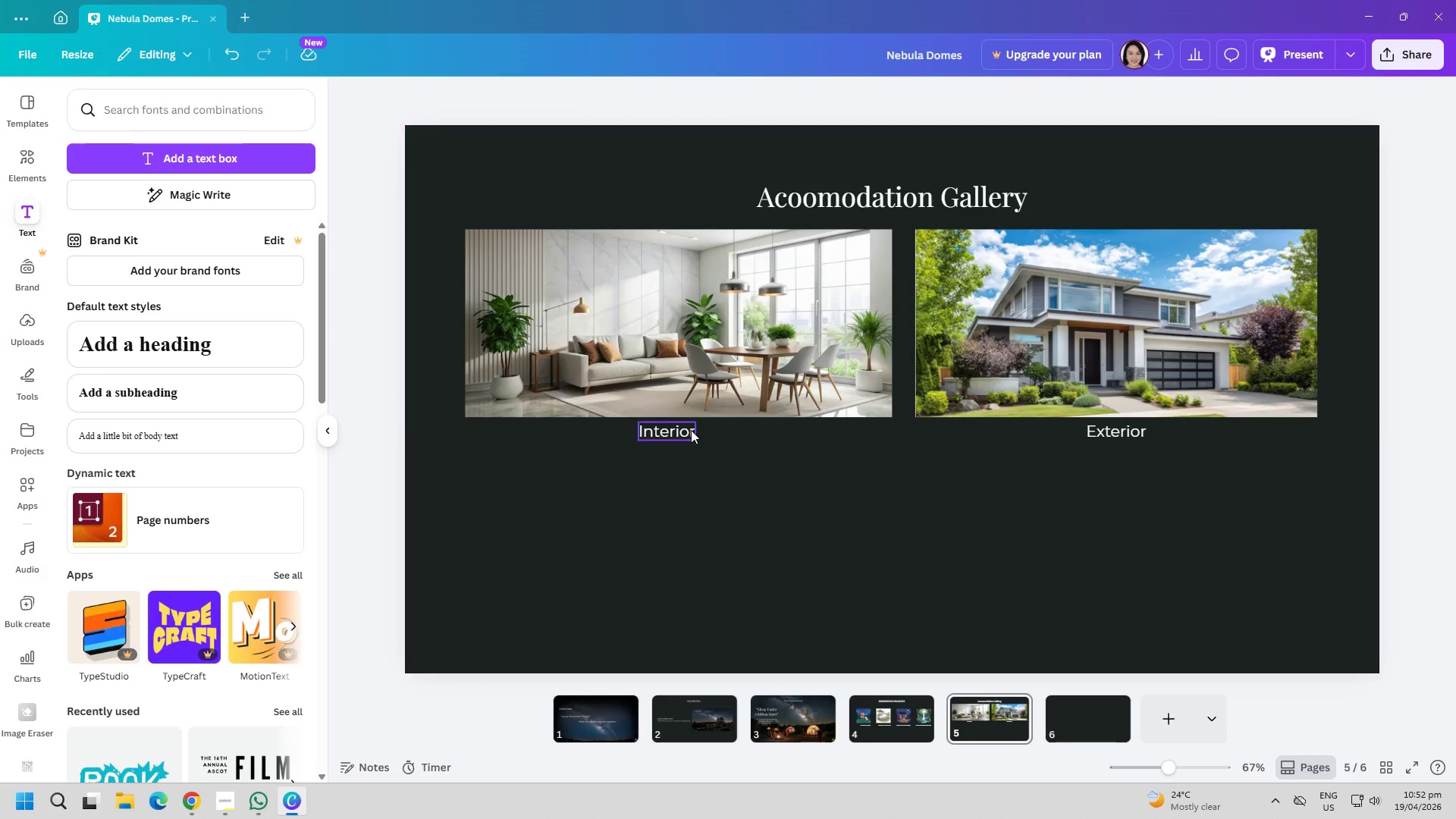 
left_click_drag(start_coordinate=[689, 430], to_coordinate=[699, 431])
 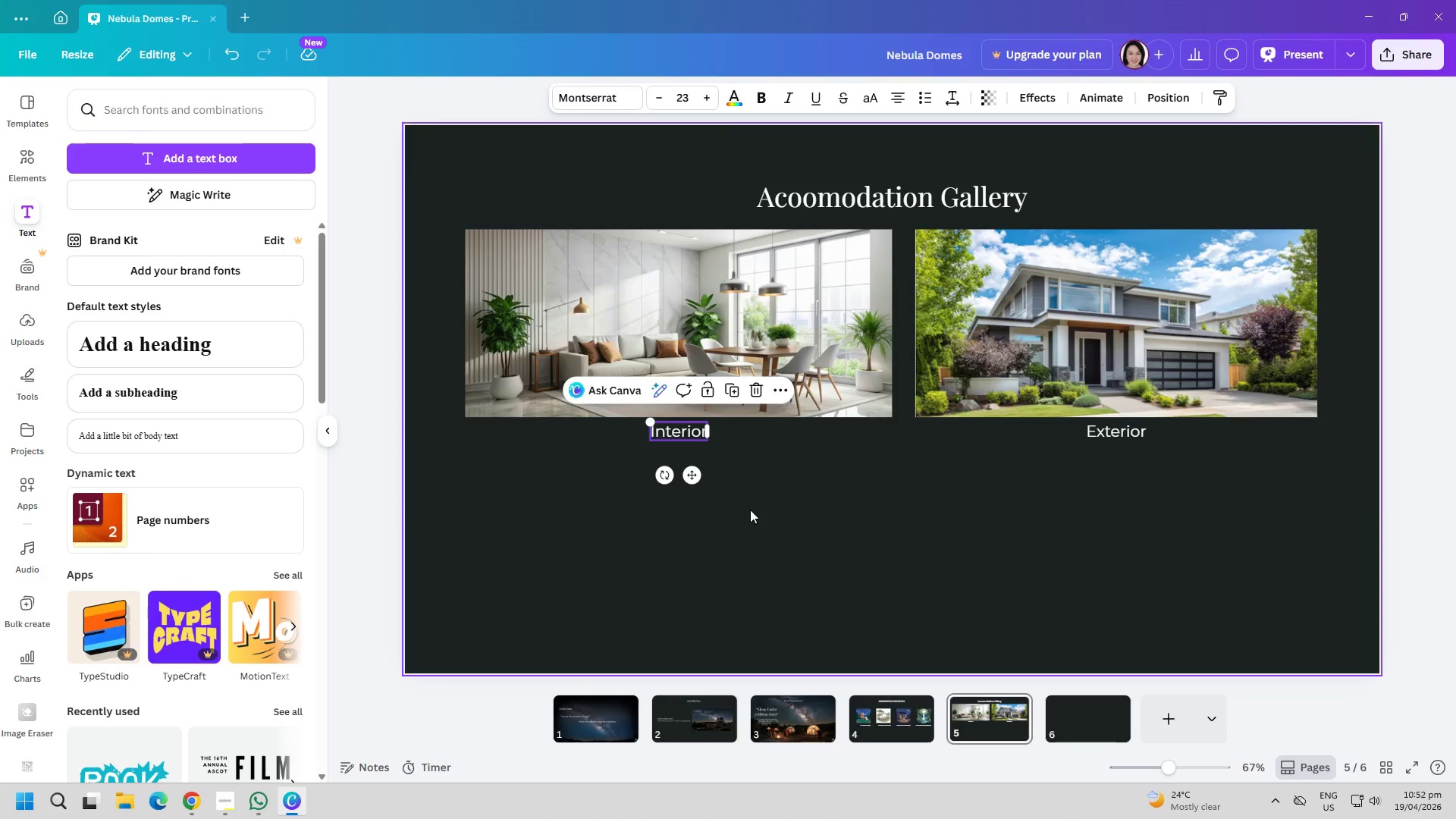 
left_click([769, 525])
 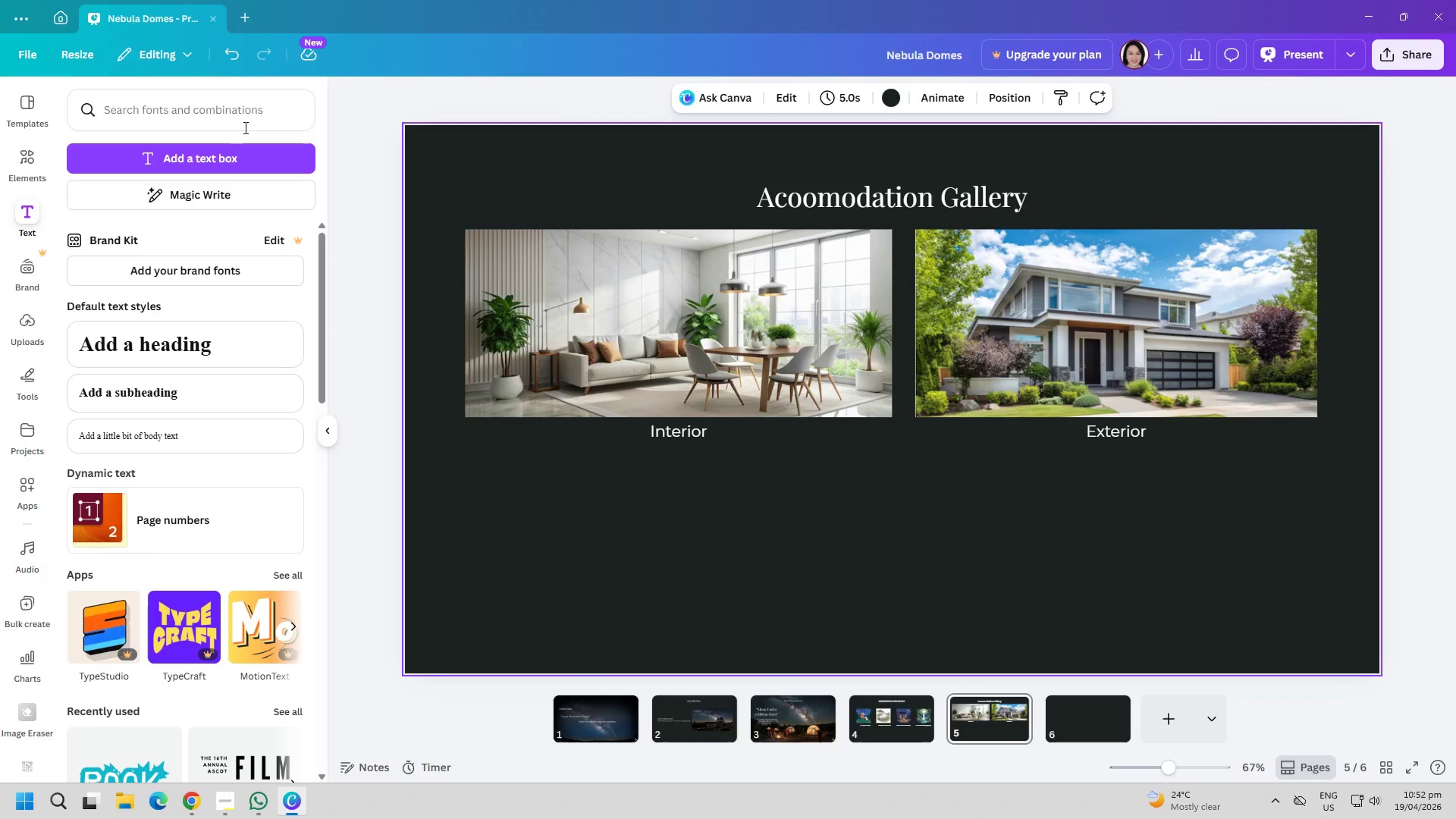 
left_click([242, 151])
 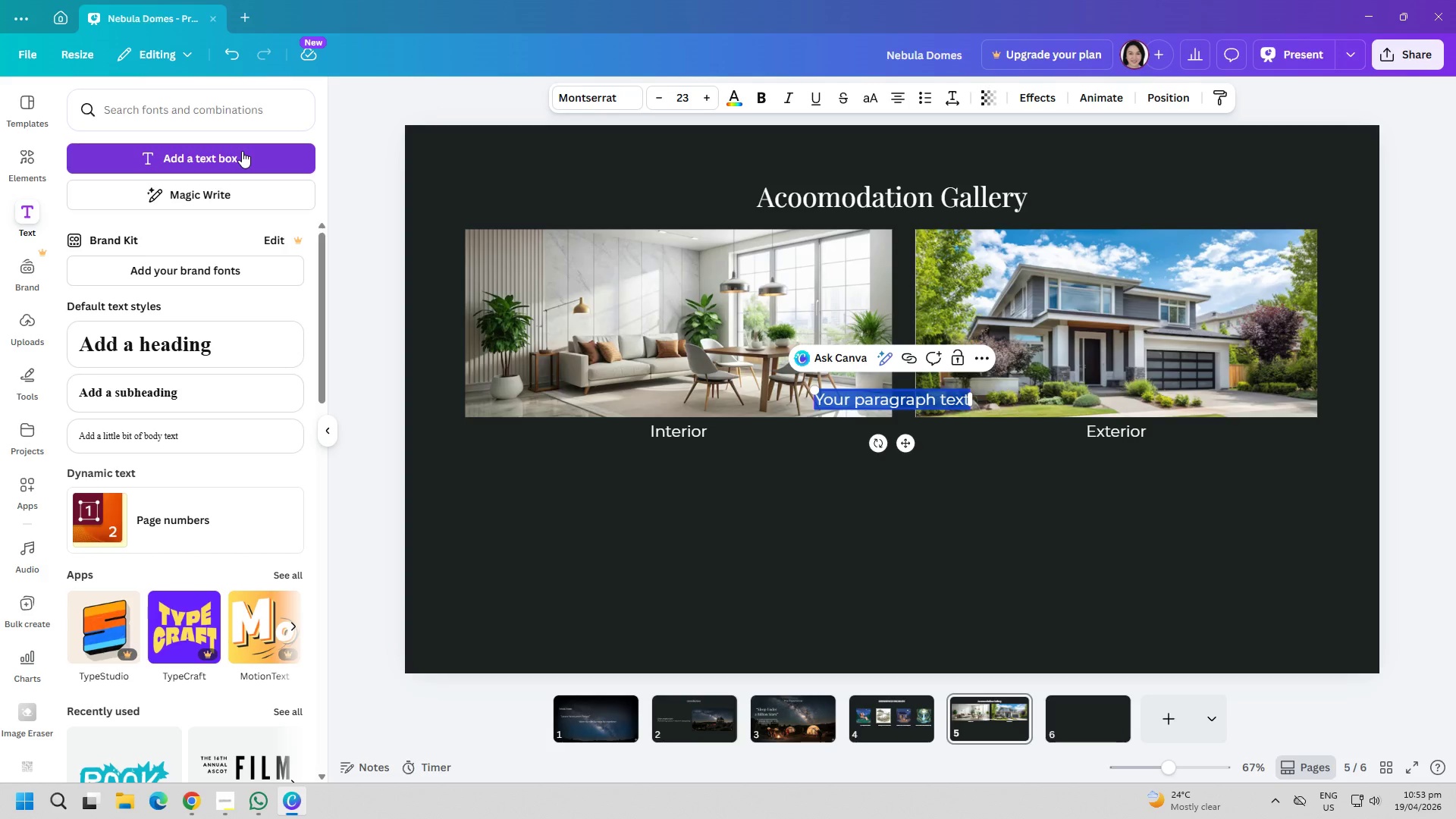 
wait(6.34)
 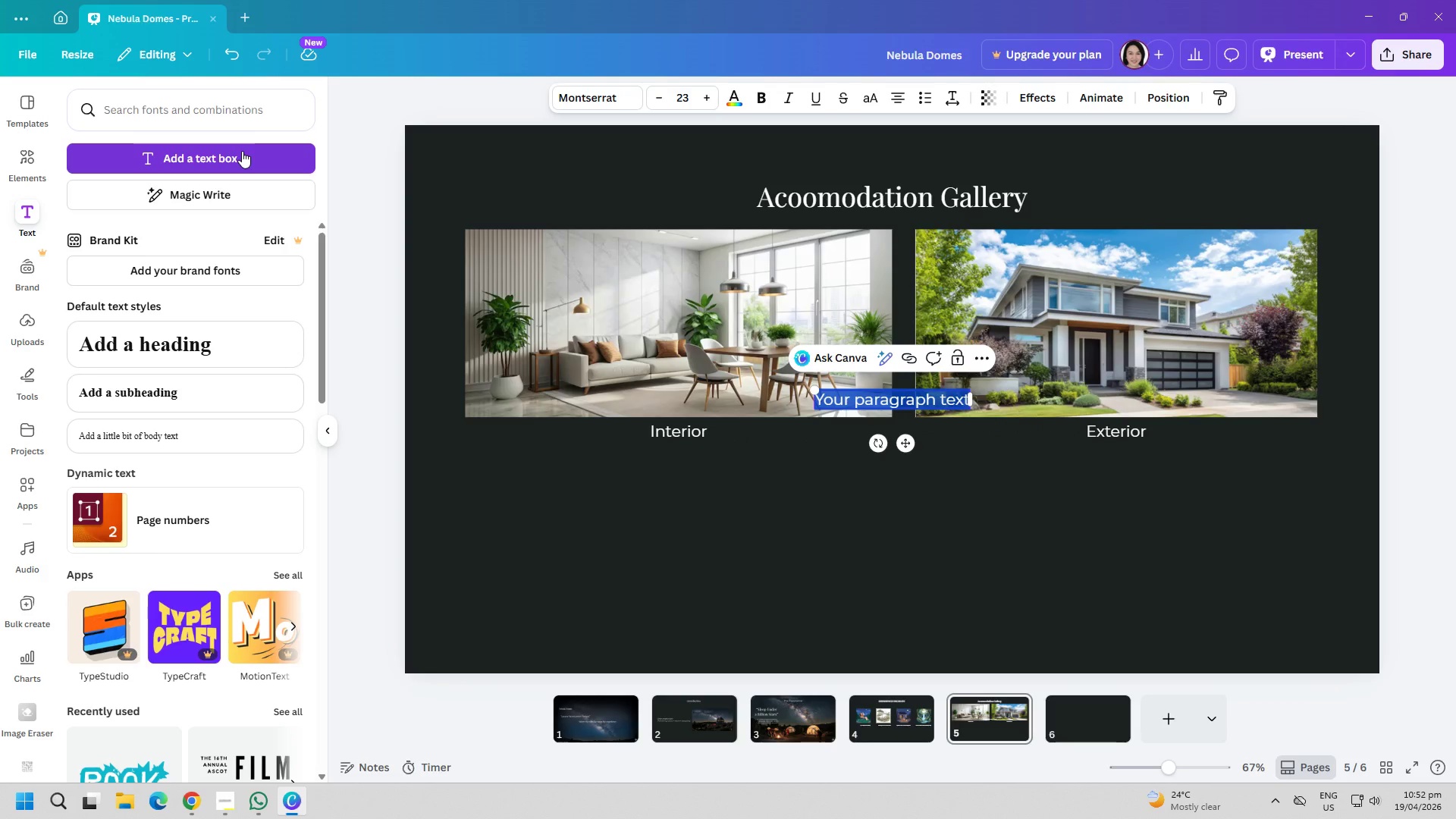 
type(ex)
key(Backspace)
key(Backspace)
key(Backspace)
type(Exteior)
 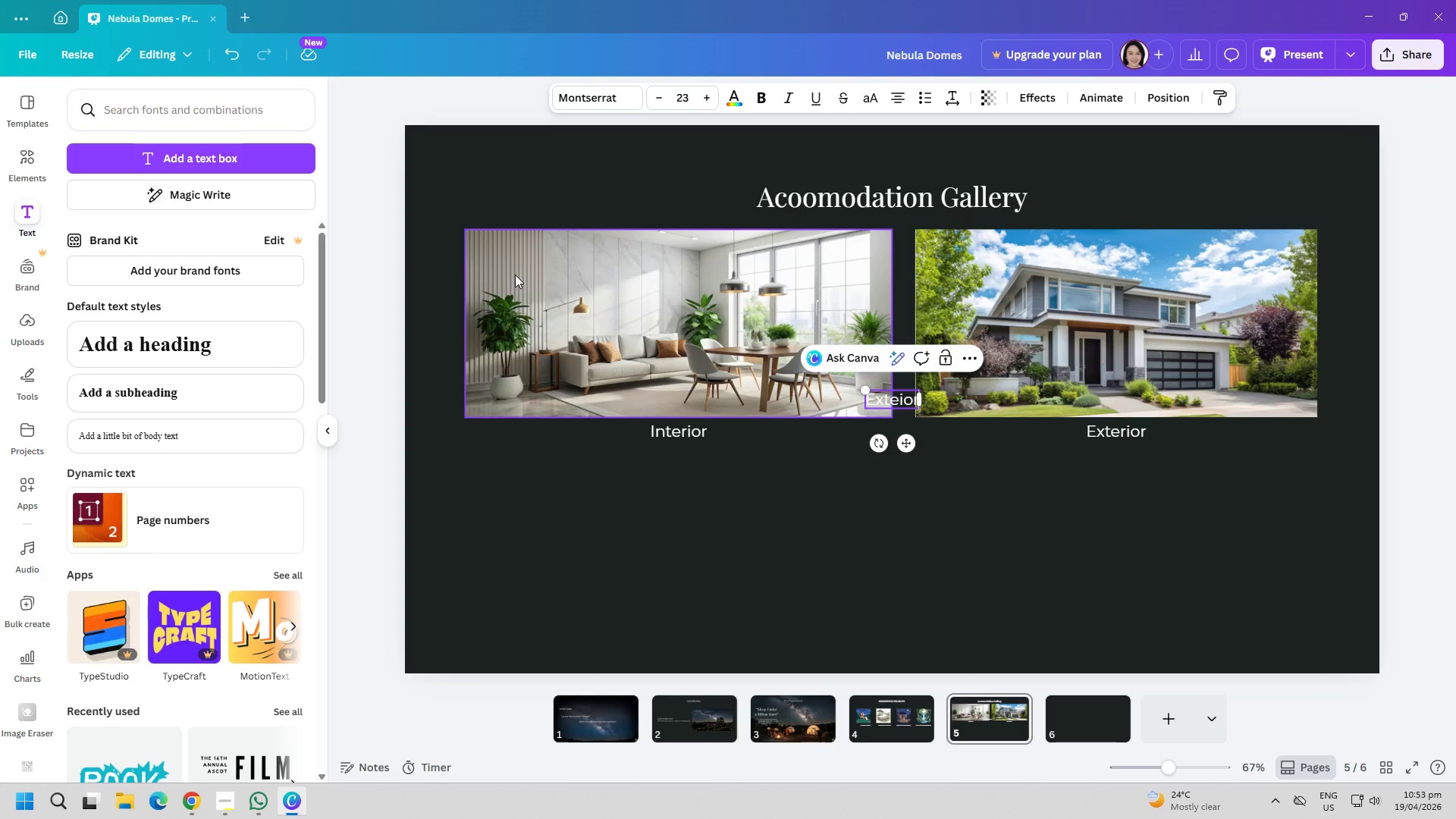 
left_click_drag(start_coordinate=[896, 399], to_coordinate=[643, 581])
 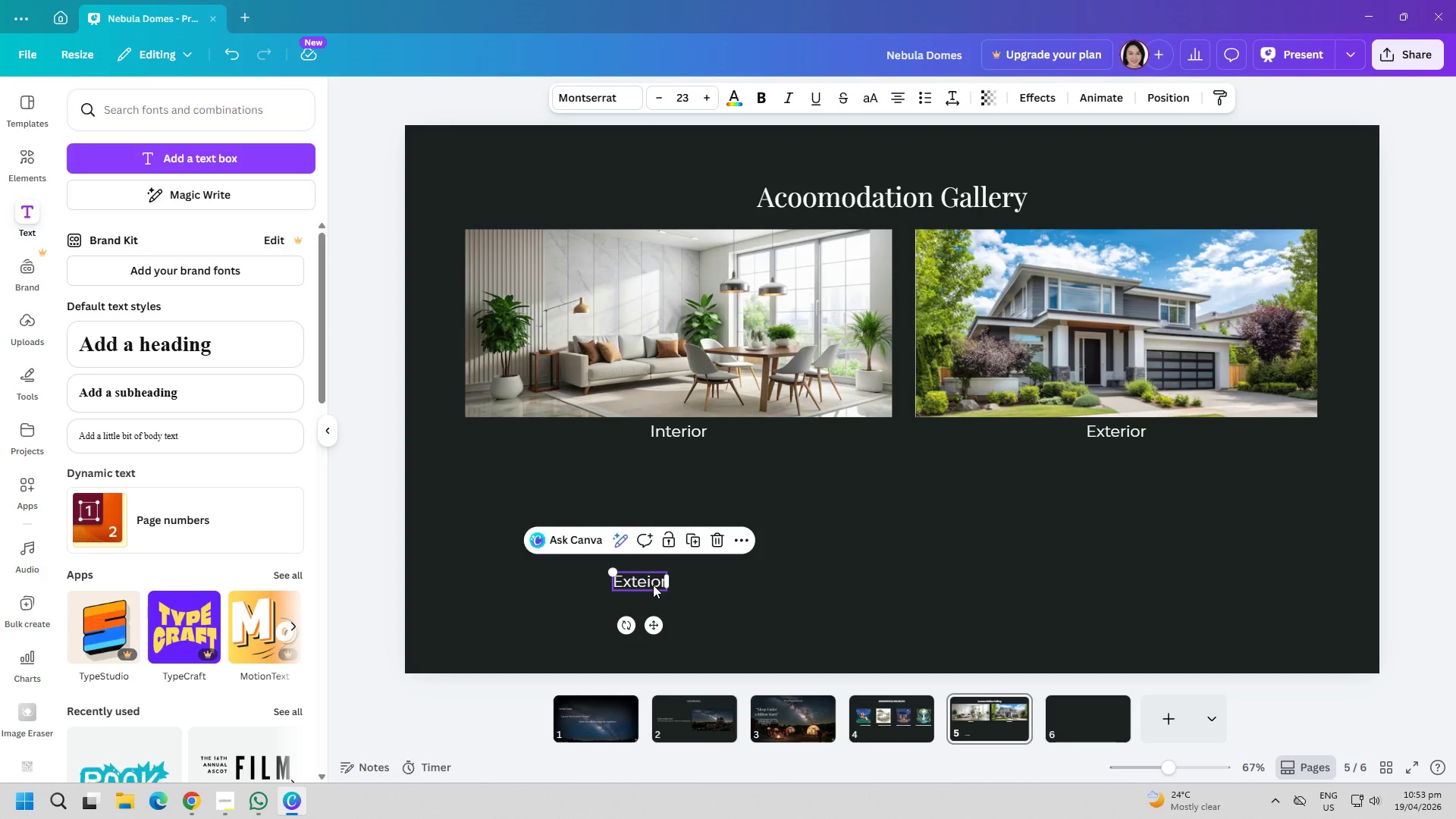 
double_click([653, 585])
 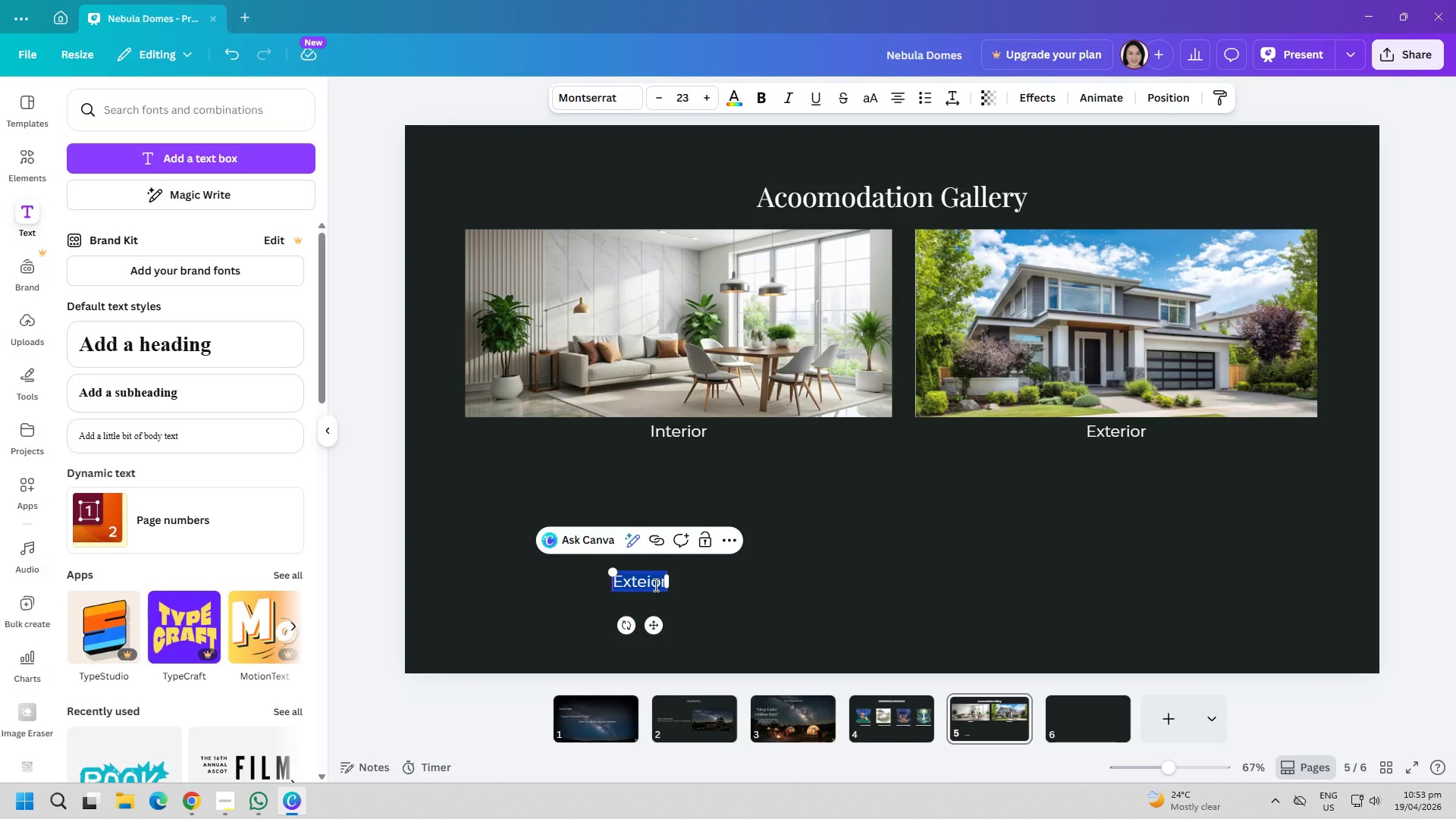 
type(Exterior)
 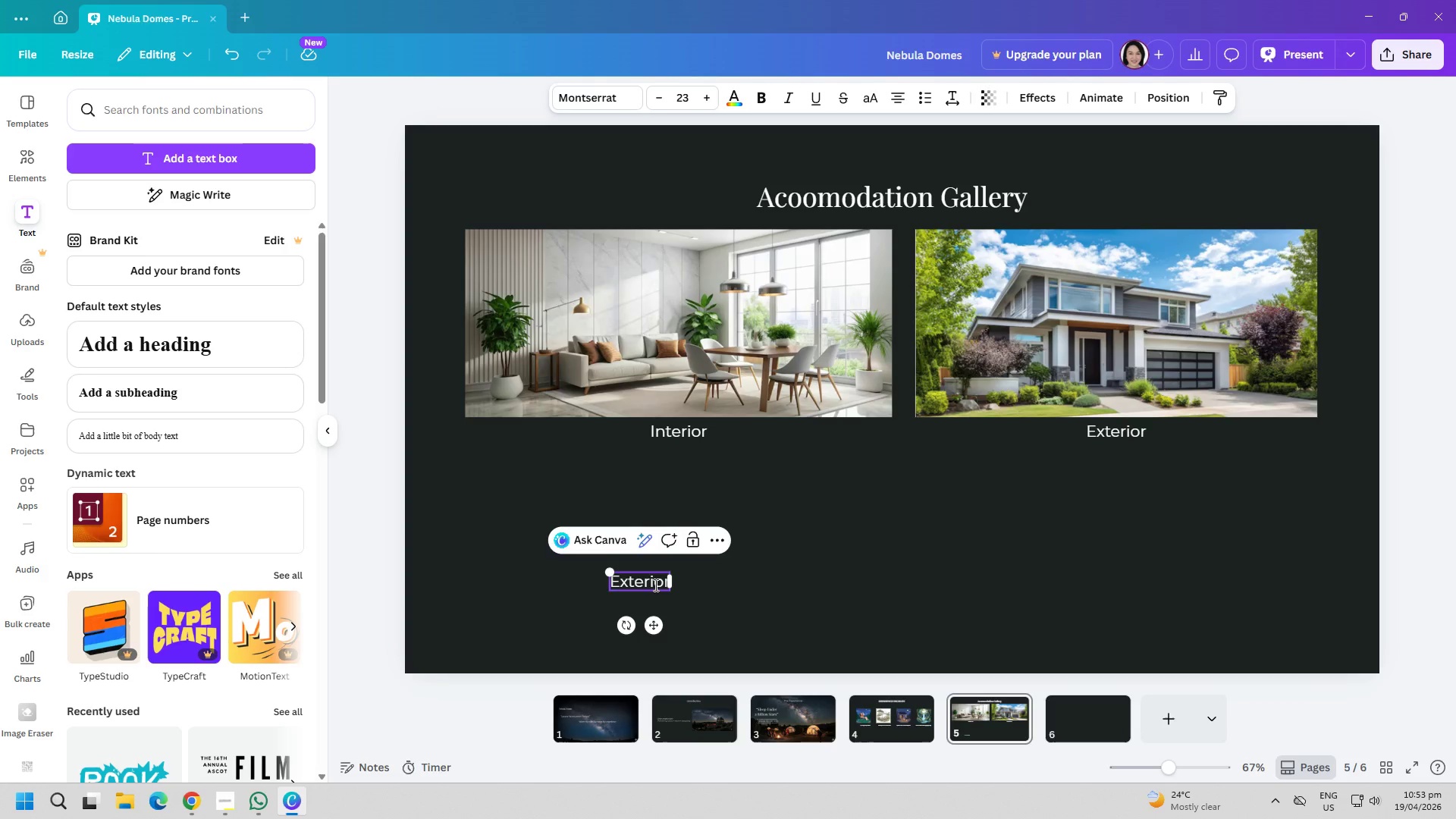 
wait(5.05)
 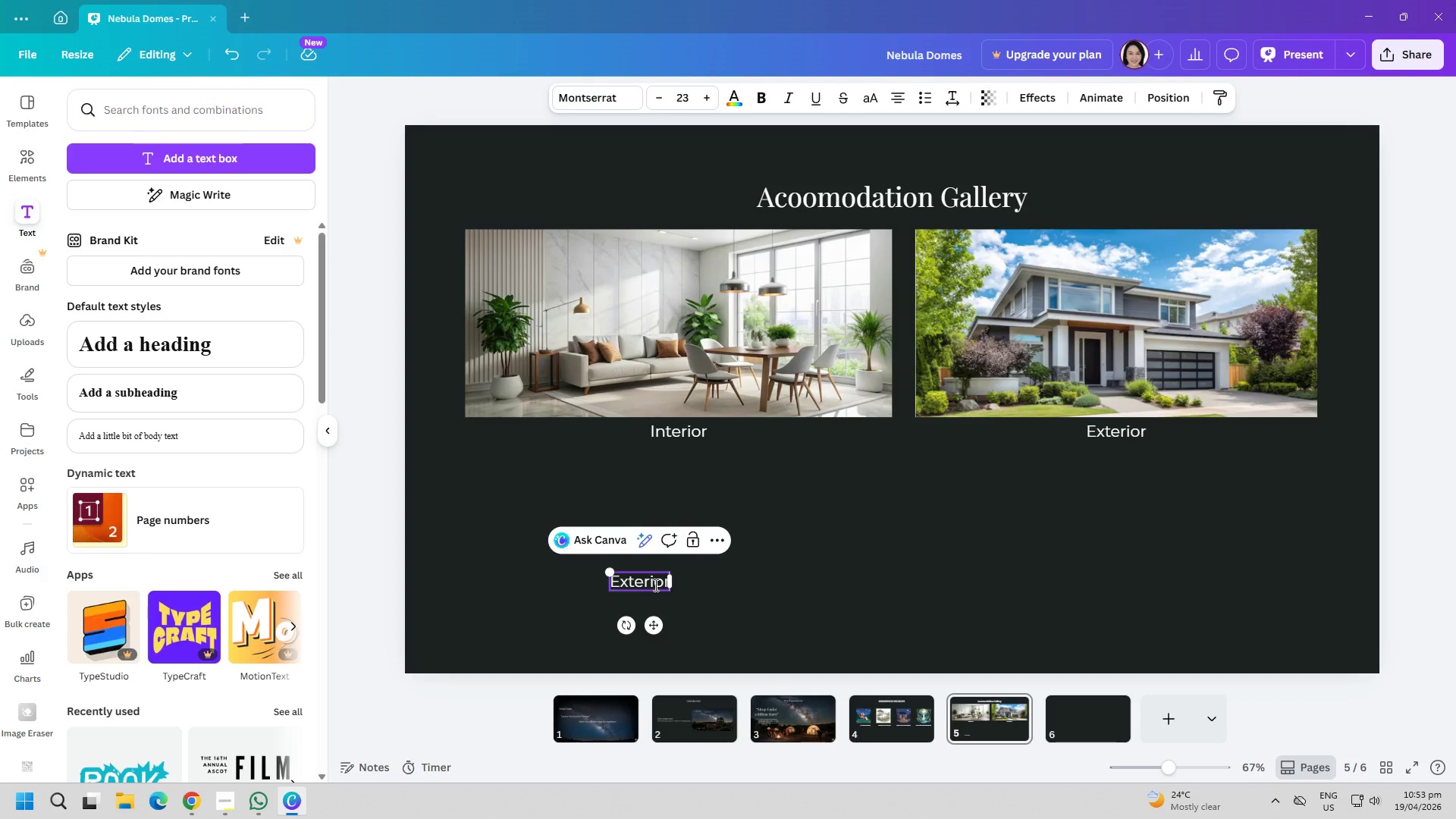 
left_click([811, 553])
 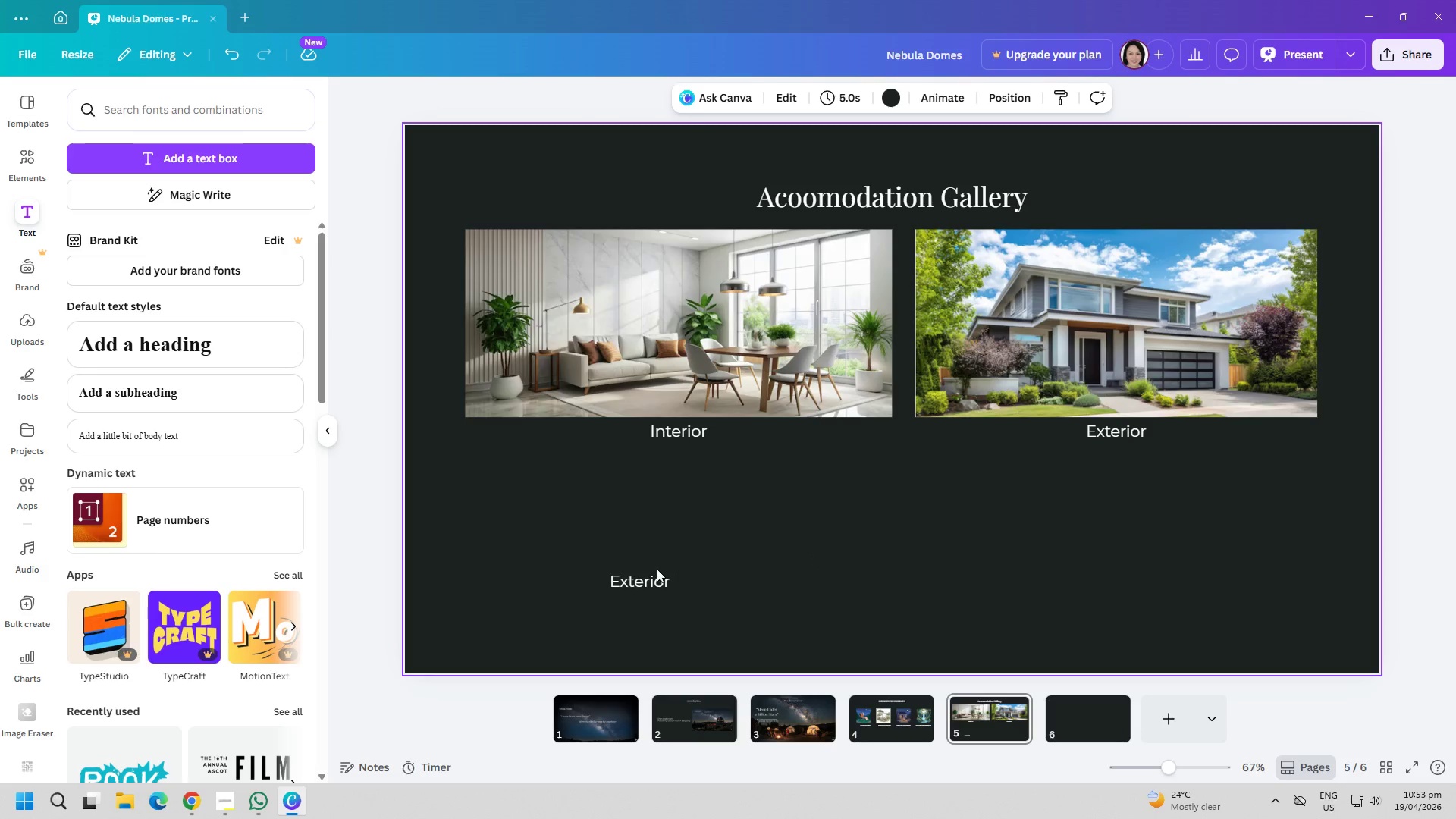 
left_click_drag(start_coordinate=[632, 582], to_coordinate=[676, 608])
 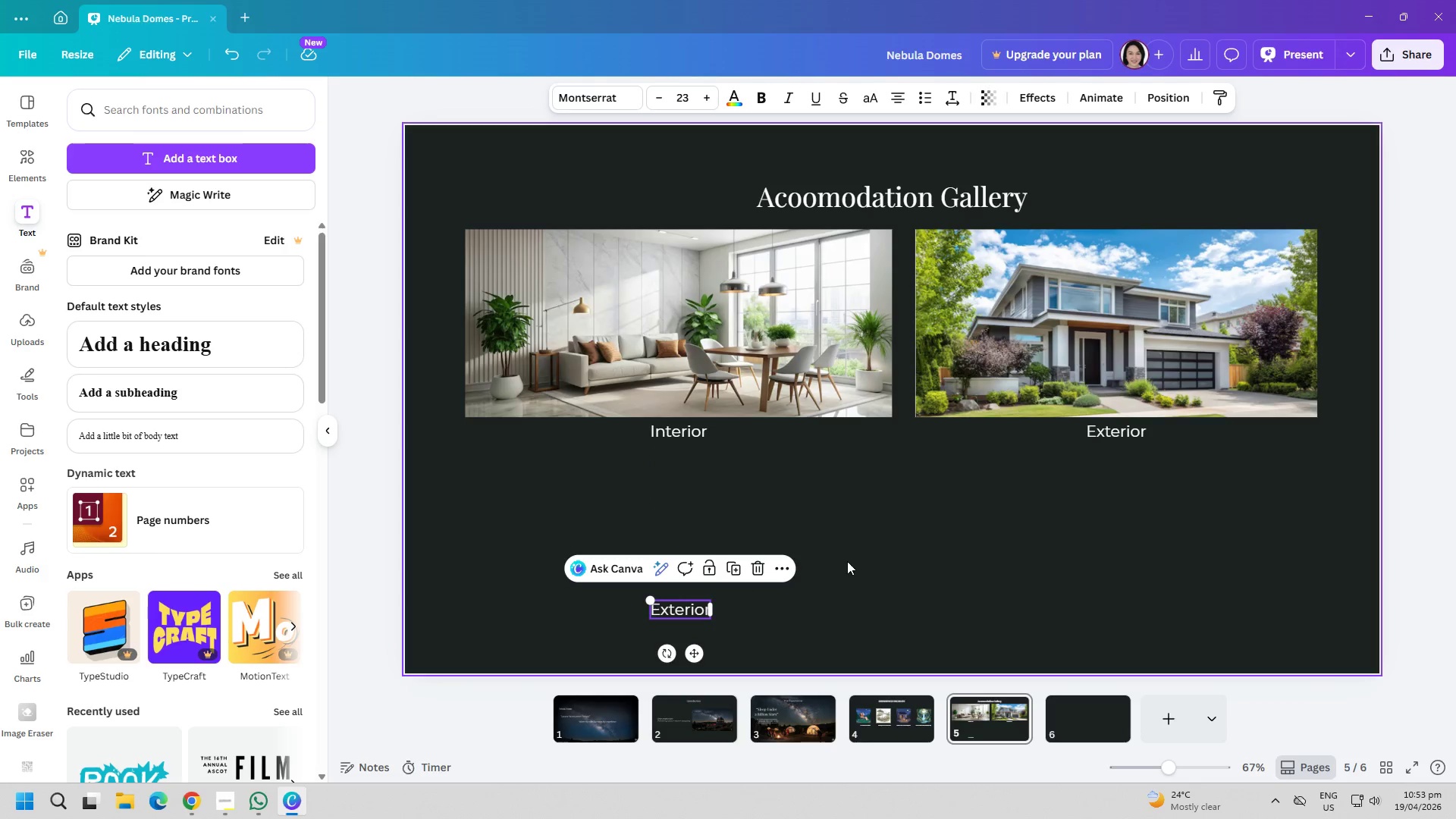 
left_click([847, 561])
 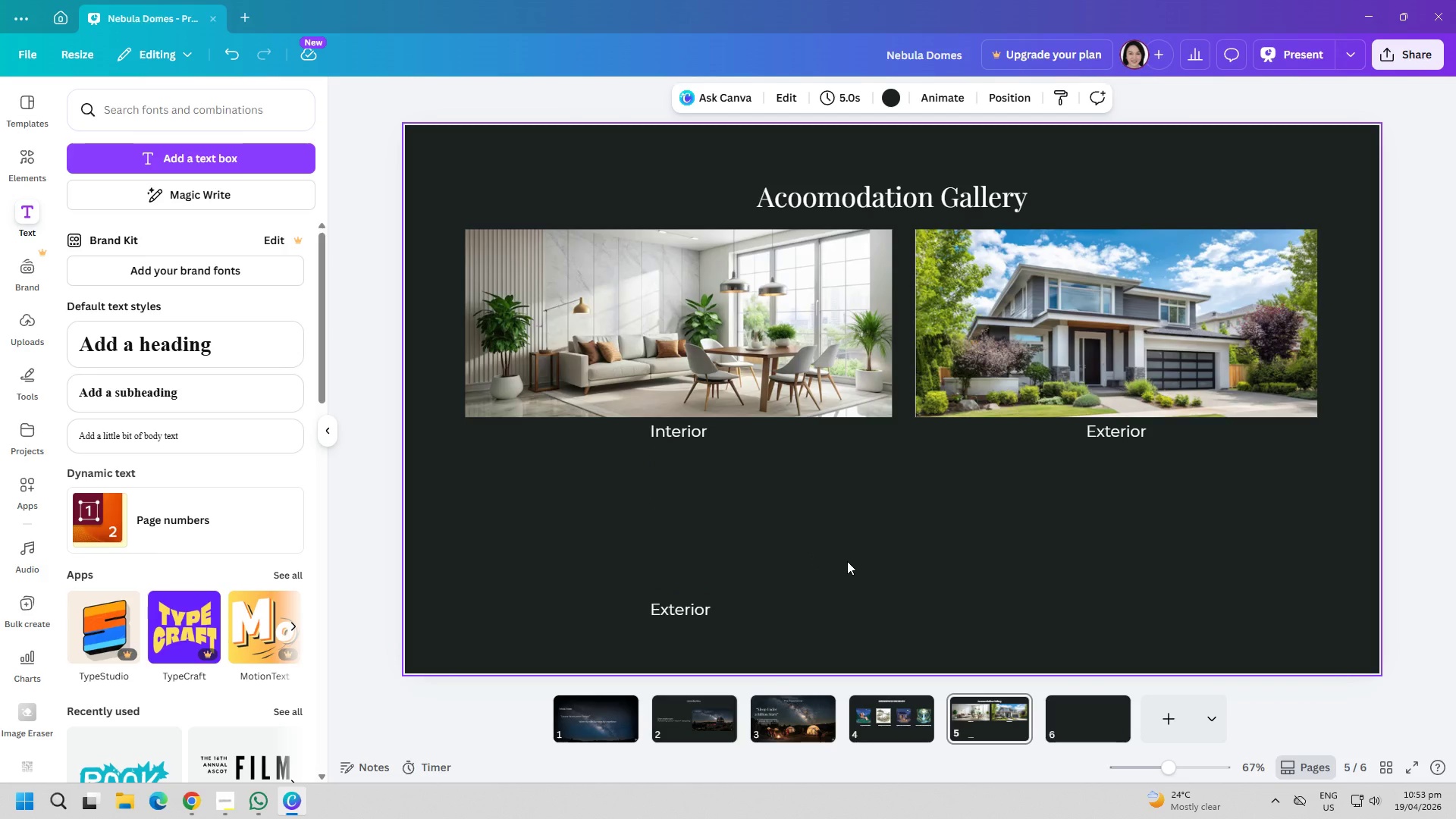 
key(Alt+Tab)
 